 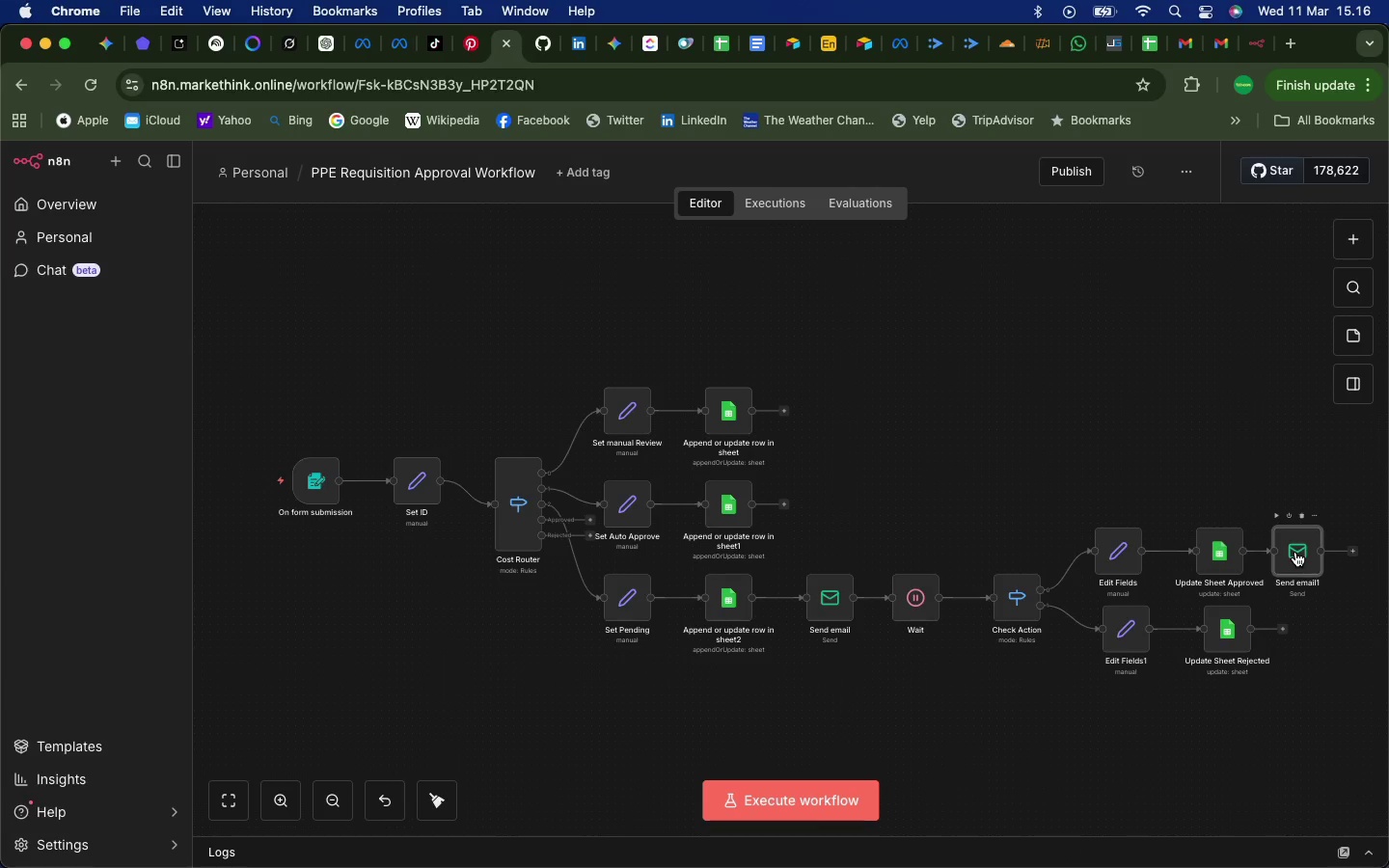 
double_click([1295, 552])
 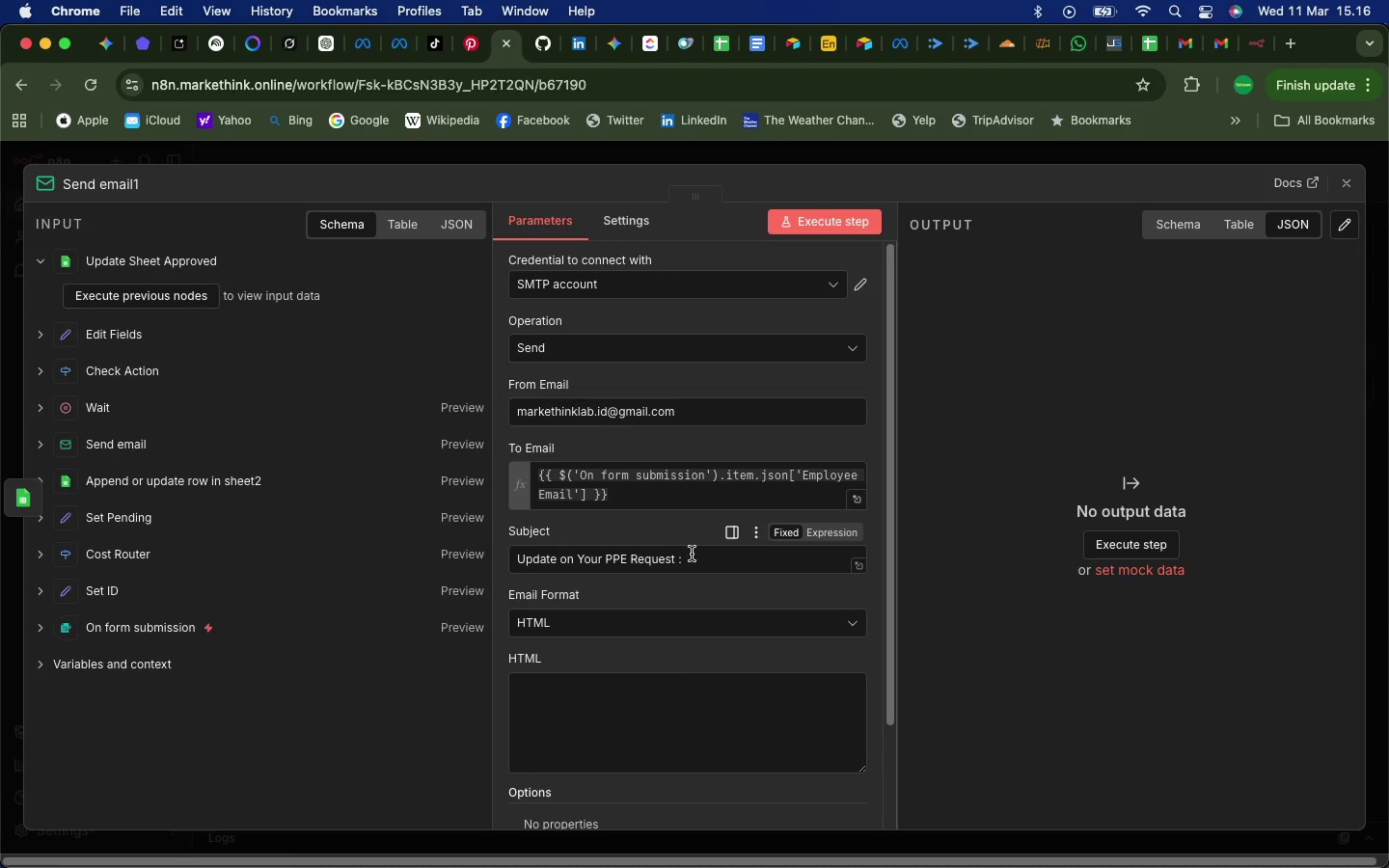 
left_click([694, 562])
 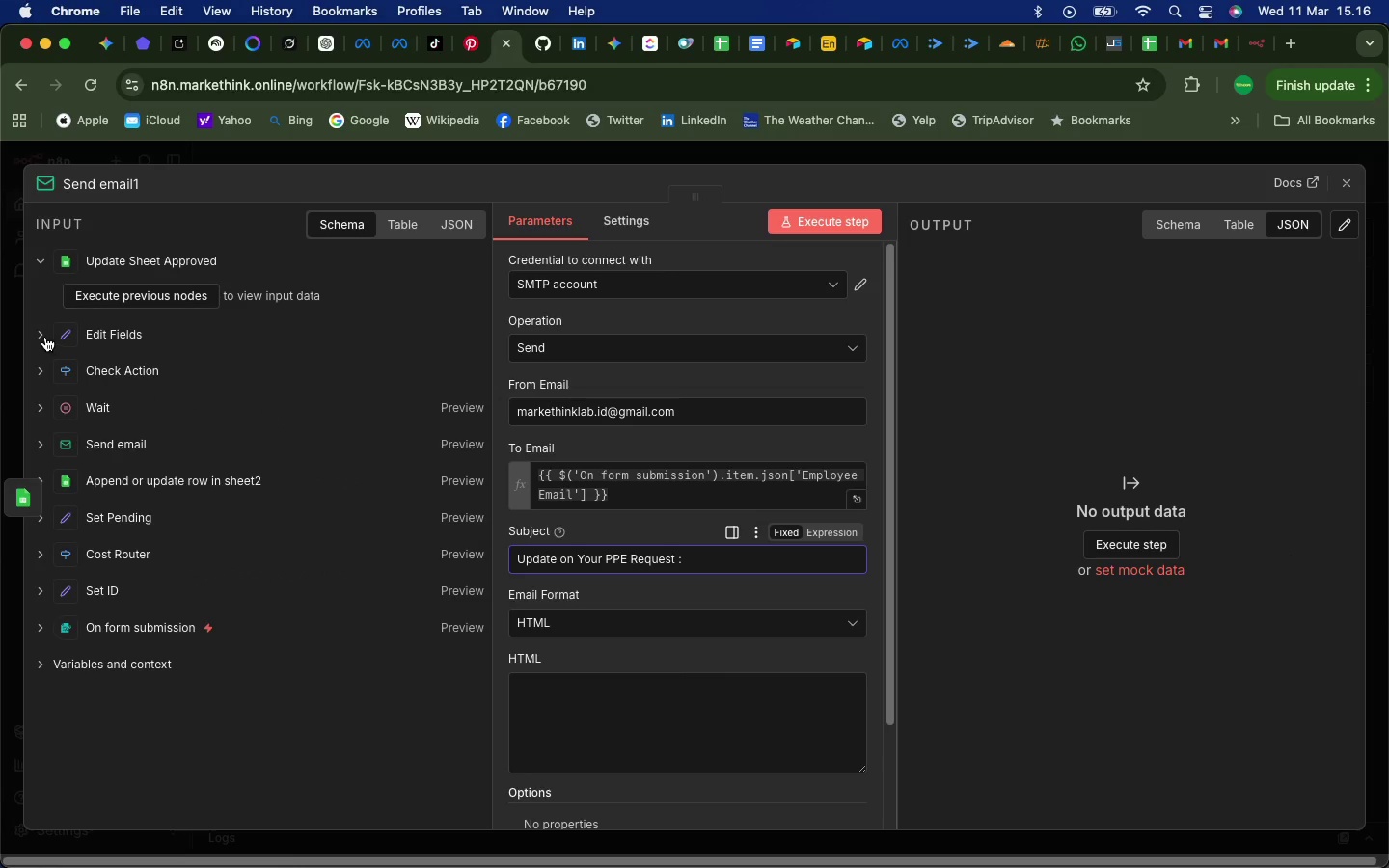 
left_click([44, 335])
 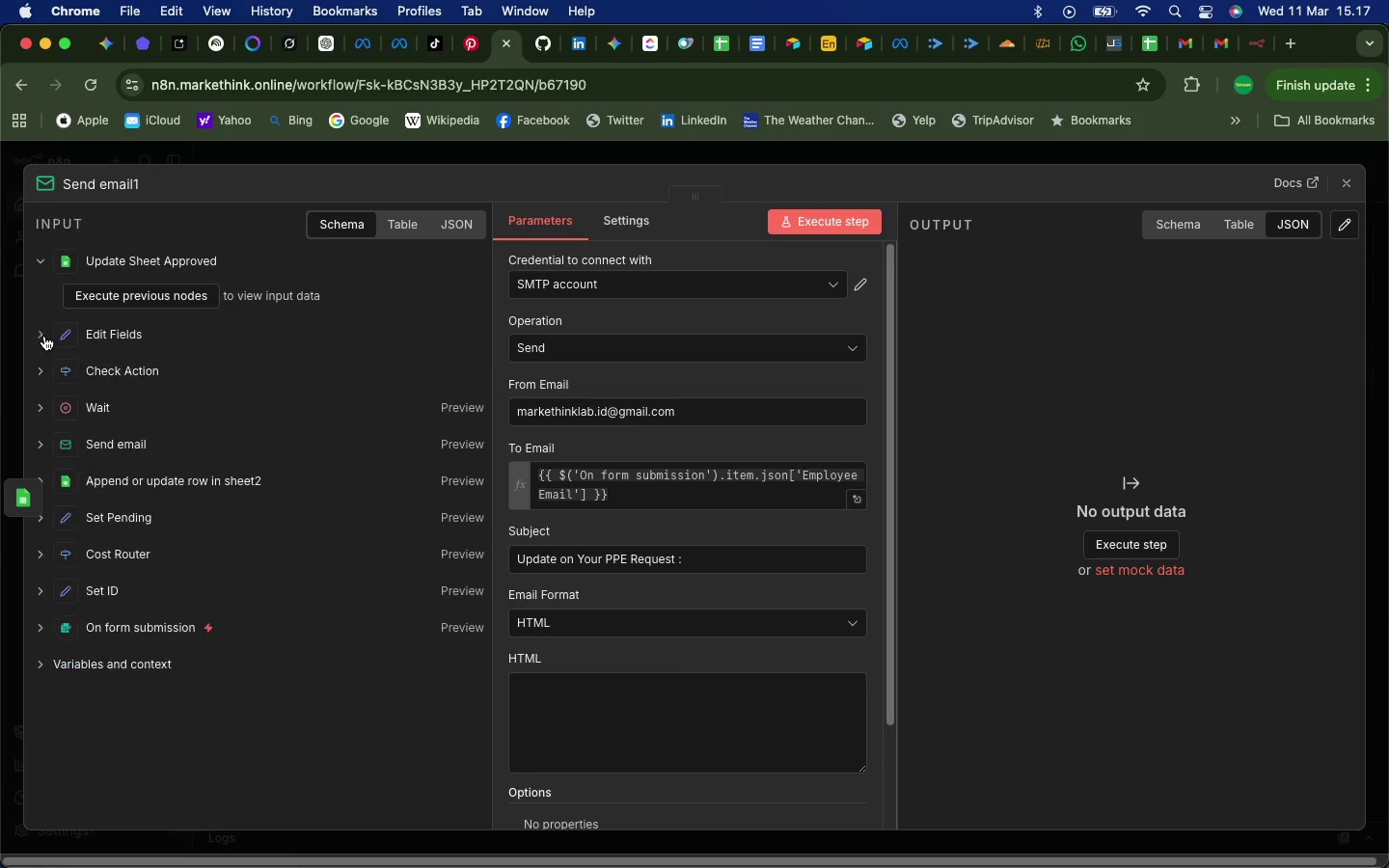 
left_click([44, 336])
 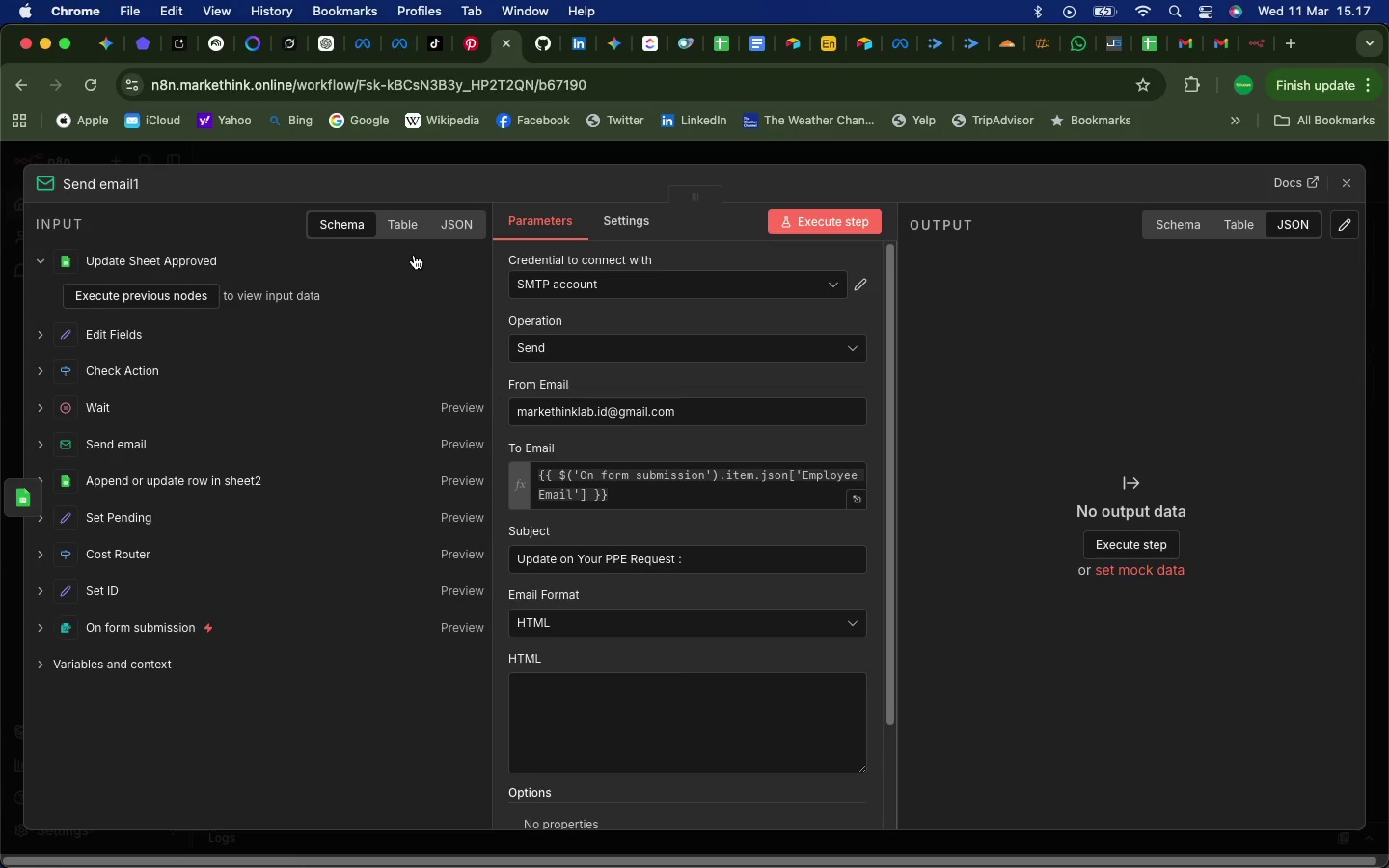 
left_click([456, 230])
 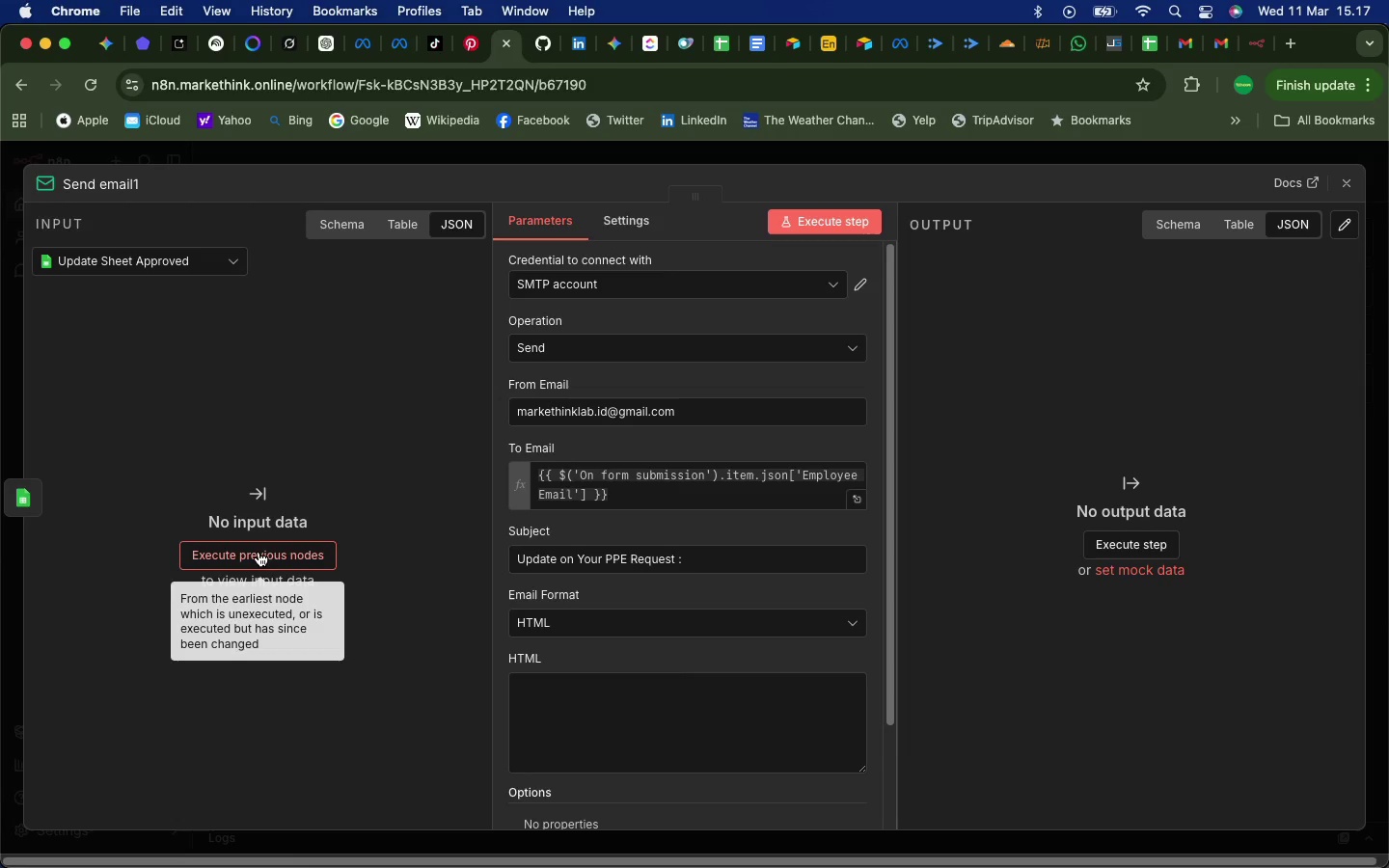 
left_click([259, 552])
 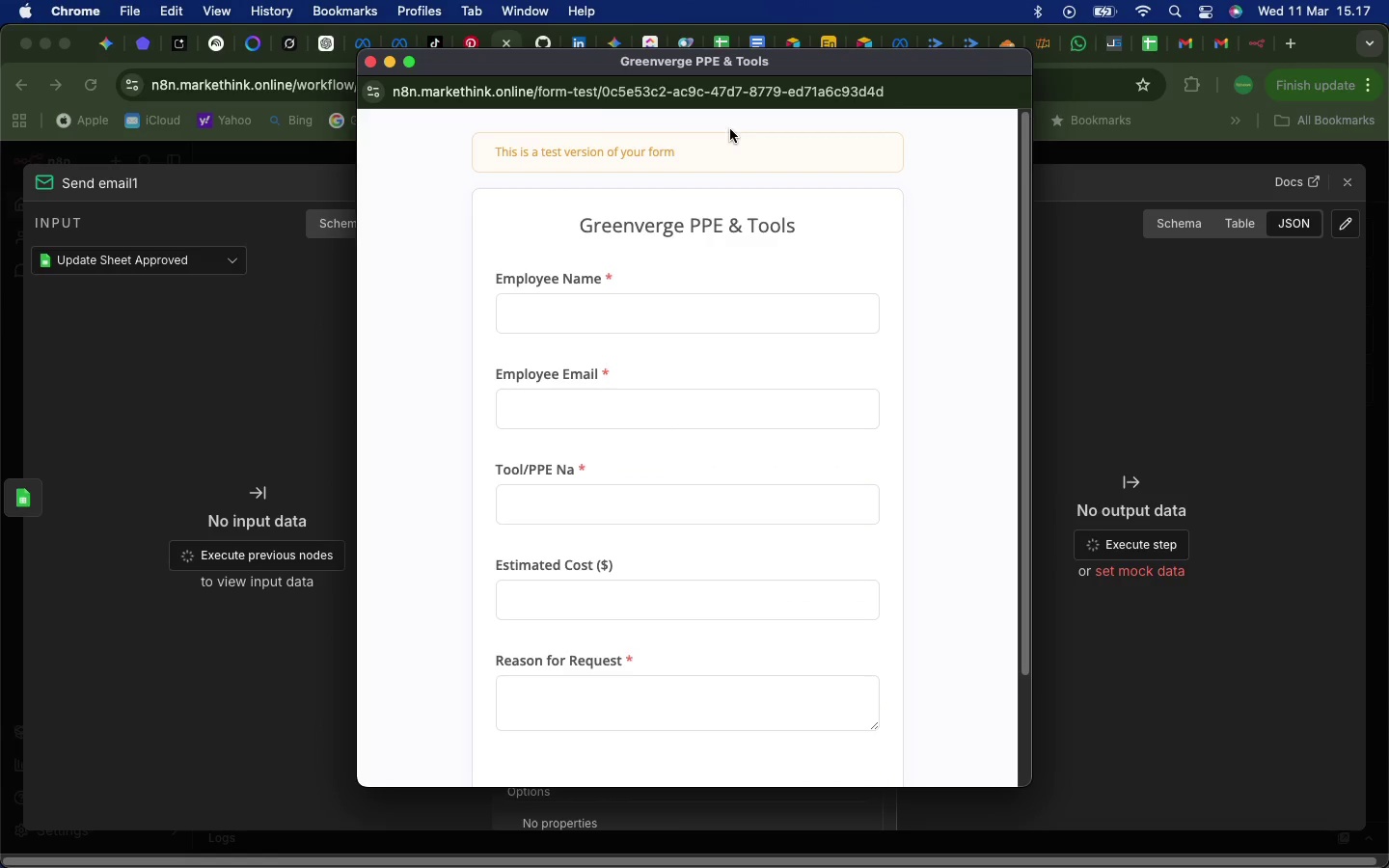 
wait(5.29)
 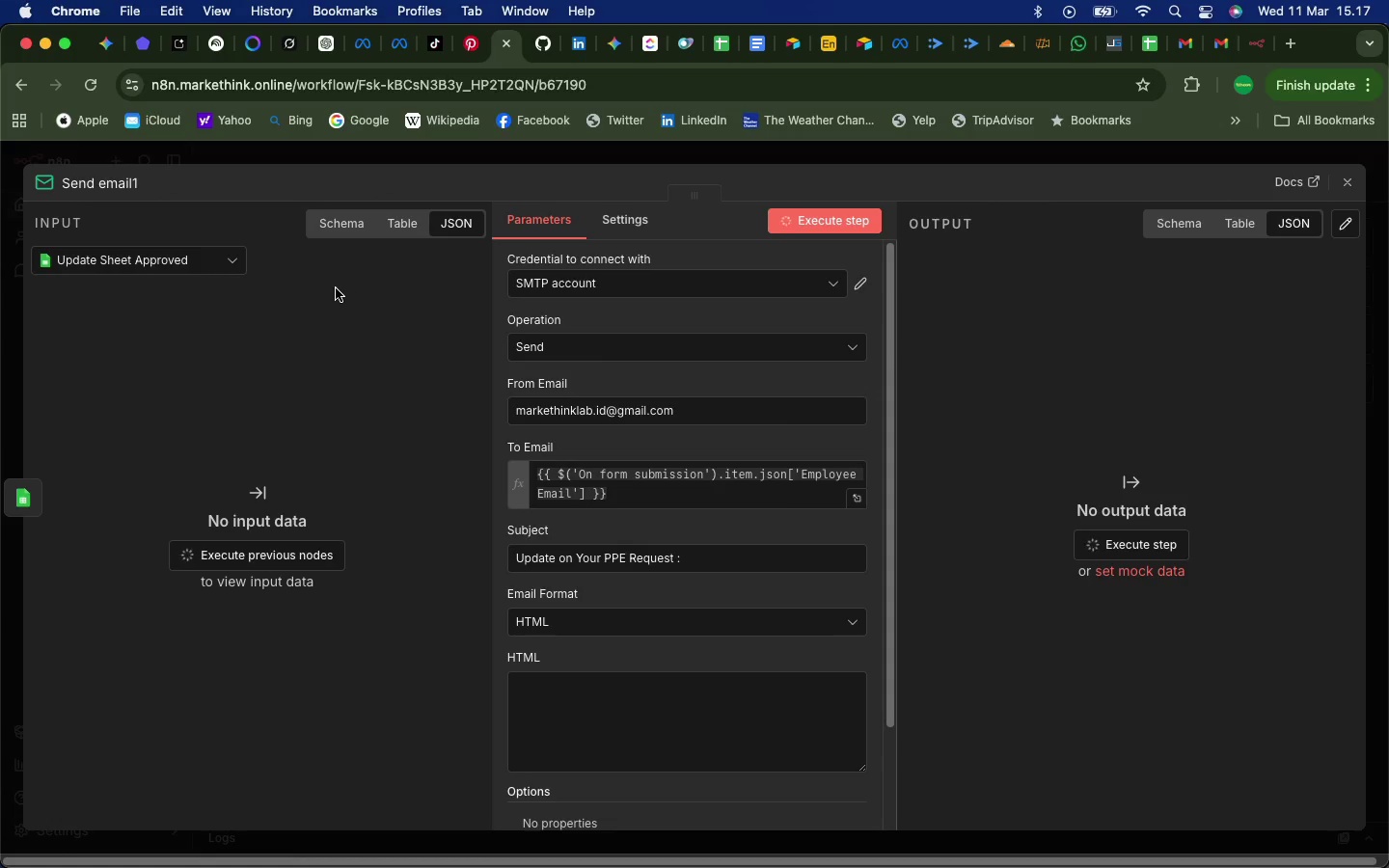 
left_click([374, 62])
 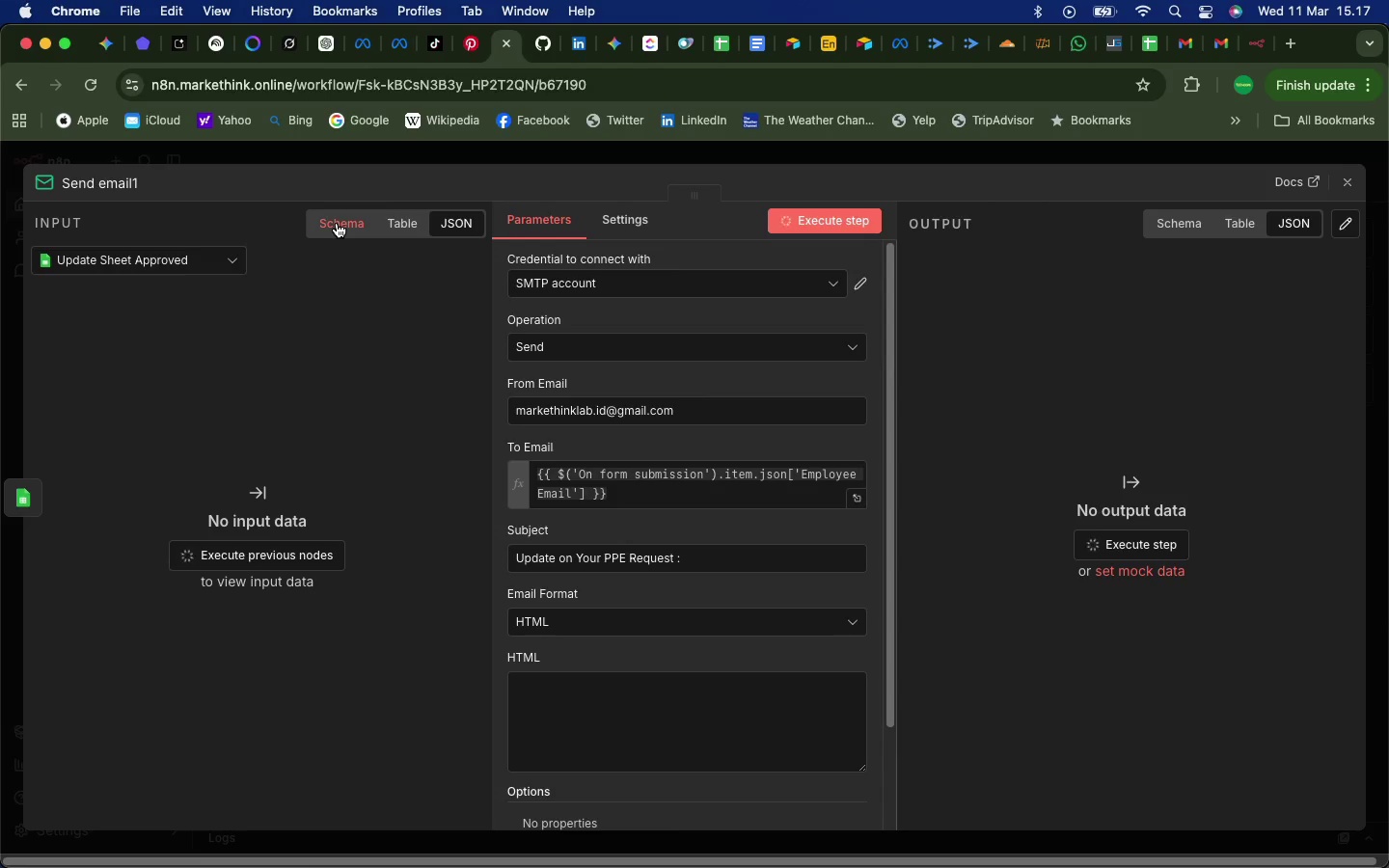 
left_click([337, 223])
 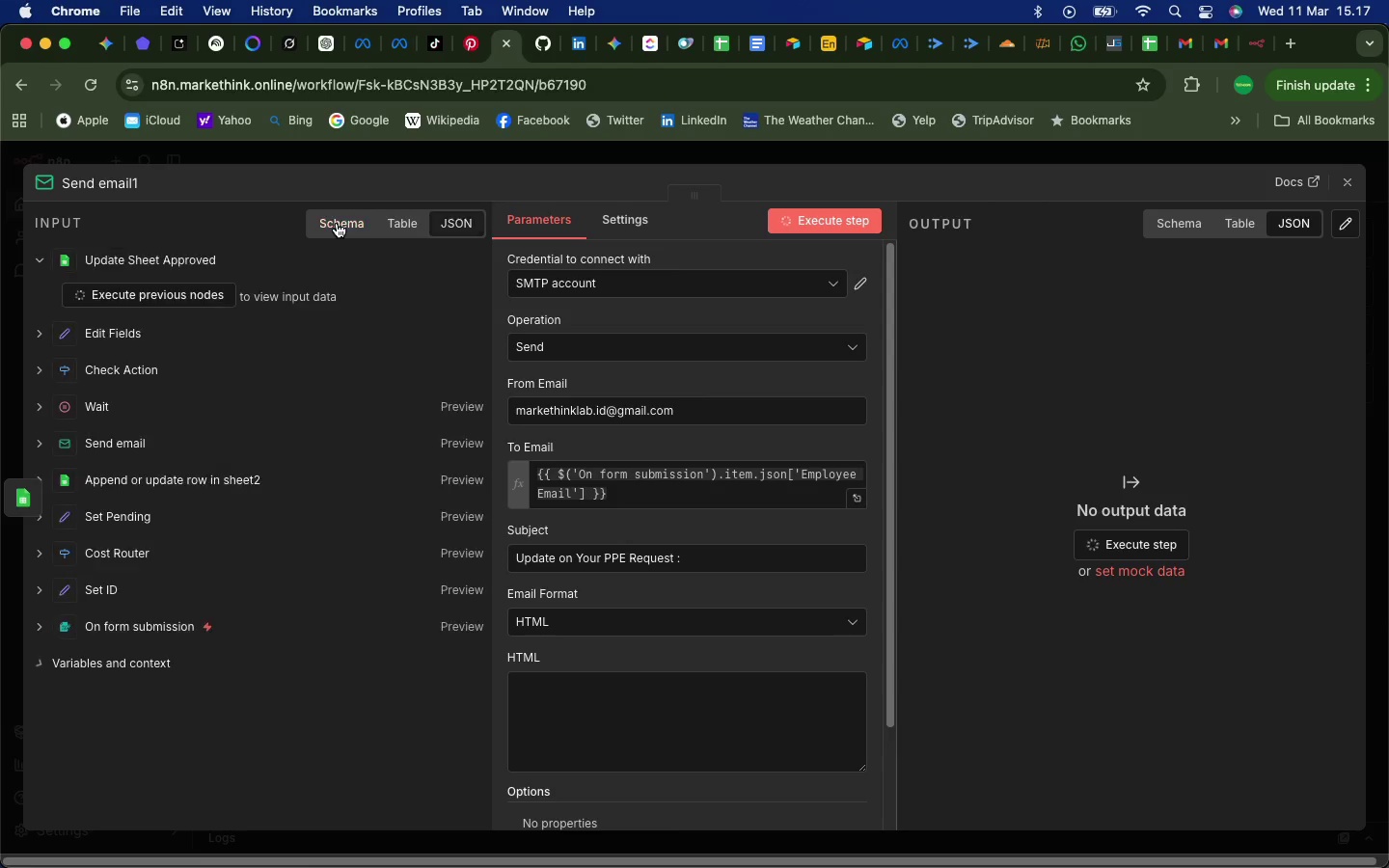 
mouse_move([330, 242])
 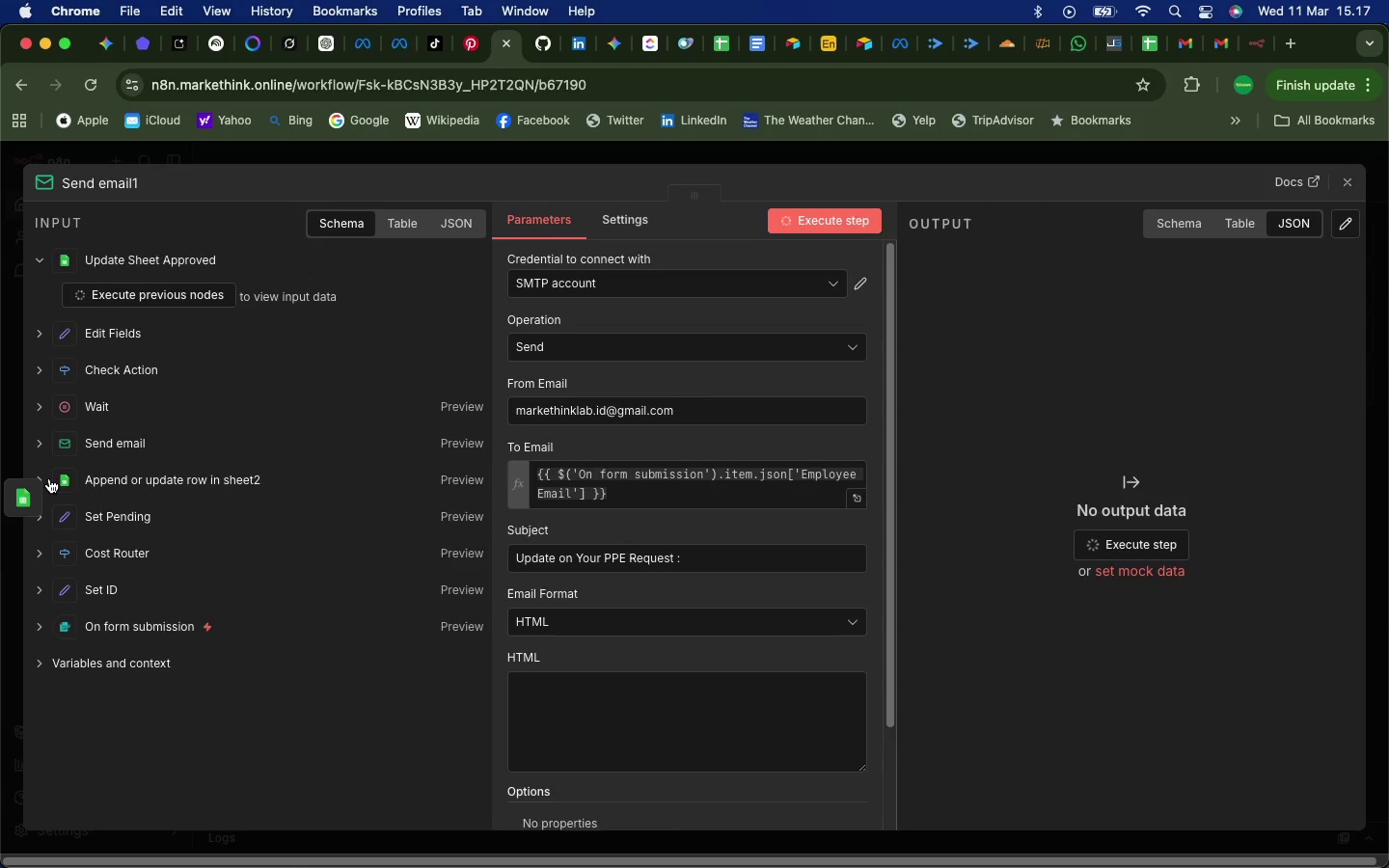 
left_click([41, 442])
 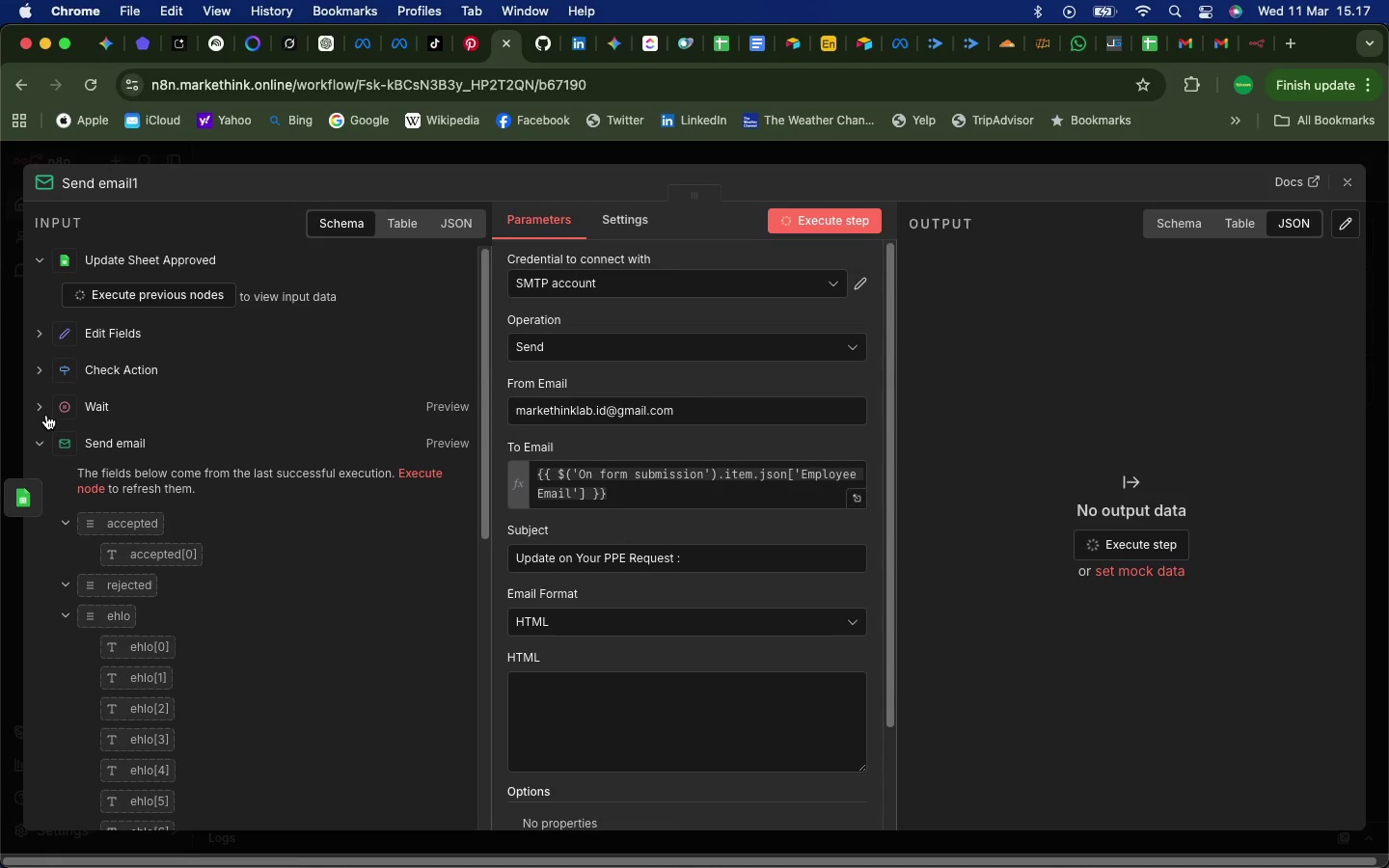 
scroll: coordinate [68, 468], scroll_direction: down, amount: 10.0
 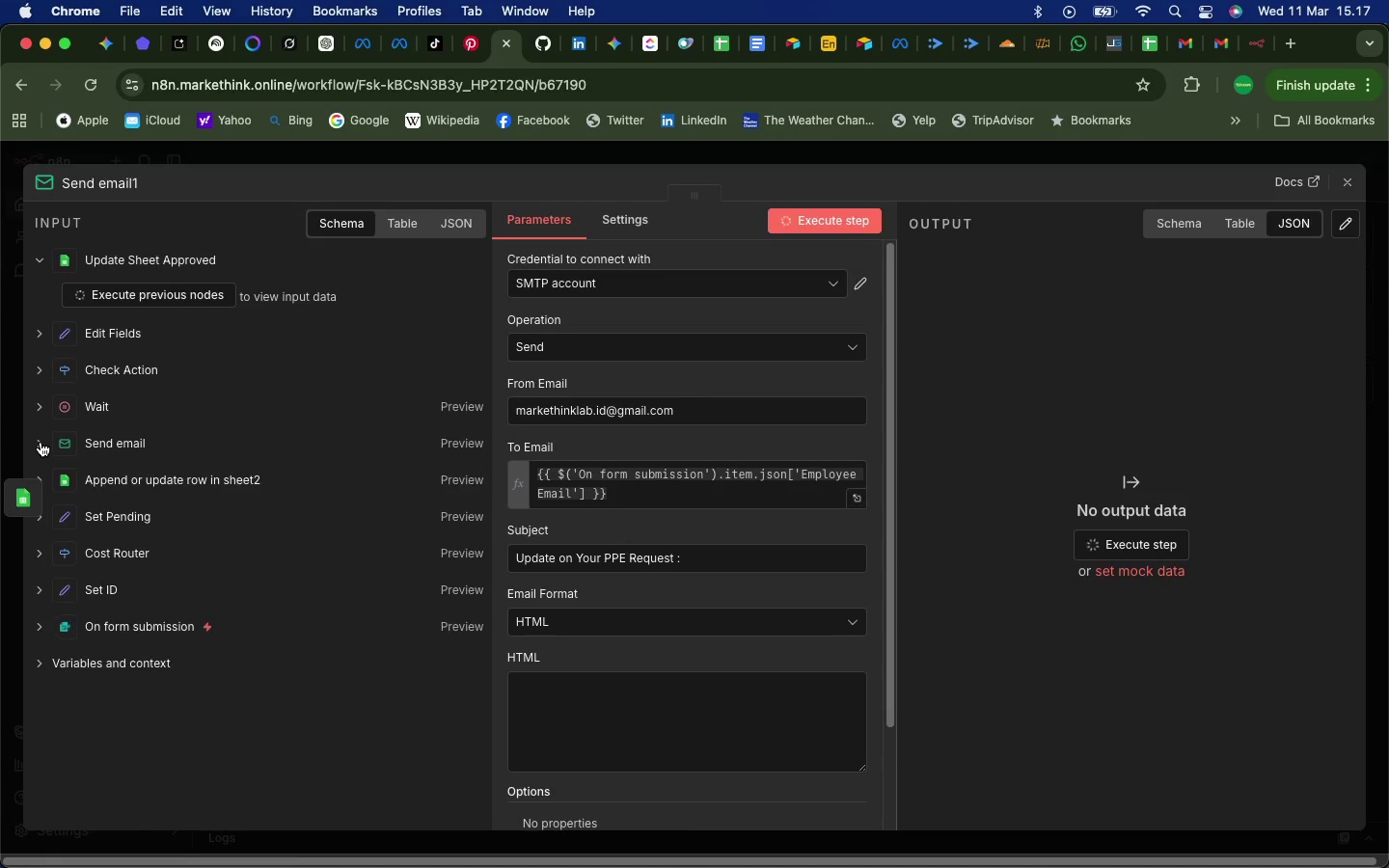 
left_click([46, 414])
 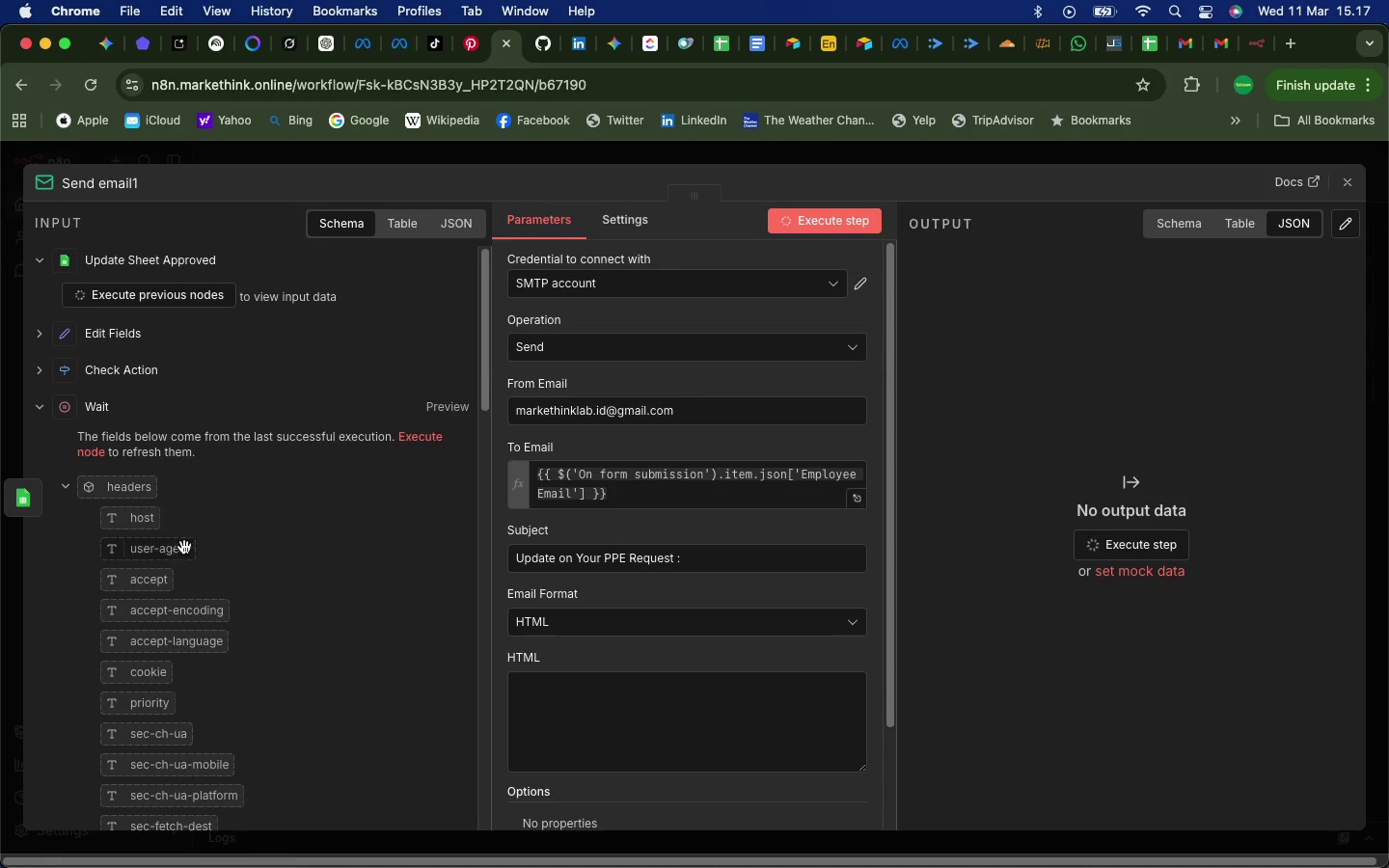 
scroll: coordinate [189, 553], scroll_direction: down, amount: 24.0
 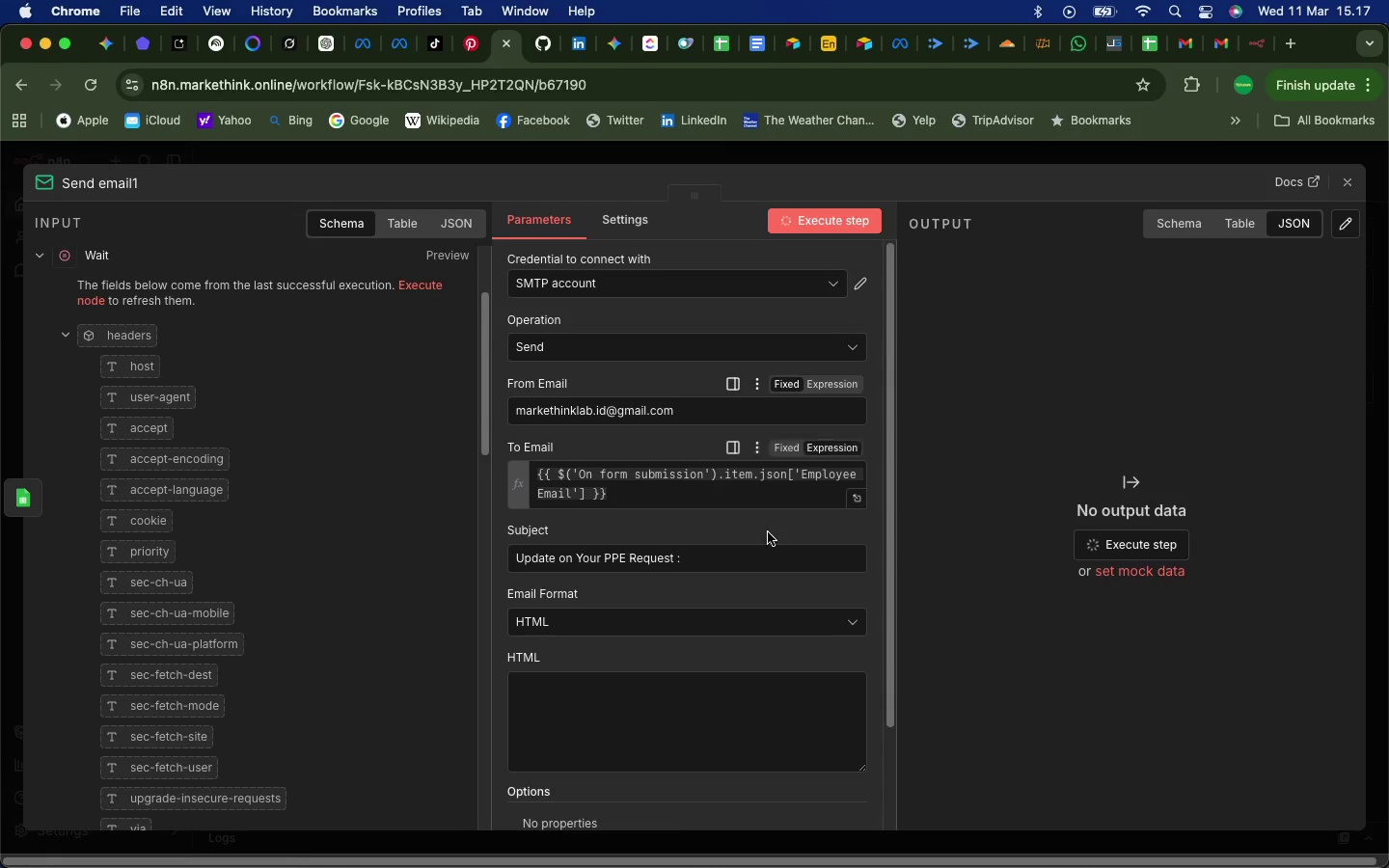 
left_click([709, 556])
 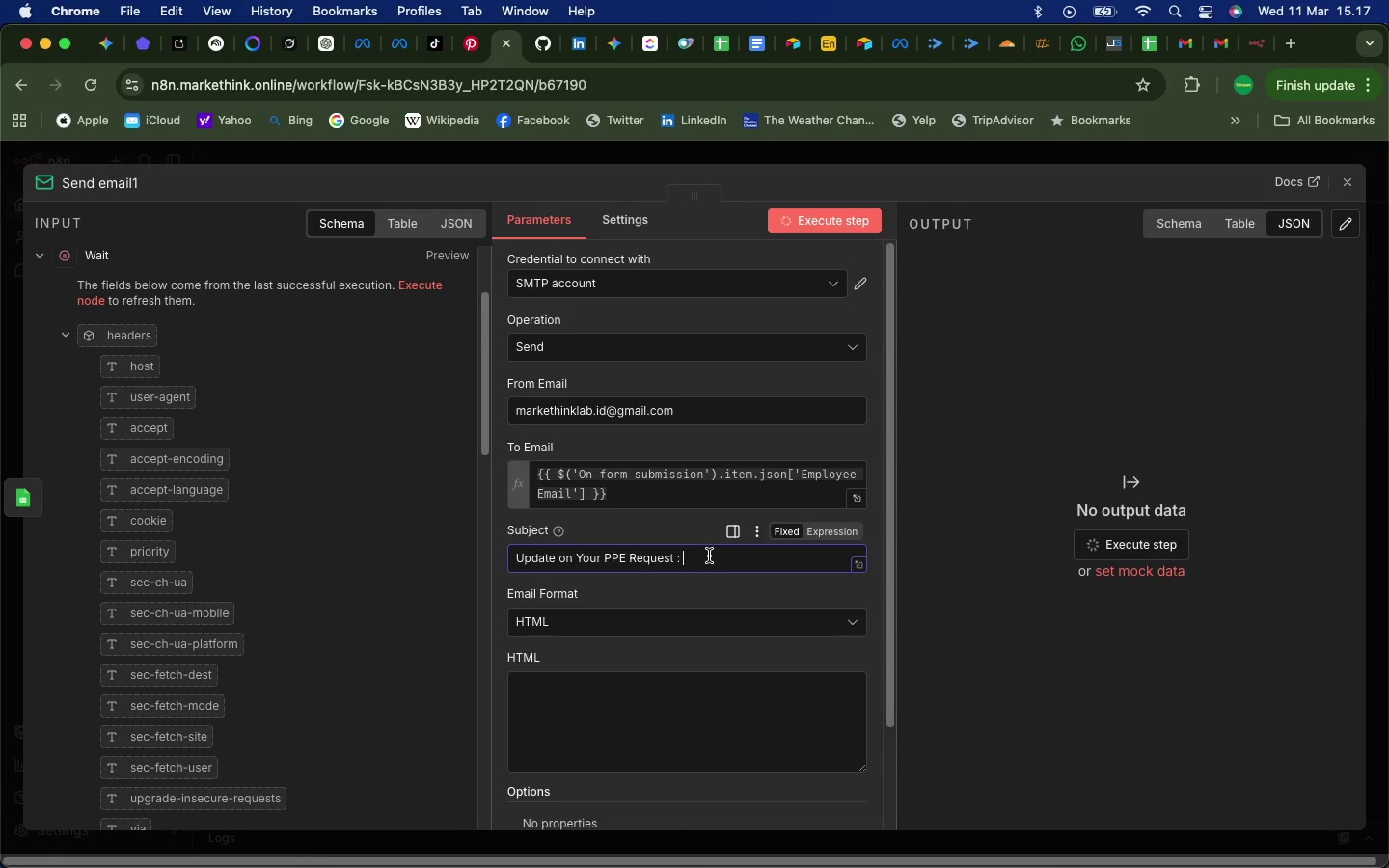 
key(Backspace)
 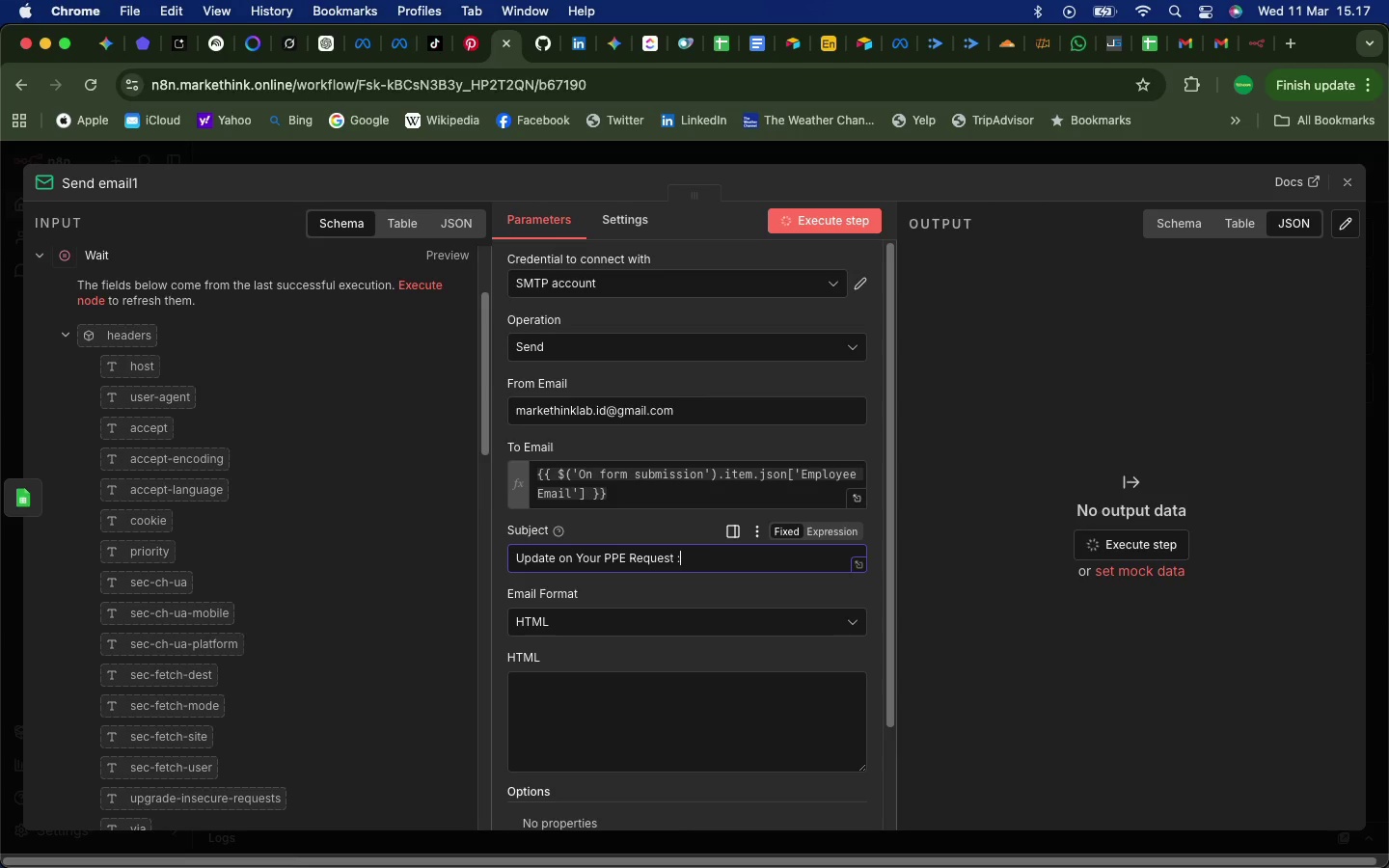 
scroll: coordinate [187, 692], scroll_direction: down, amount: 63.0
 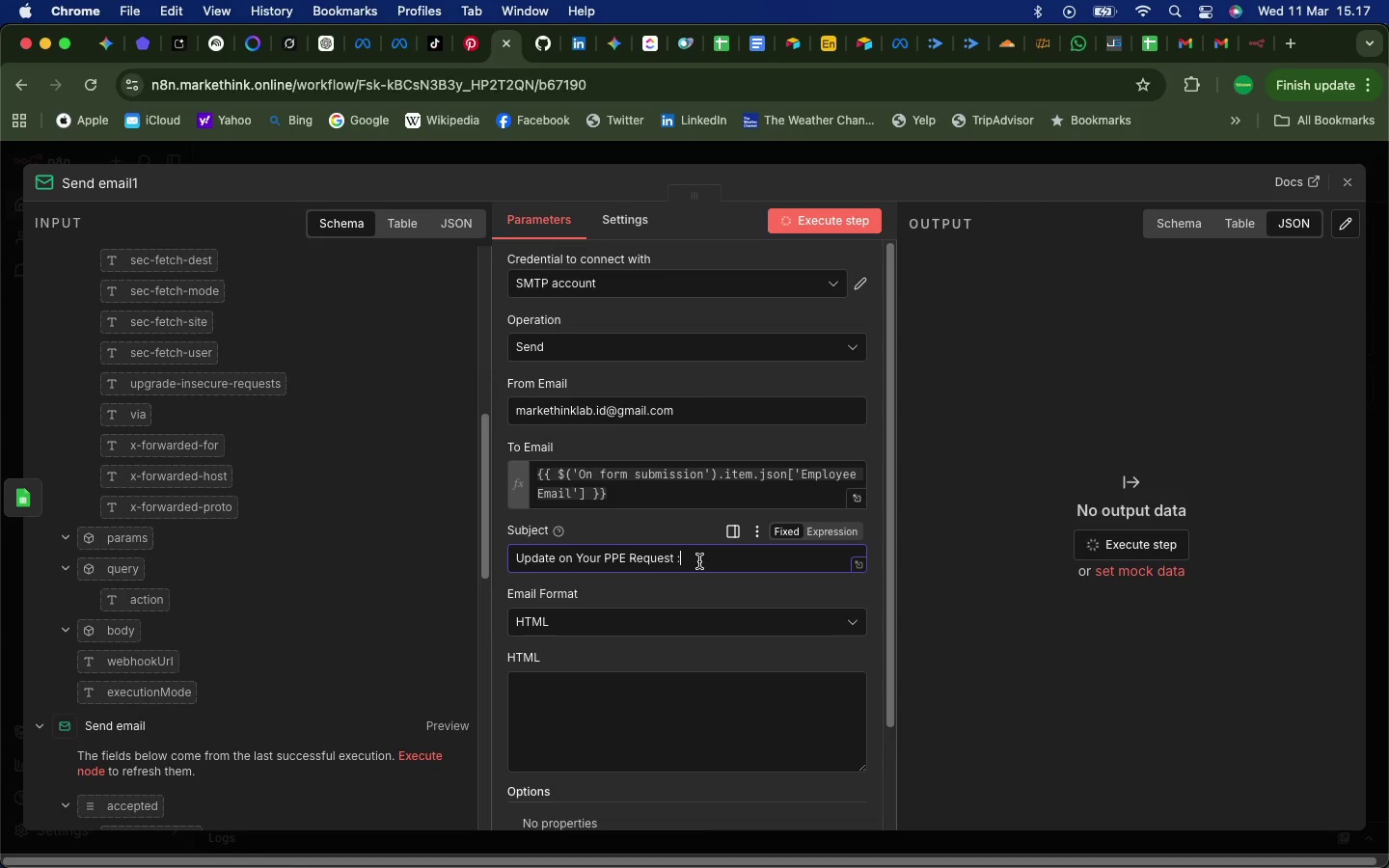 
type( {{ $json)
 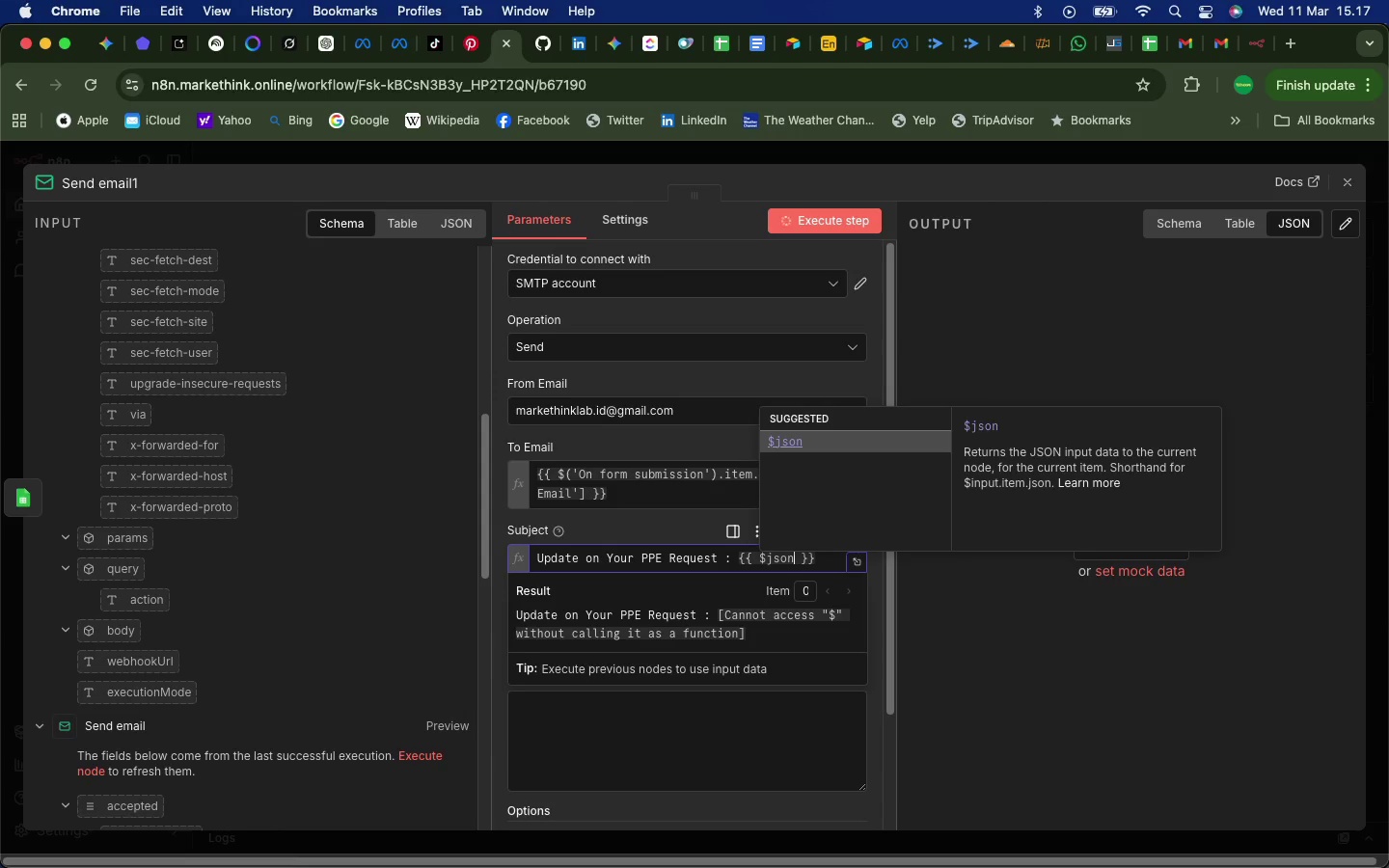 
type(.Status)
 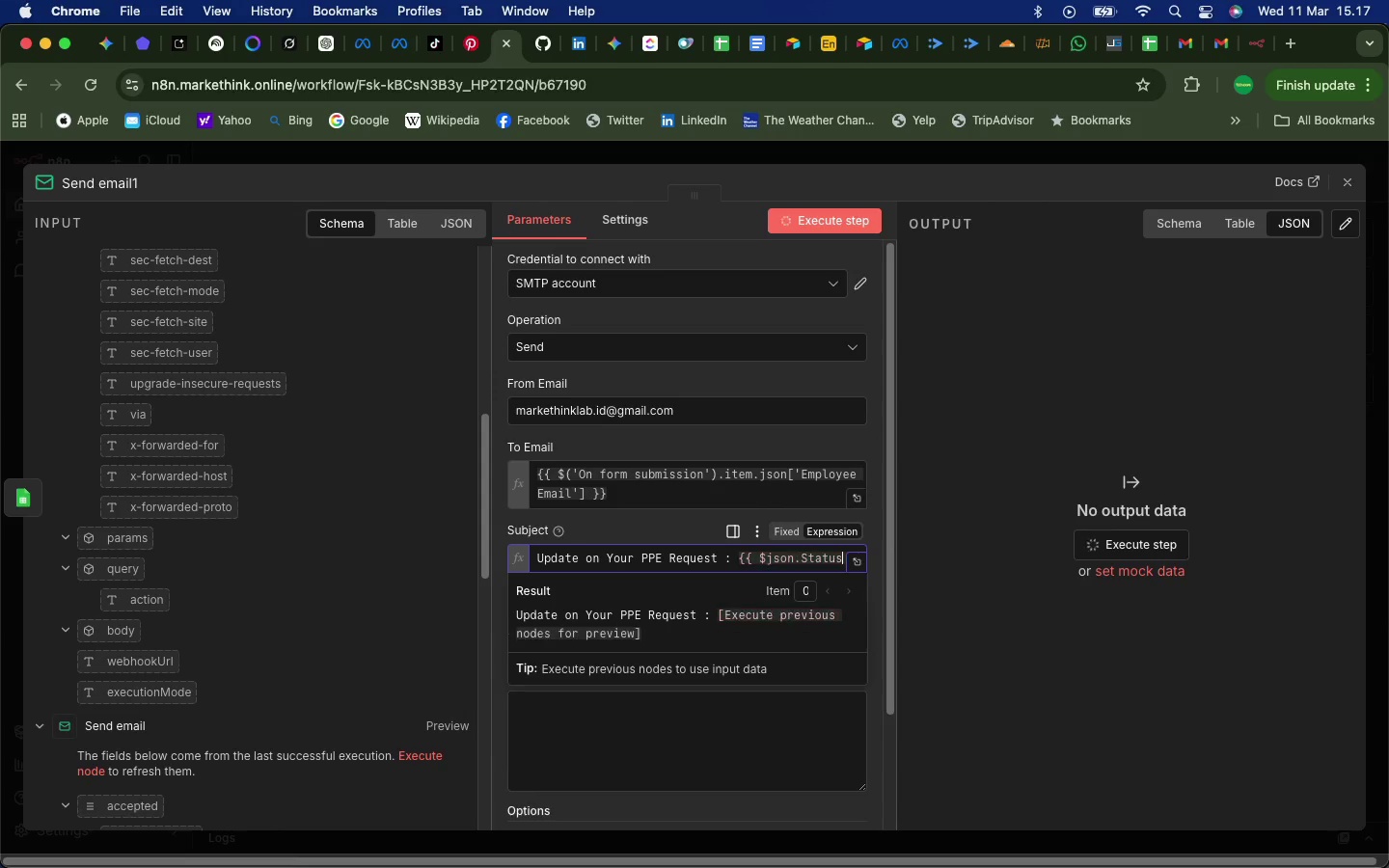 
left_click([499, 520])
 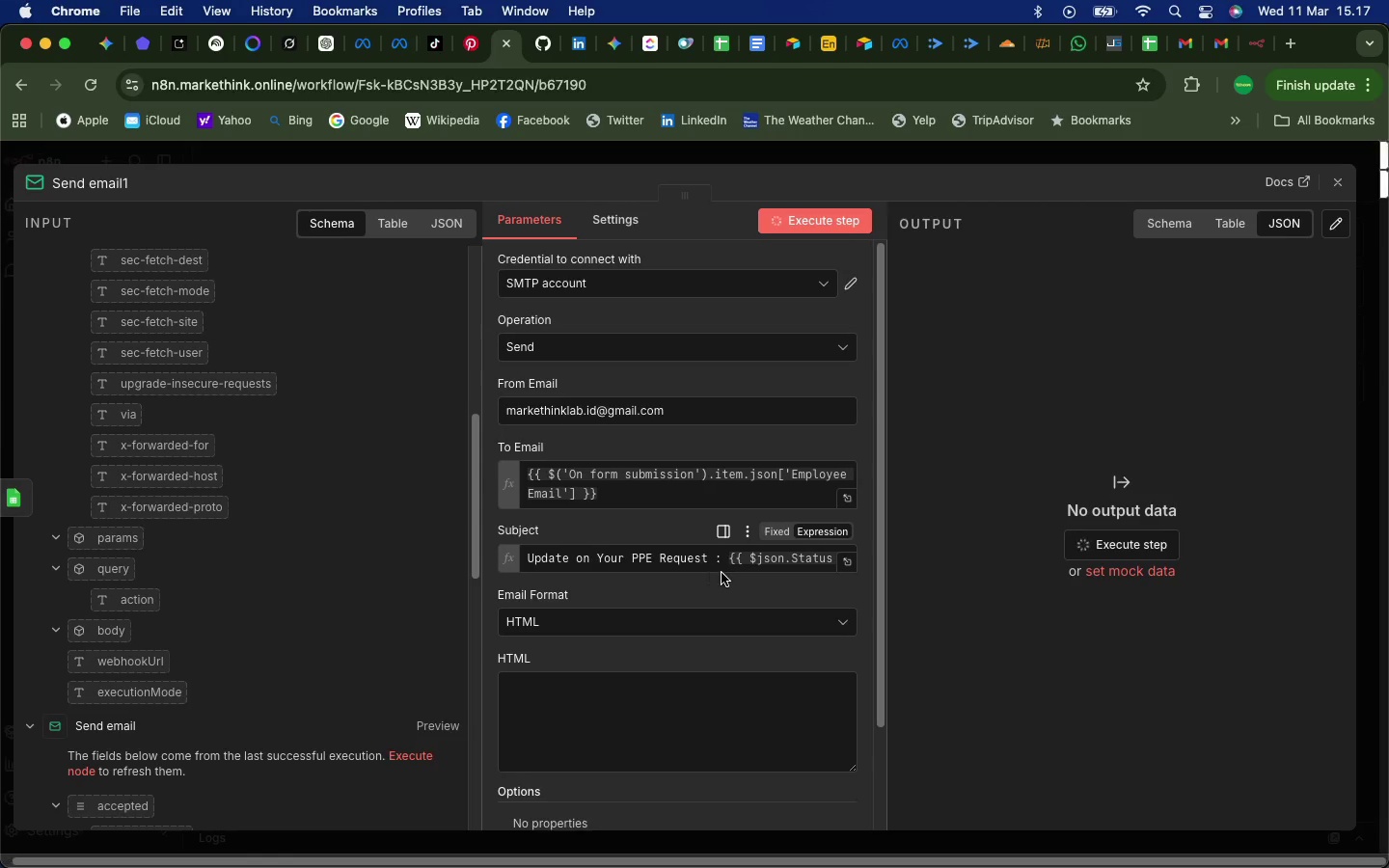 
left_click([725, 560])
 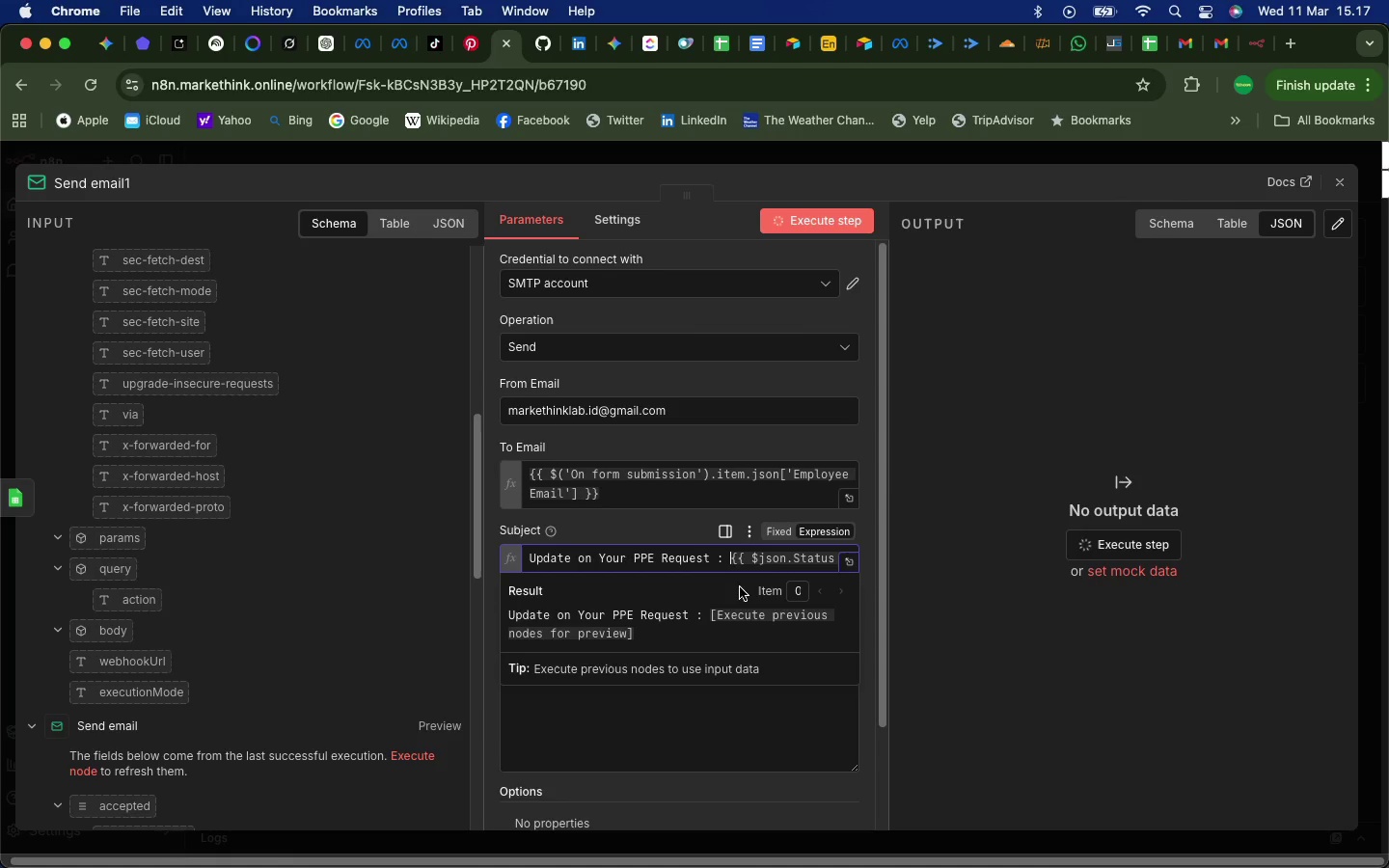 
scroll: coordinate [723, 570], scroll_direction: down, amount: 7.0
 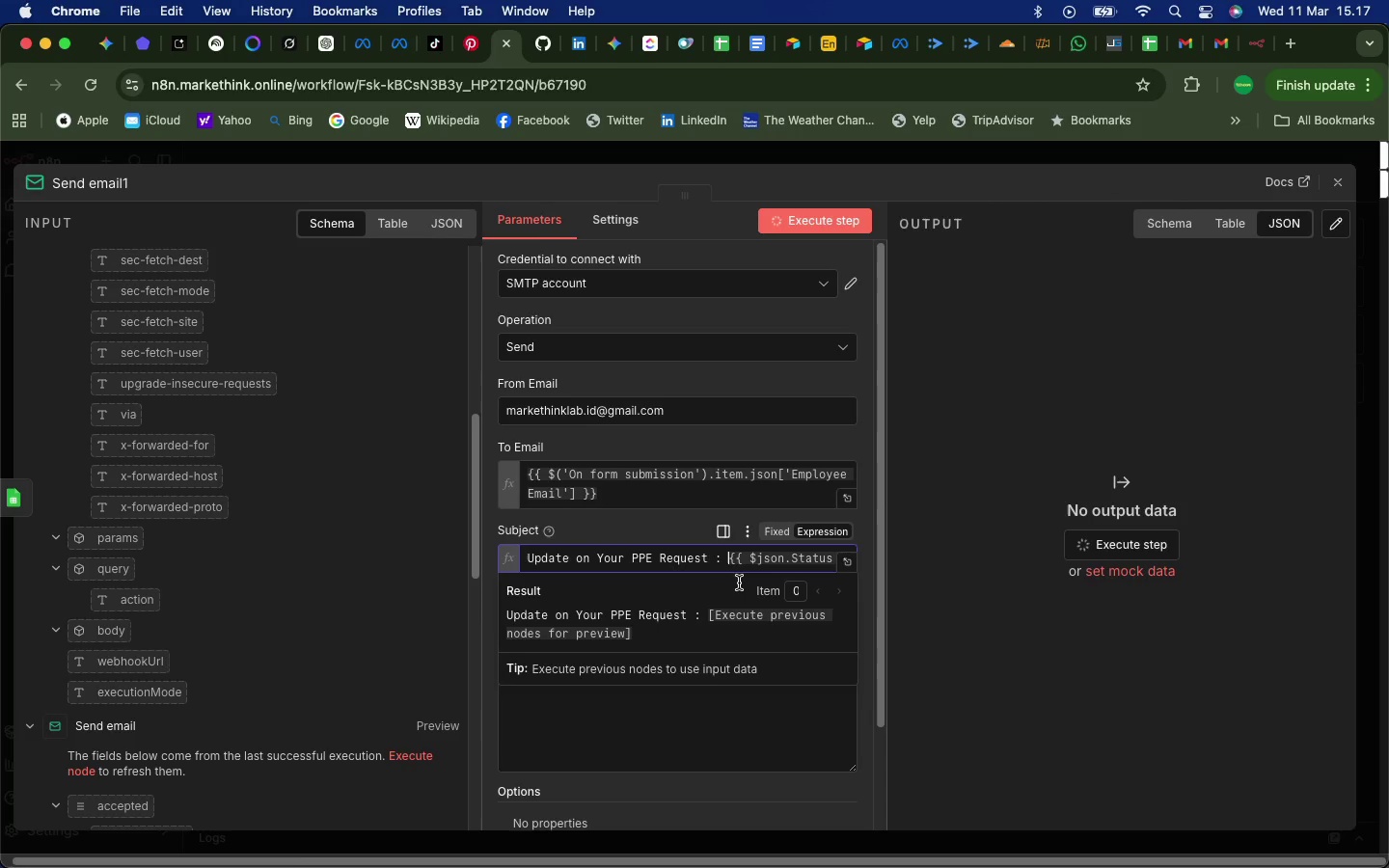 
key(ArrowRight)
 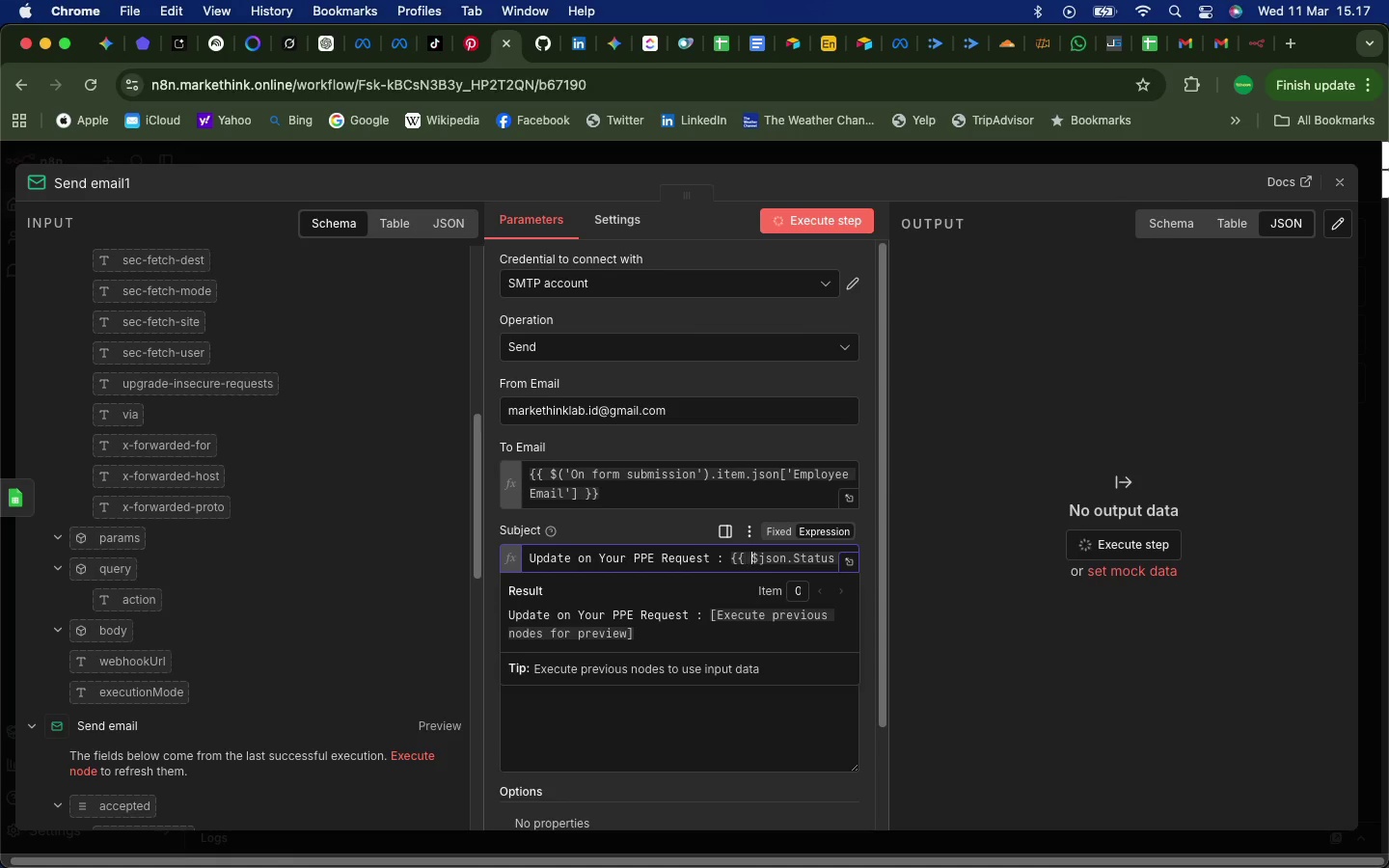 
key(ArrowRight)
 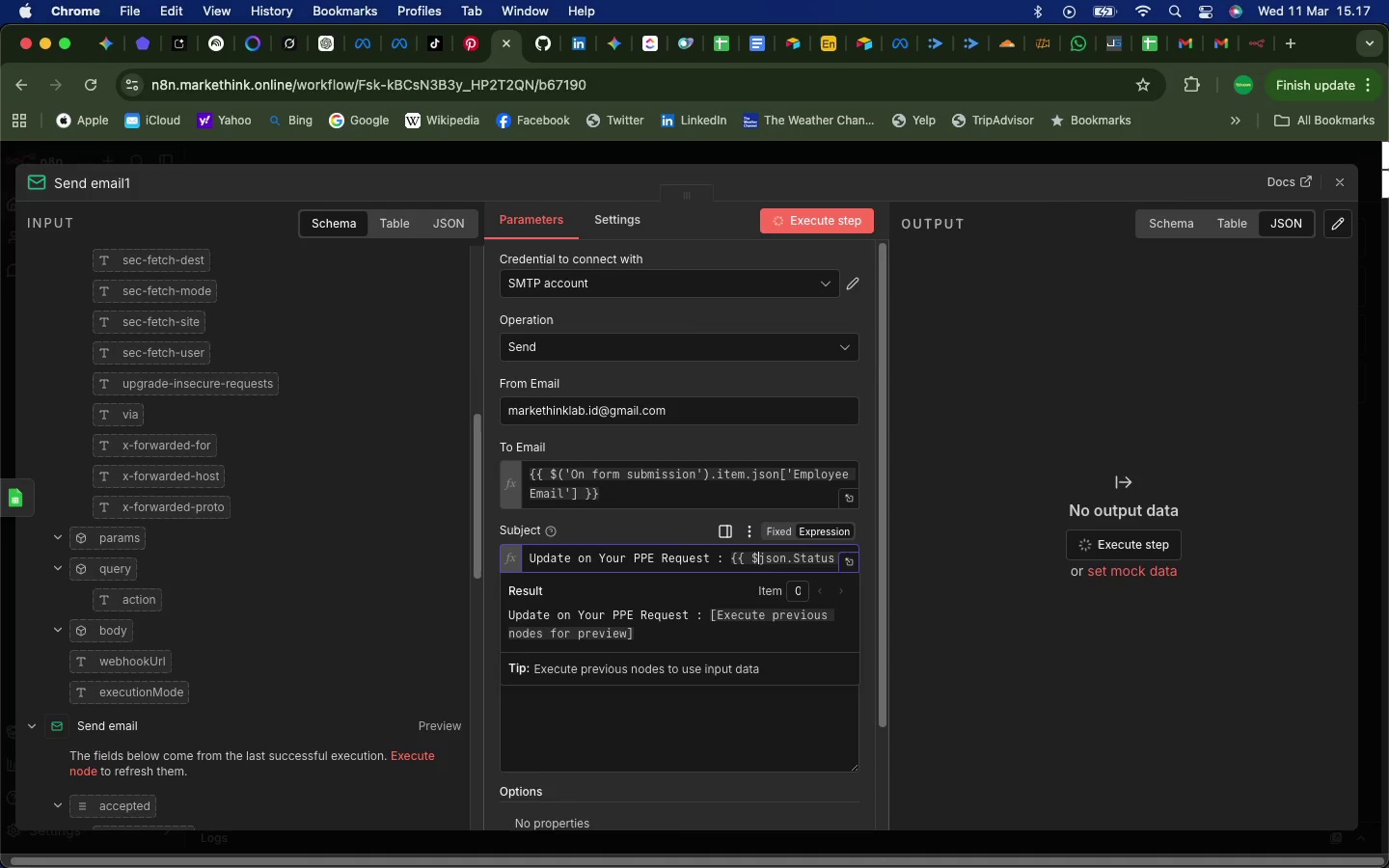 
key(ArrowRight)
 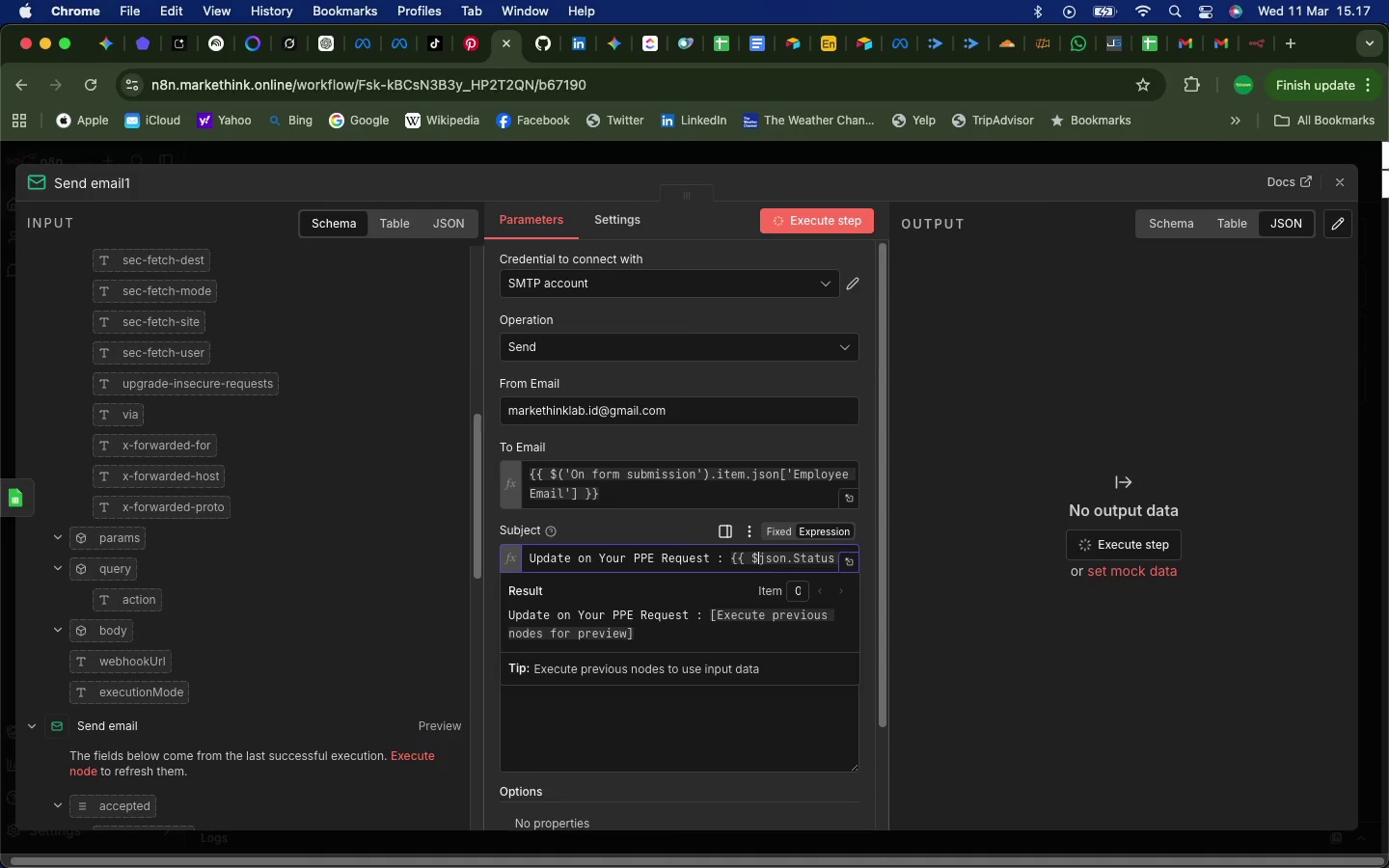 
hold_key(key=ArrowRight, duration=1.58)
 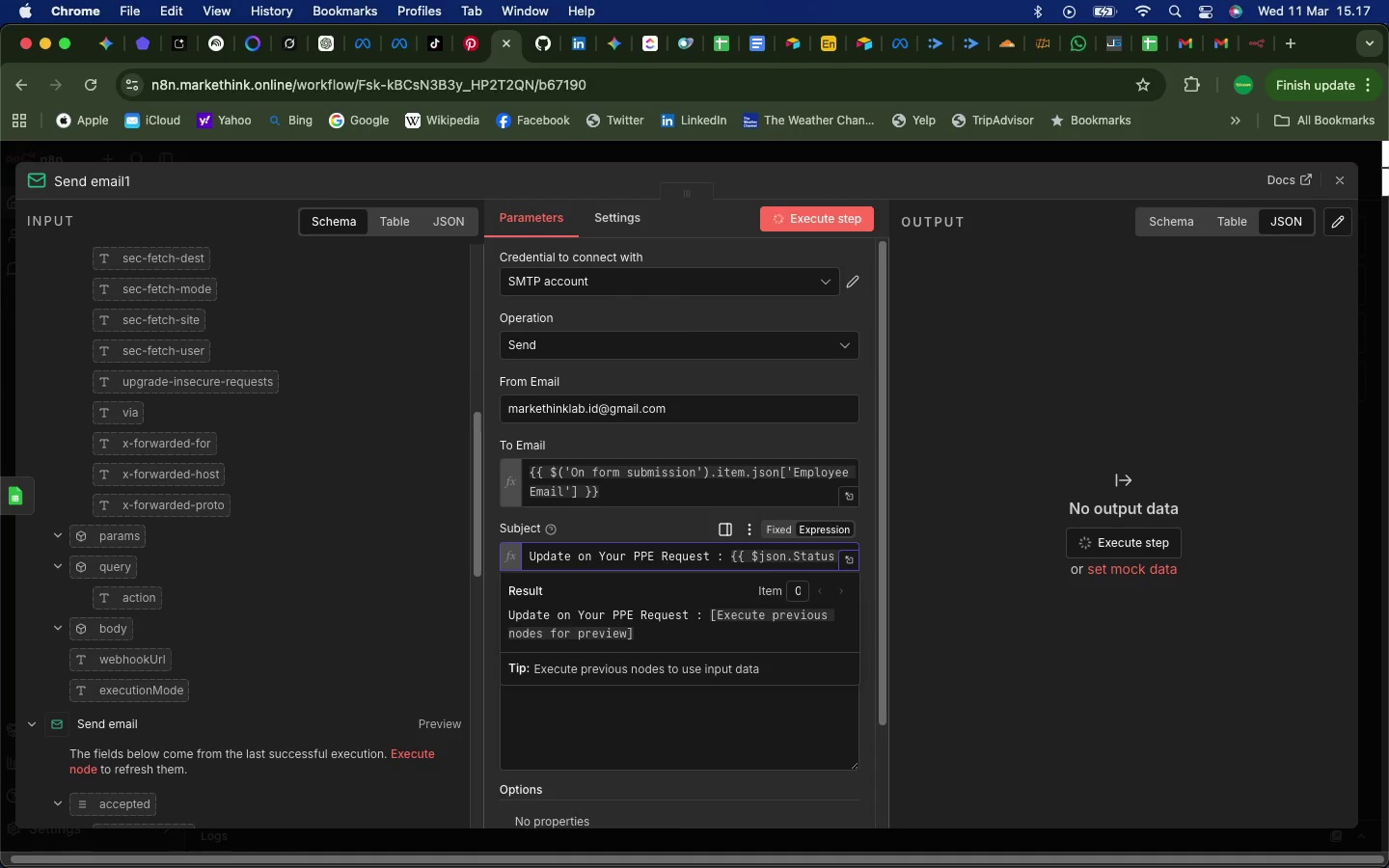 
hold_key(key=ArrowRight, duration=0.33)
 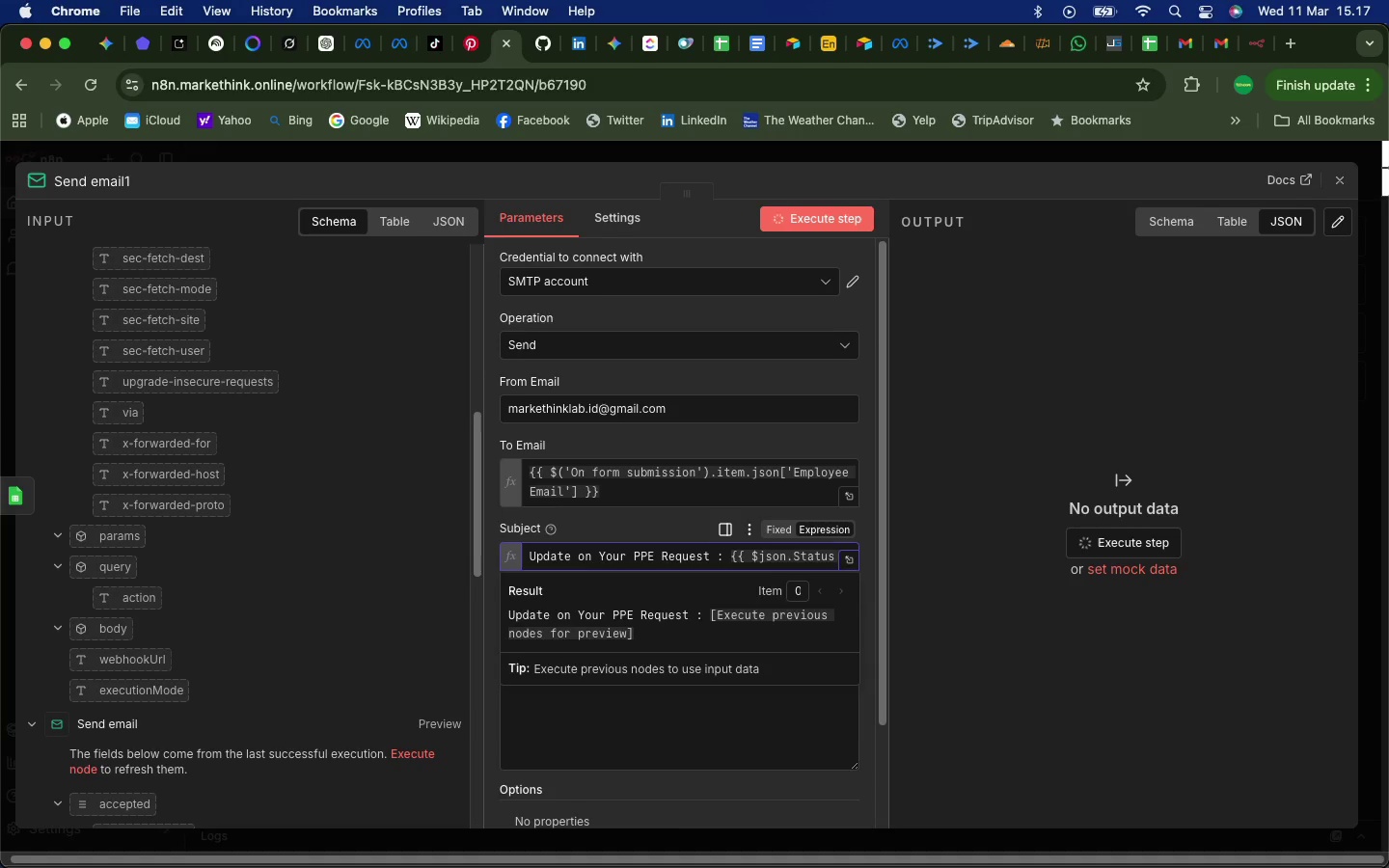 
key(ArrowRight)
 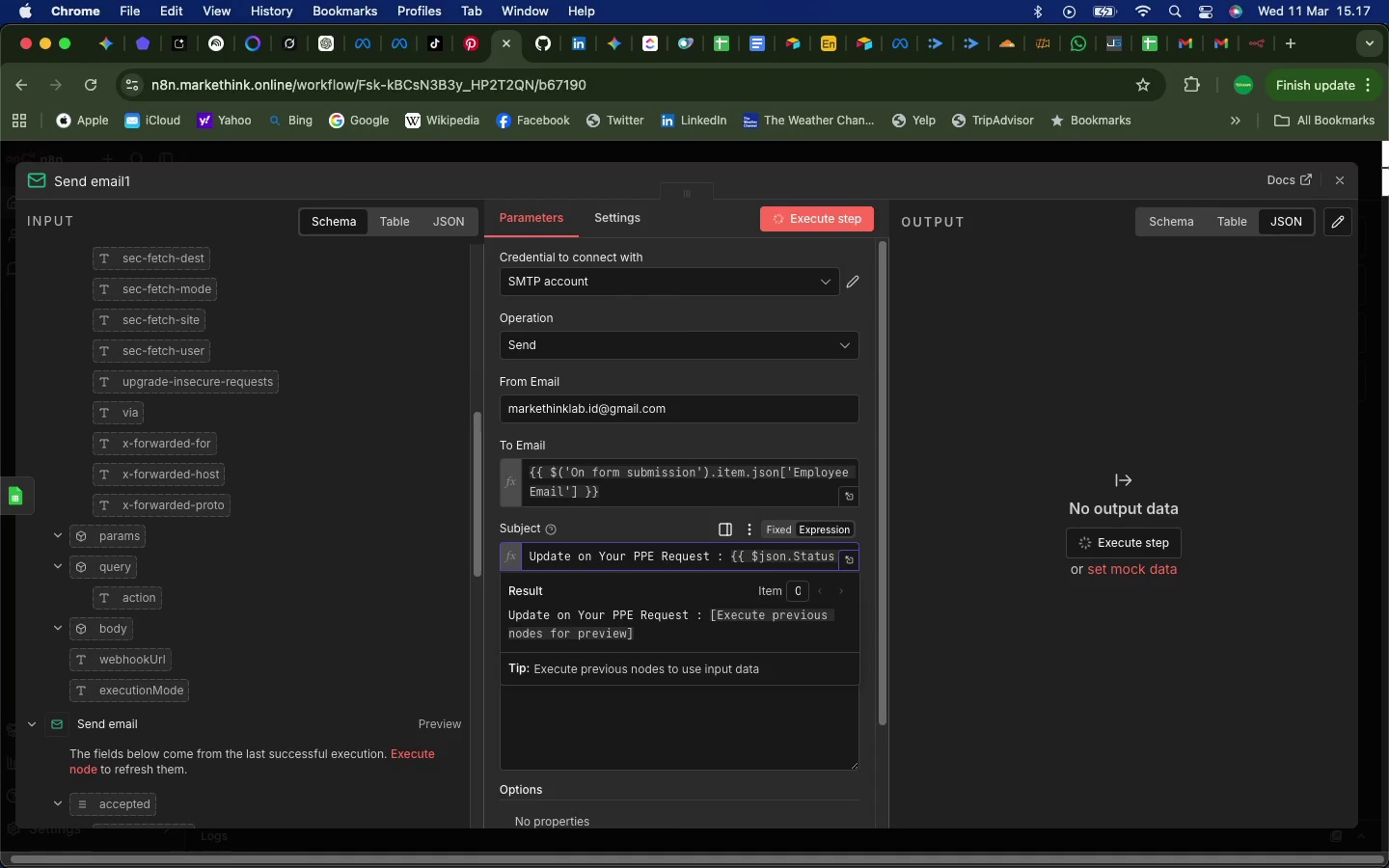 
scroll: coordinate [740, 587], scroll_direction: down, amount: 8.0
 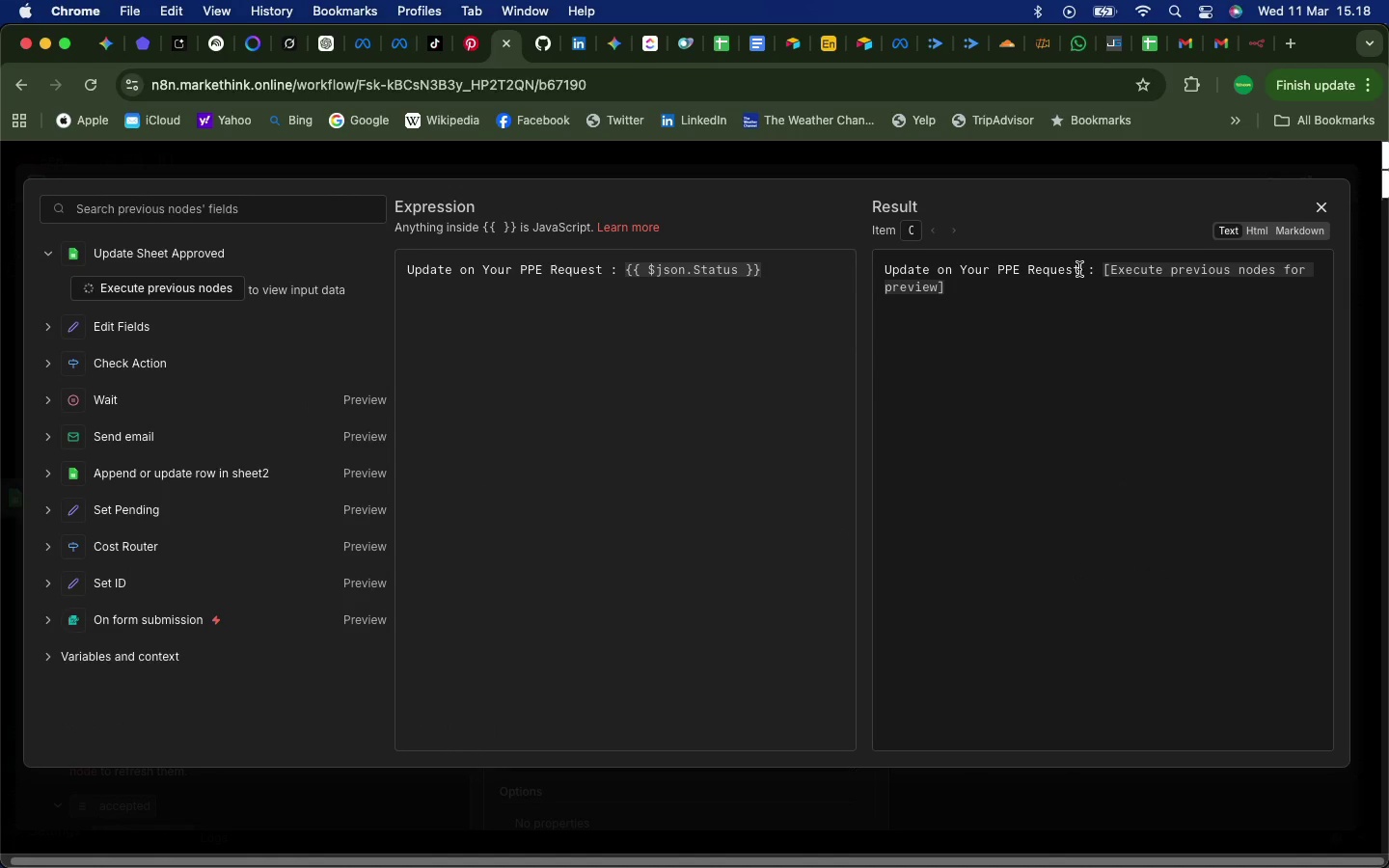 
left_click([1320, 207])
 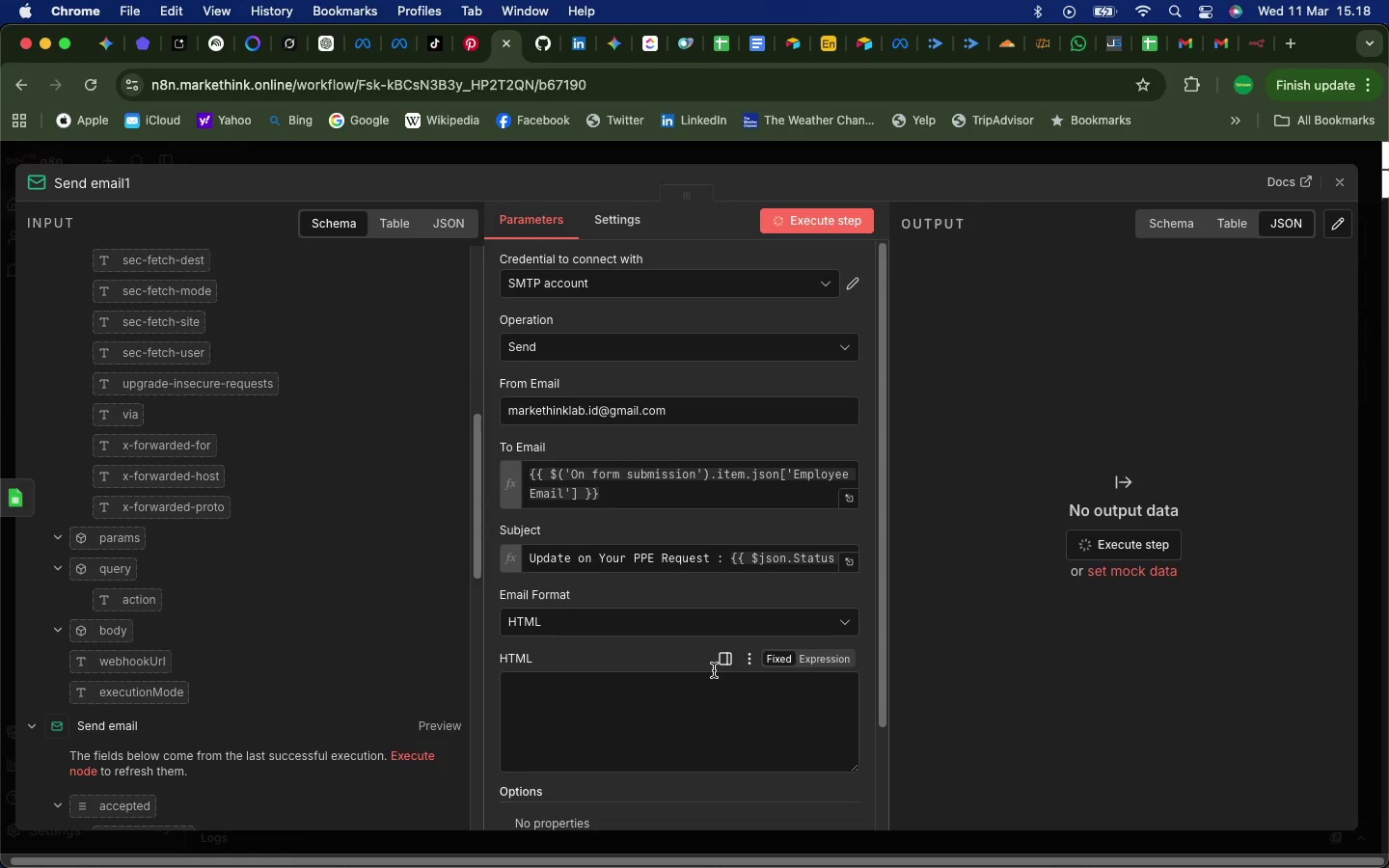 
mouse_move([700, 680])
 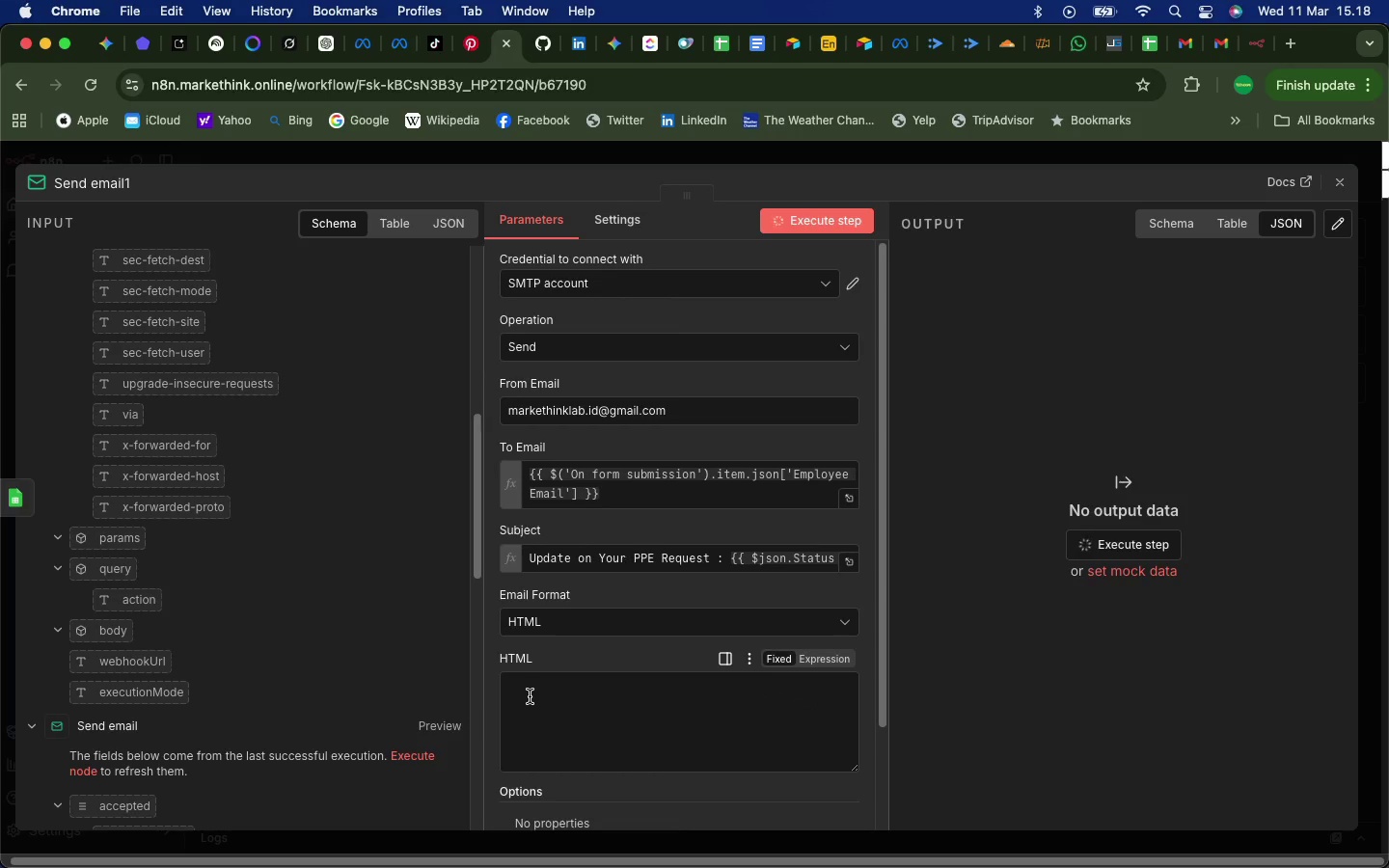 
left_click([530, 696])
 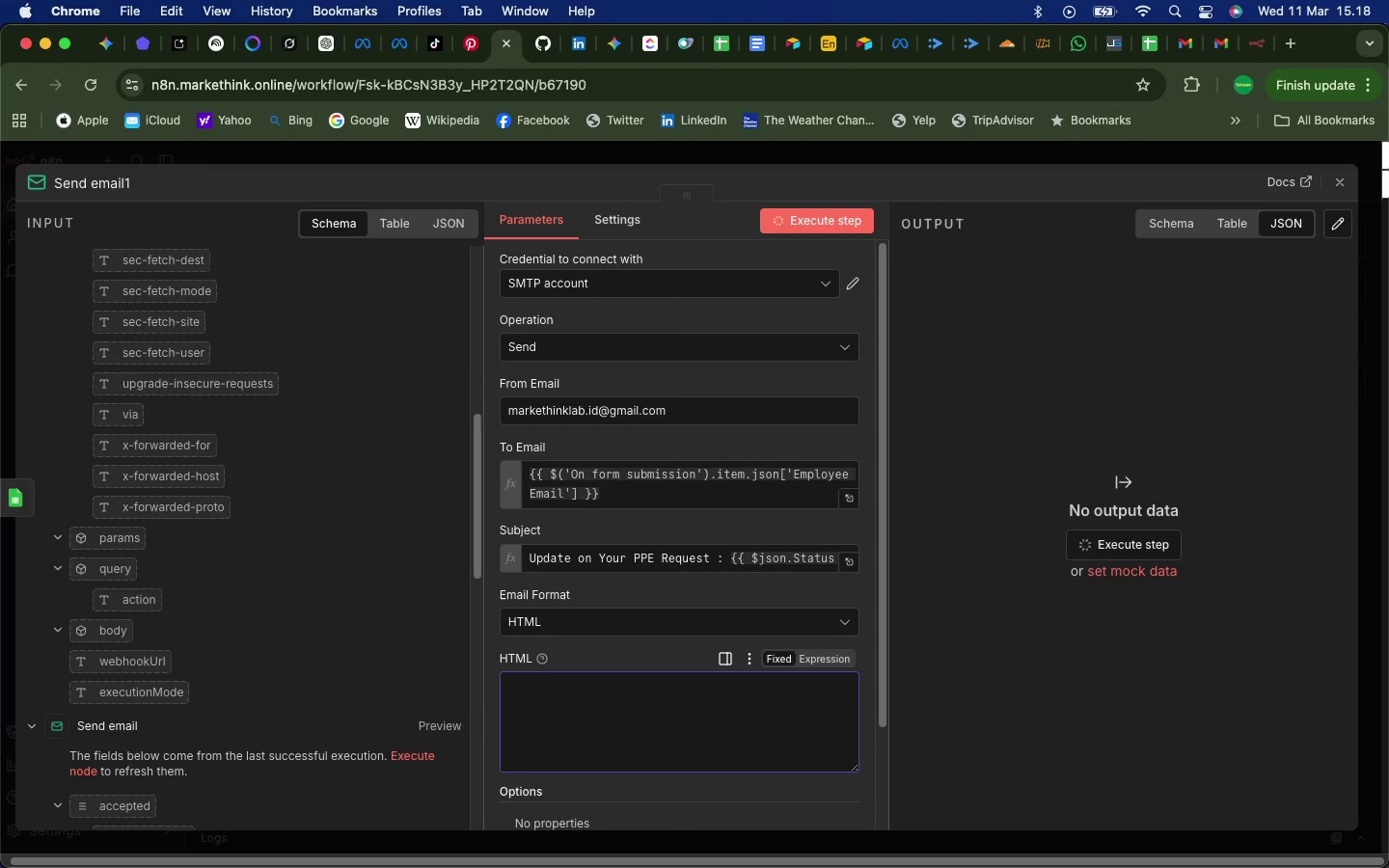 
type(Hi {{)
key(Backspace)
key(Backspace)
 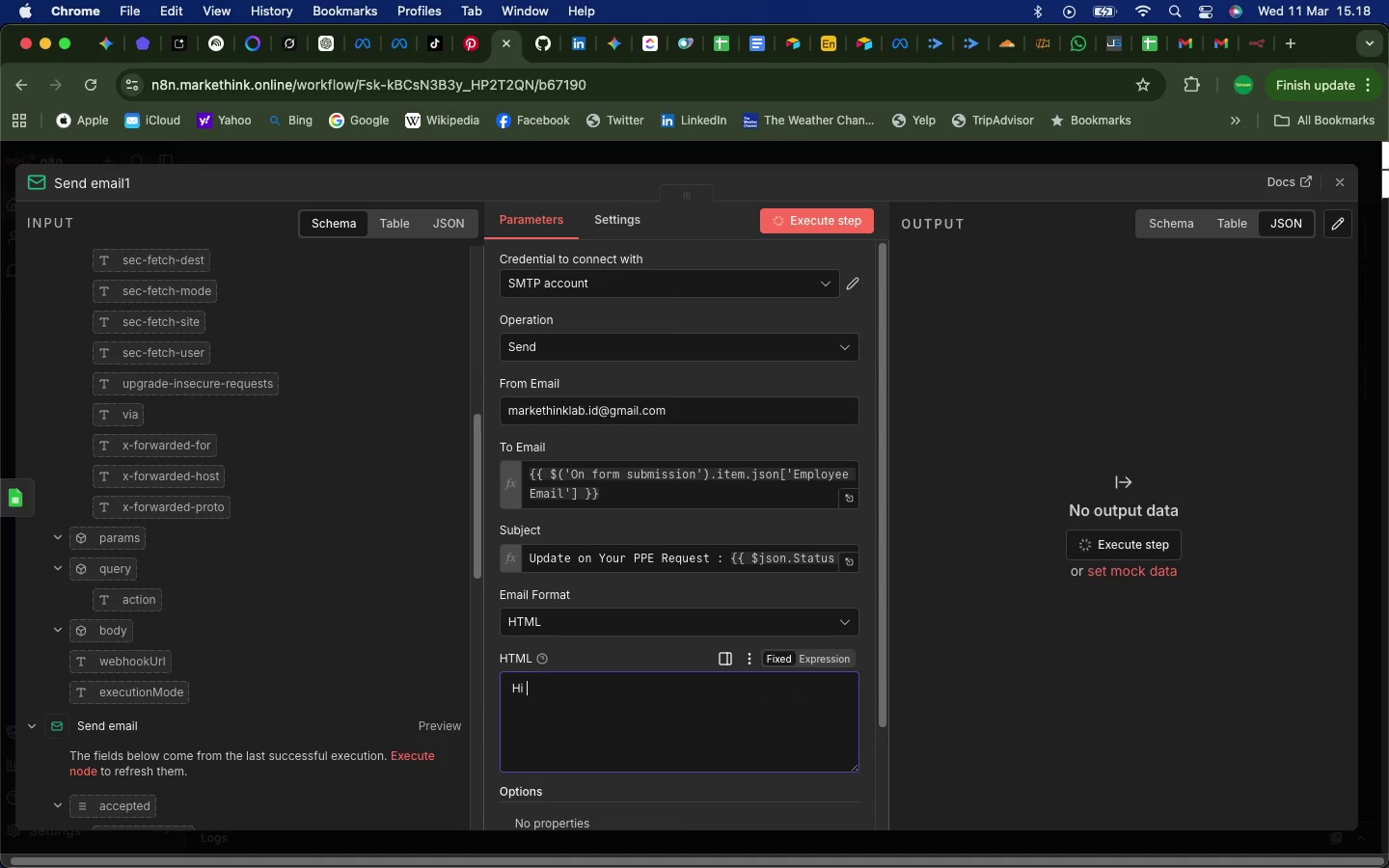 
scroll: coordinate [100, 619], scroll_direction: down, amount: 189.0
 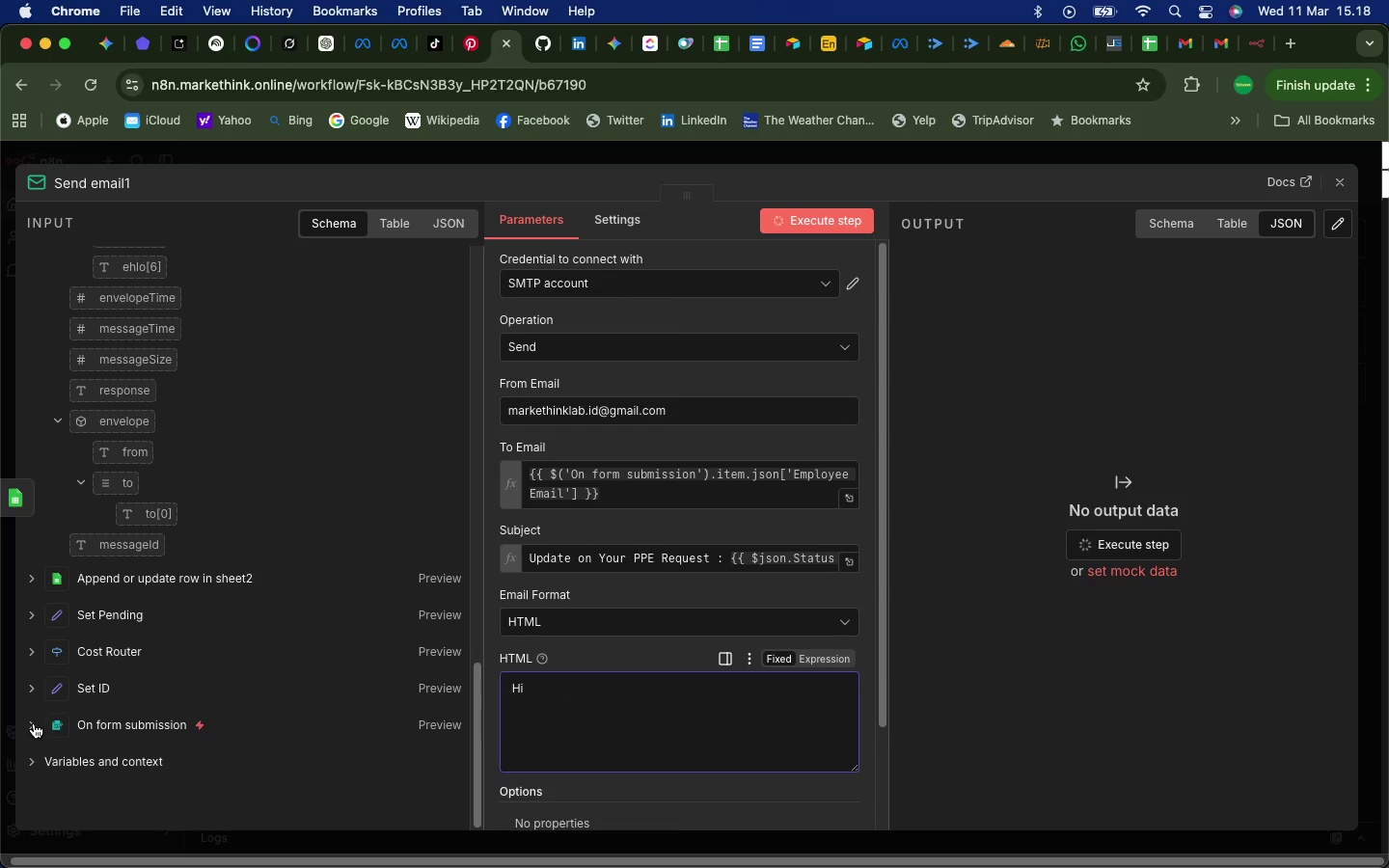 
left_click([34, 723])
 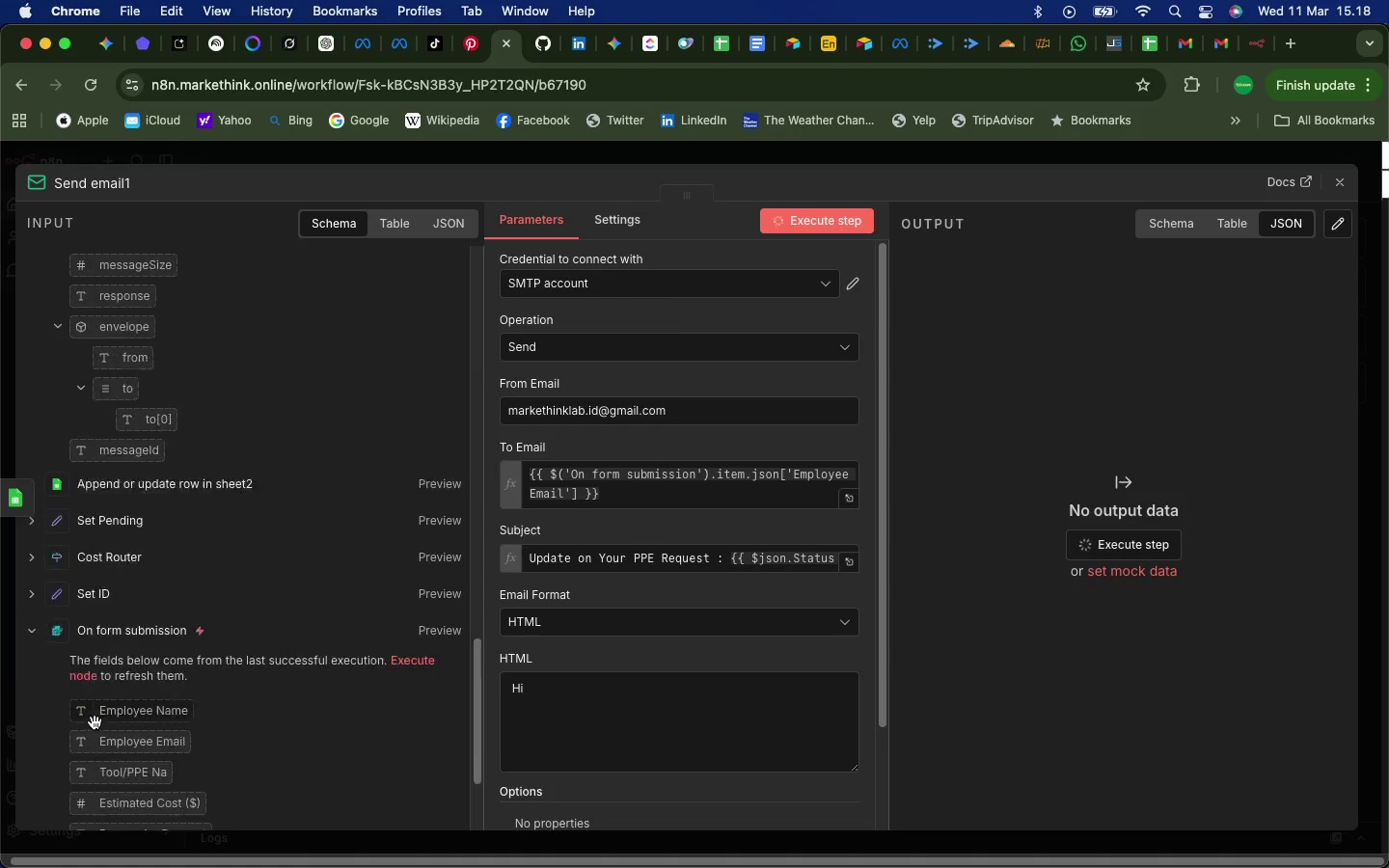 
left_click_drag(start_coordinate=[90, 545], to_coordinate=[613, 694])
 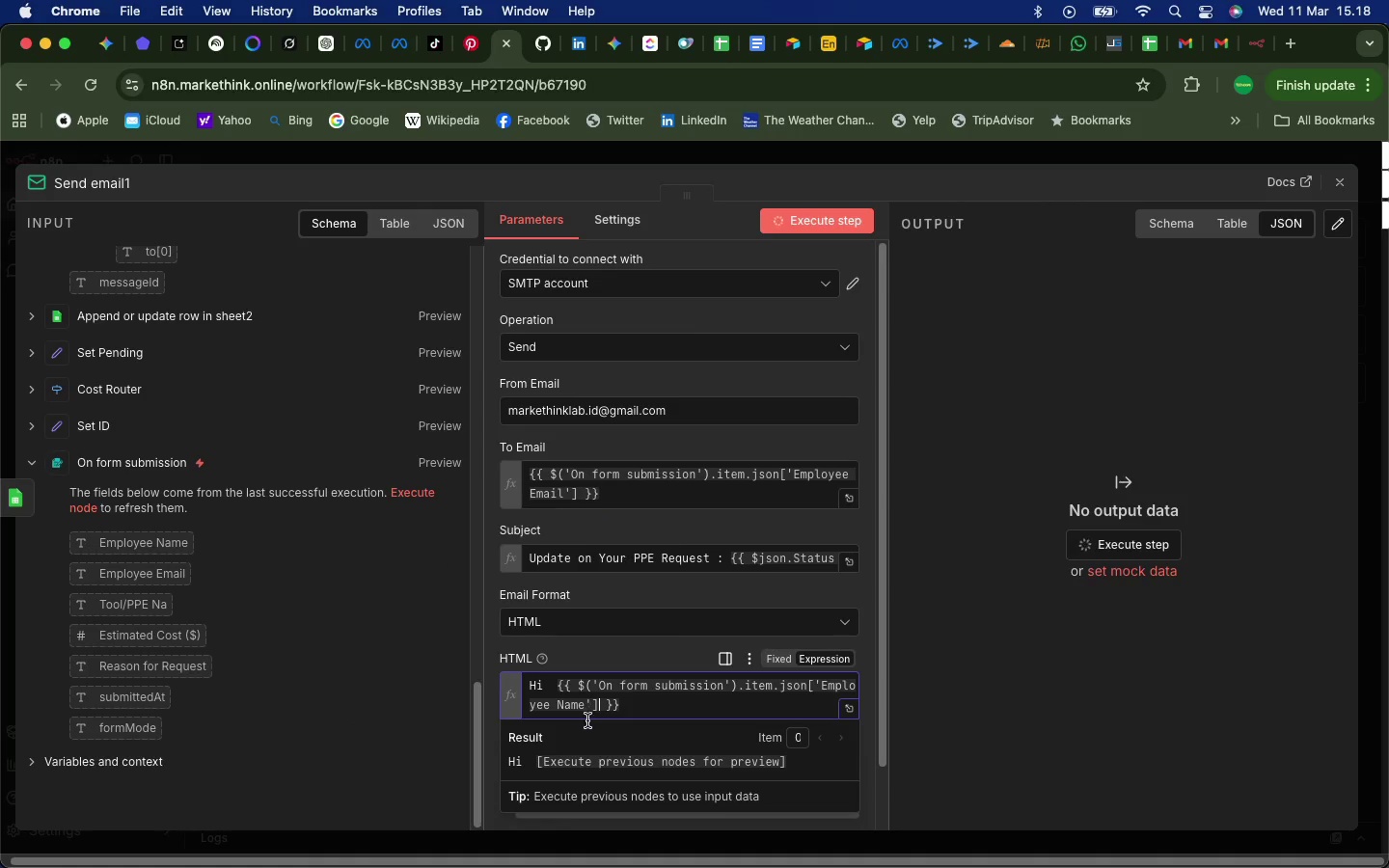 
scroll: coordinate [592, 733], scroll_direction: down, amount: 43.0
 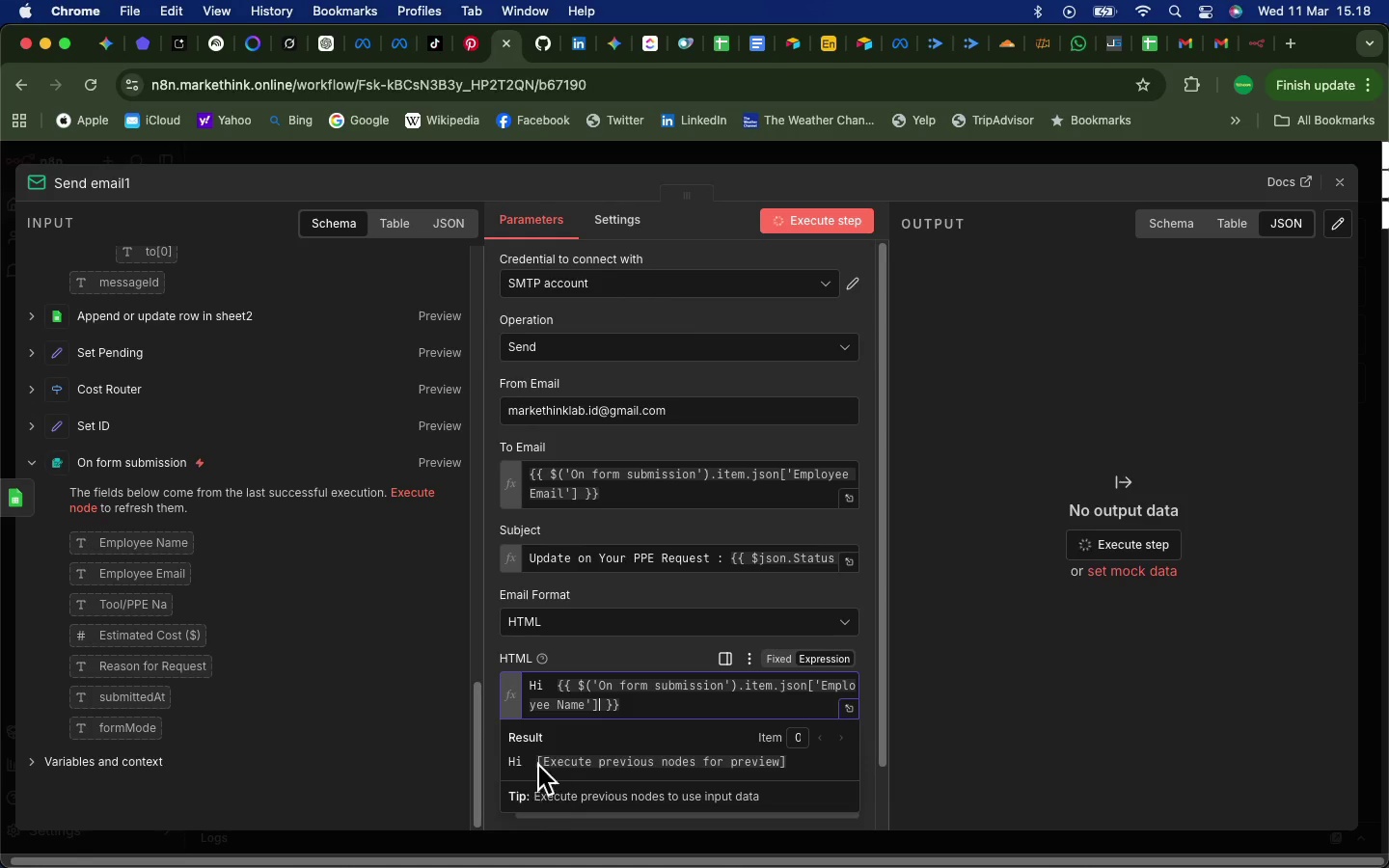 
left_click([538, 766])
 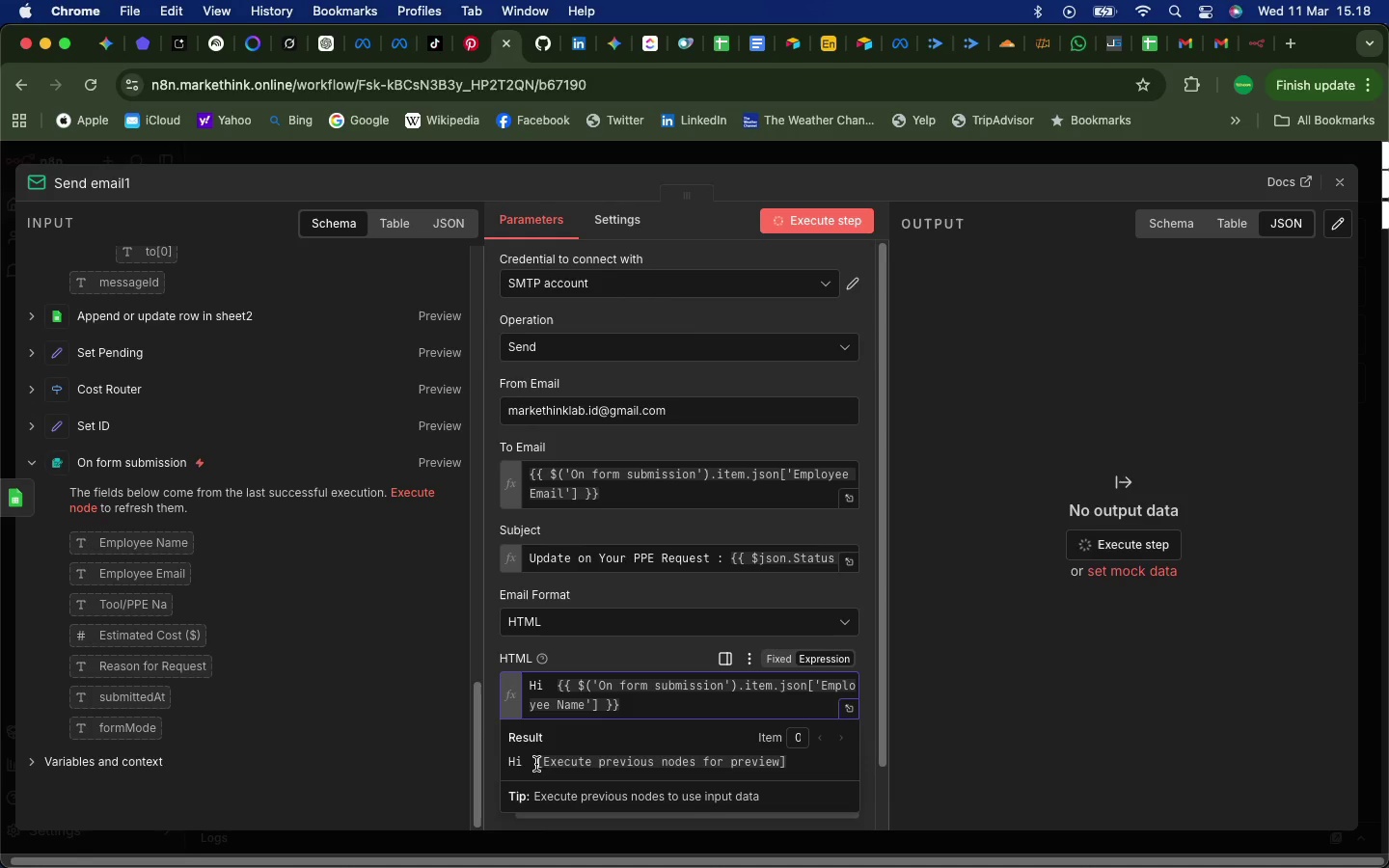 
left_click([536, 764])
 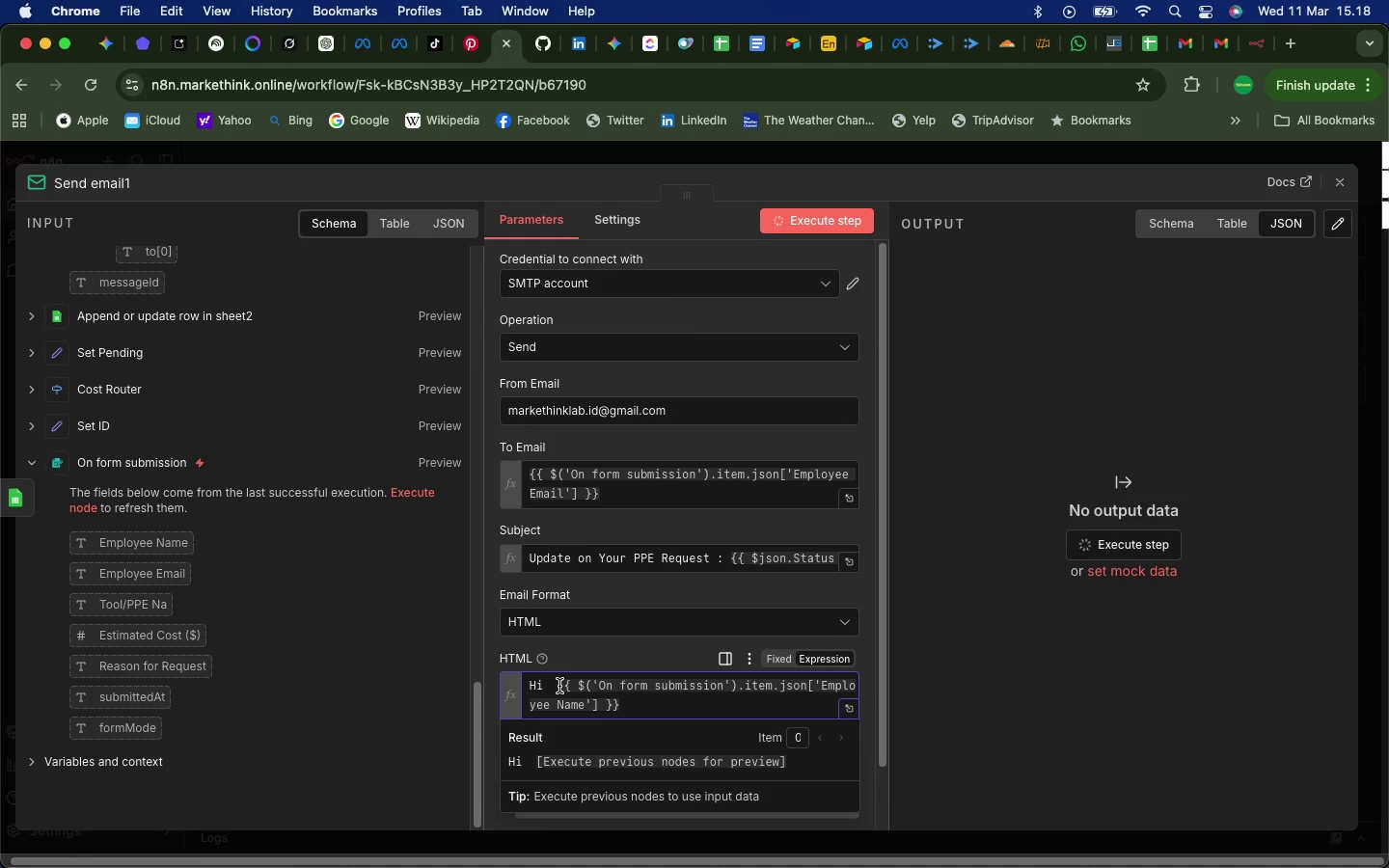 
left_click([559, 686])
 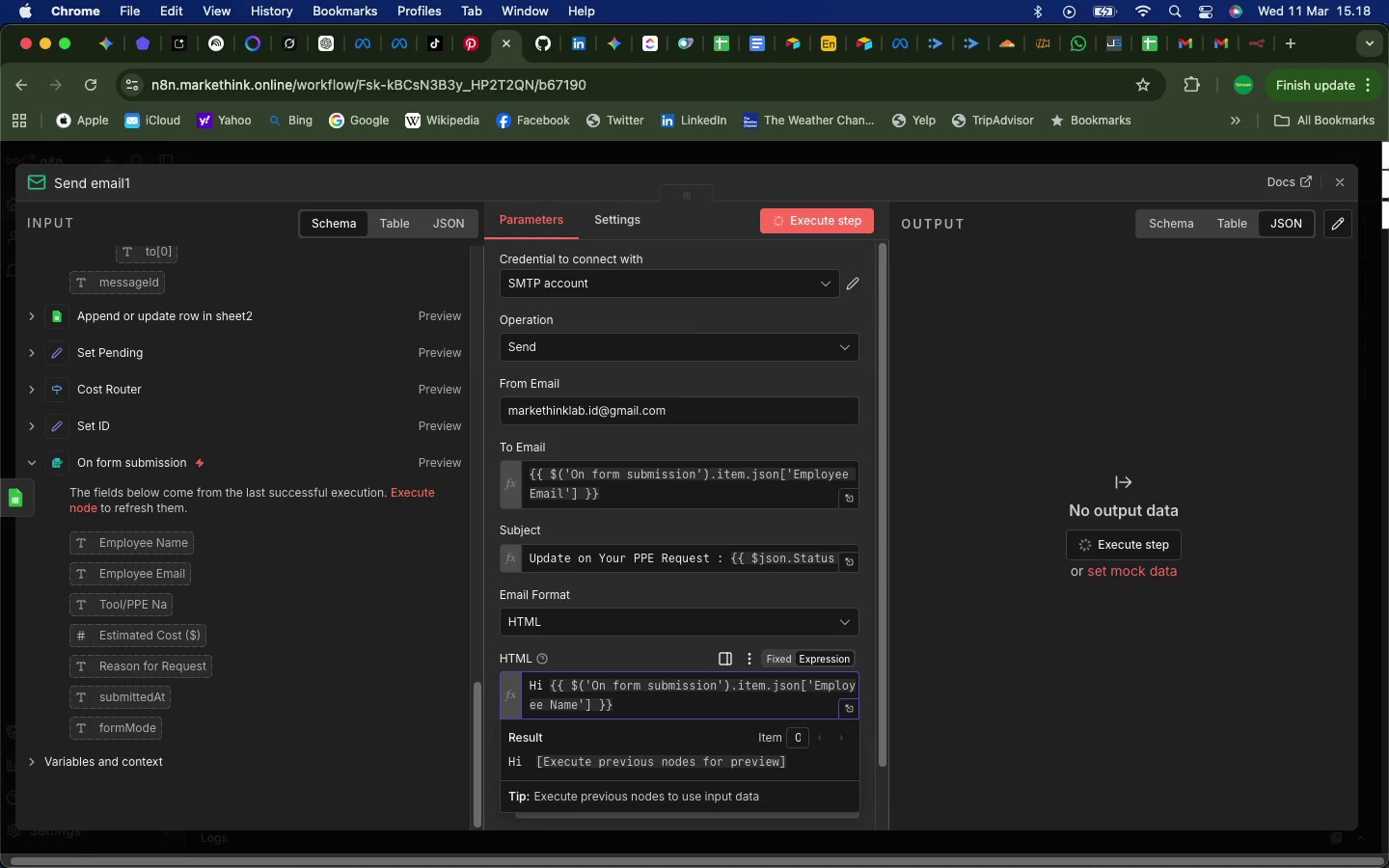 
key(Backspace)
 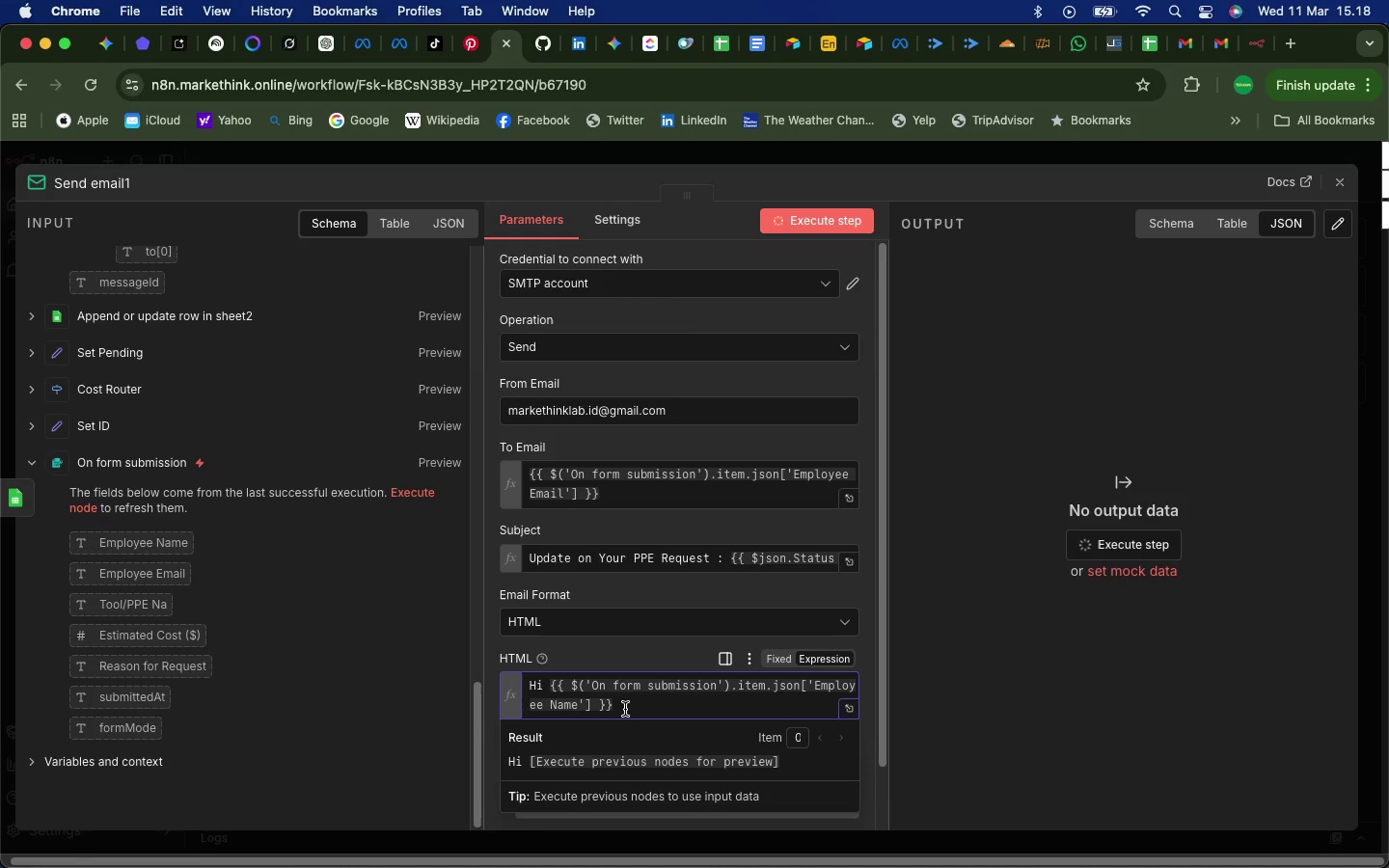 
left_click([624, 707])
 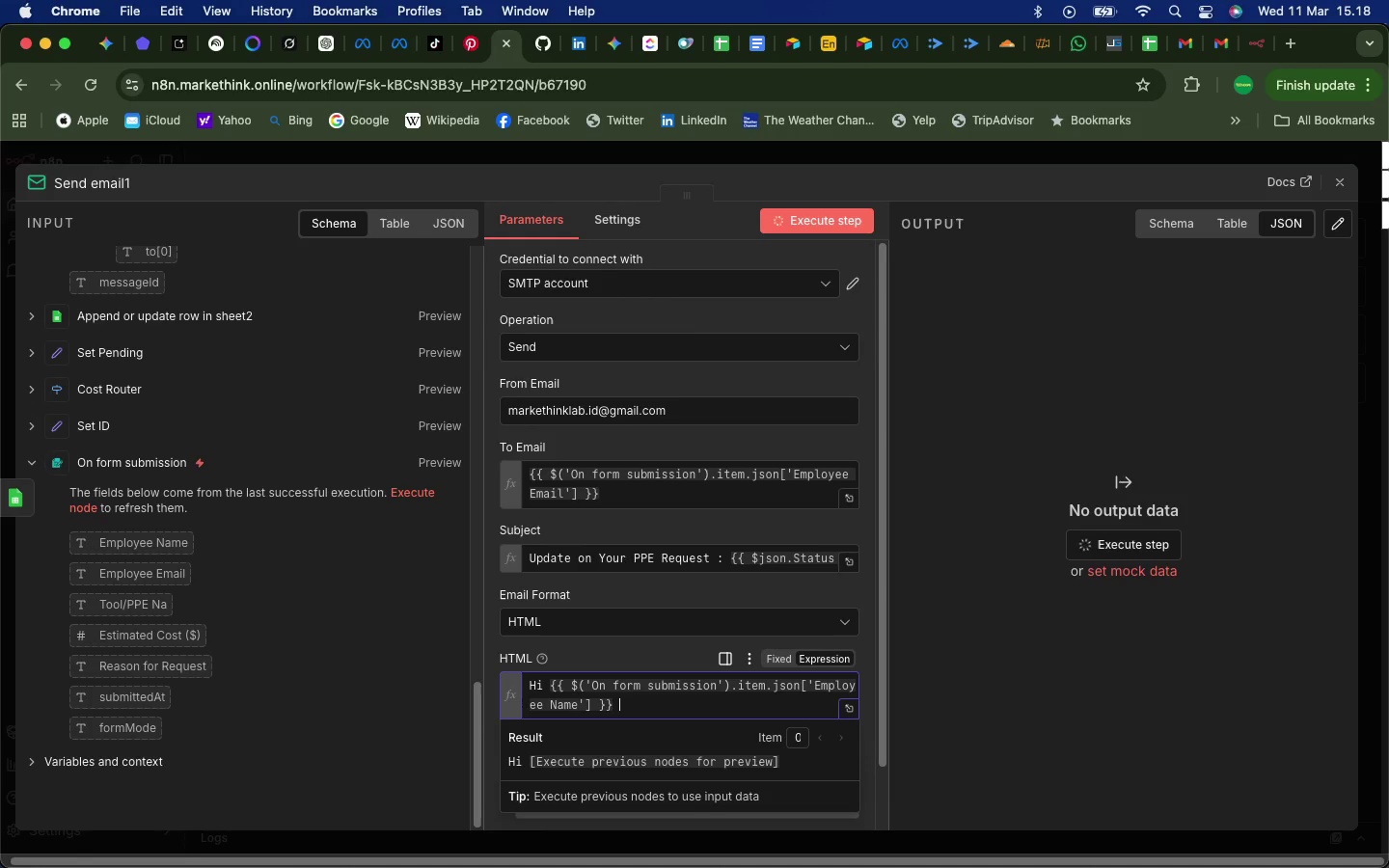 
key(Space)
 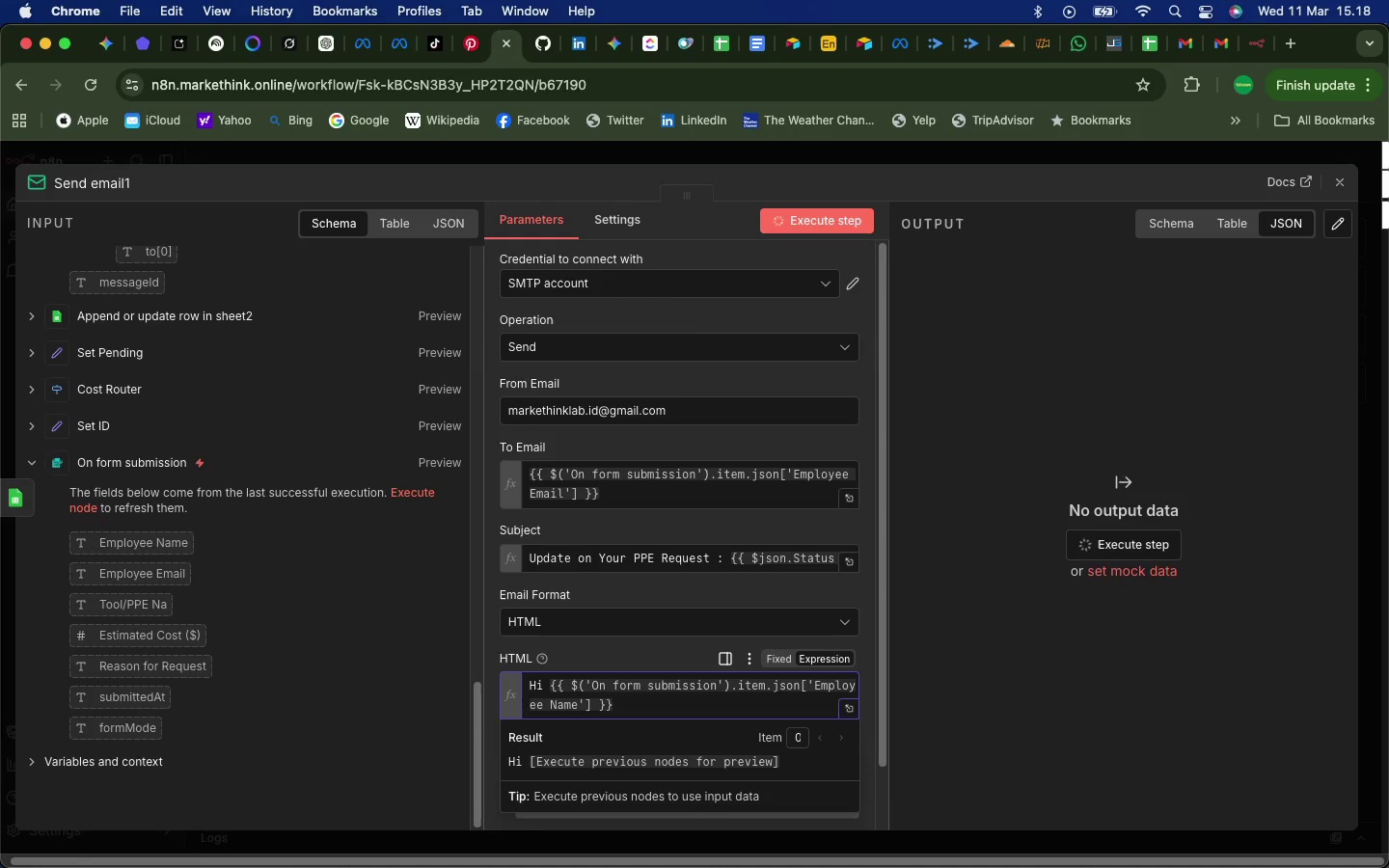 
key(Backspace)
 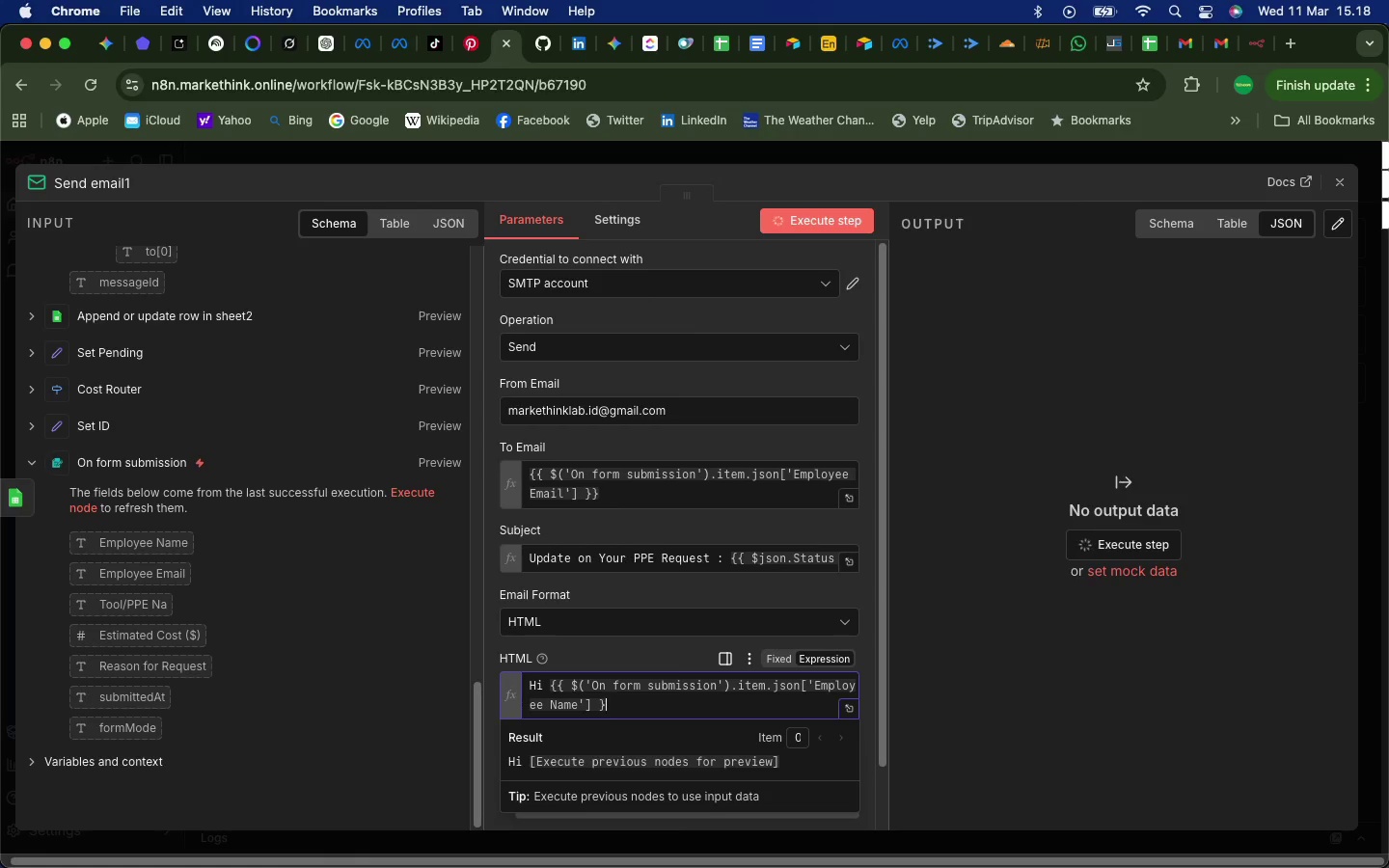 
key(Backspace)
 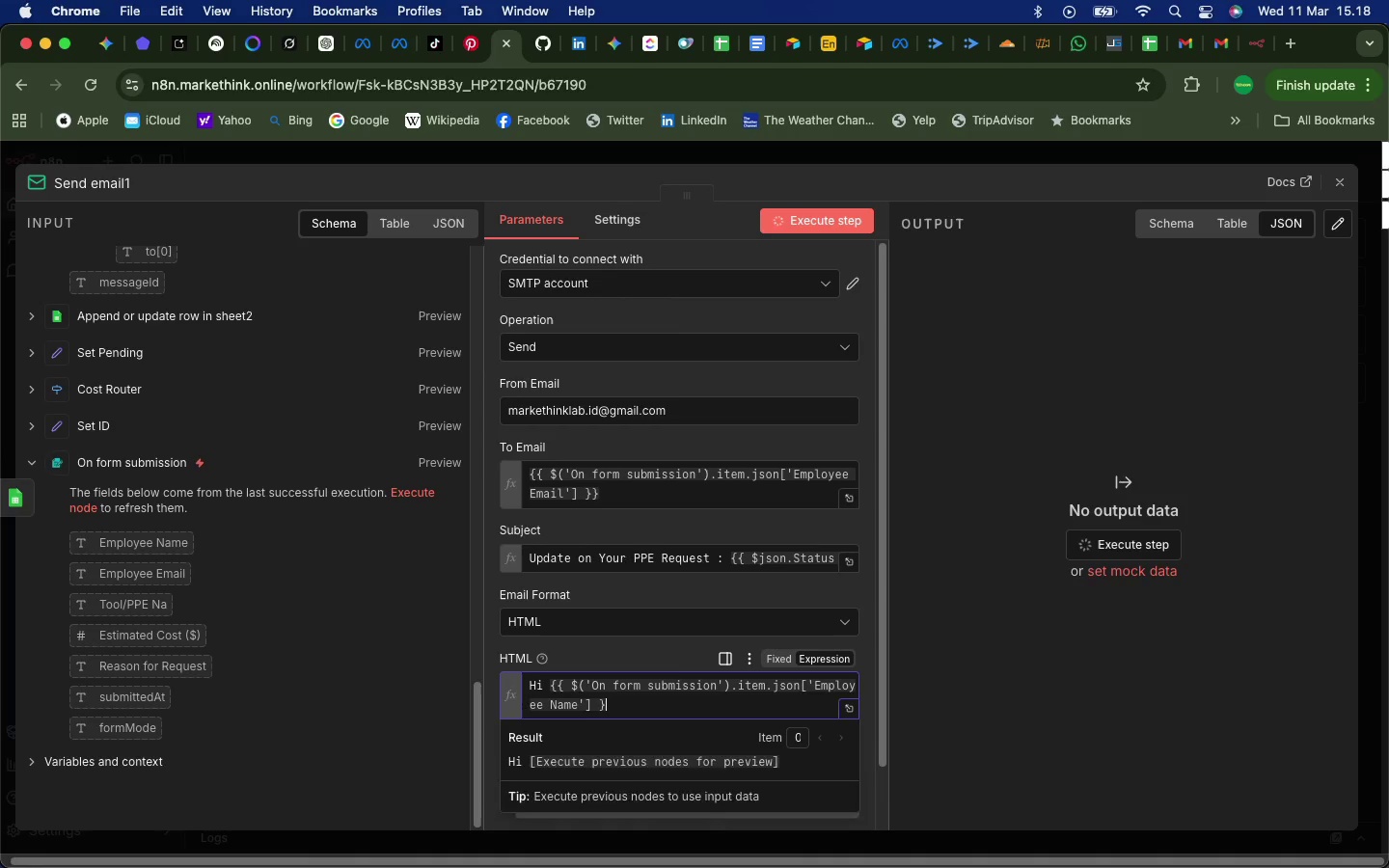 
key(Comma)
 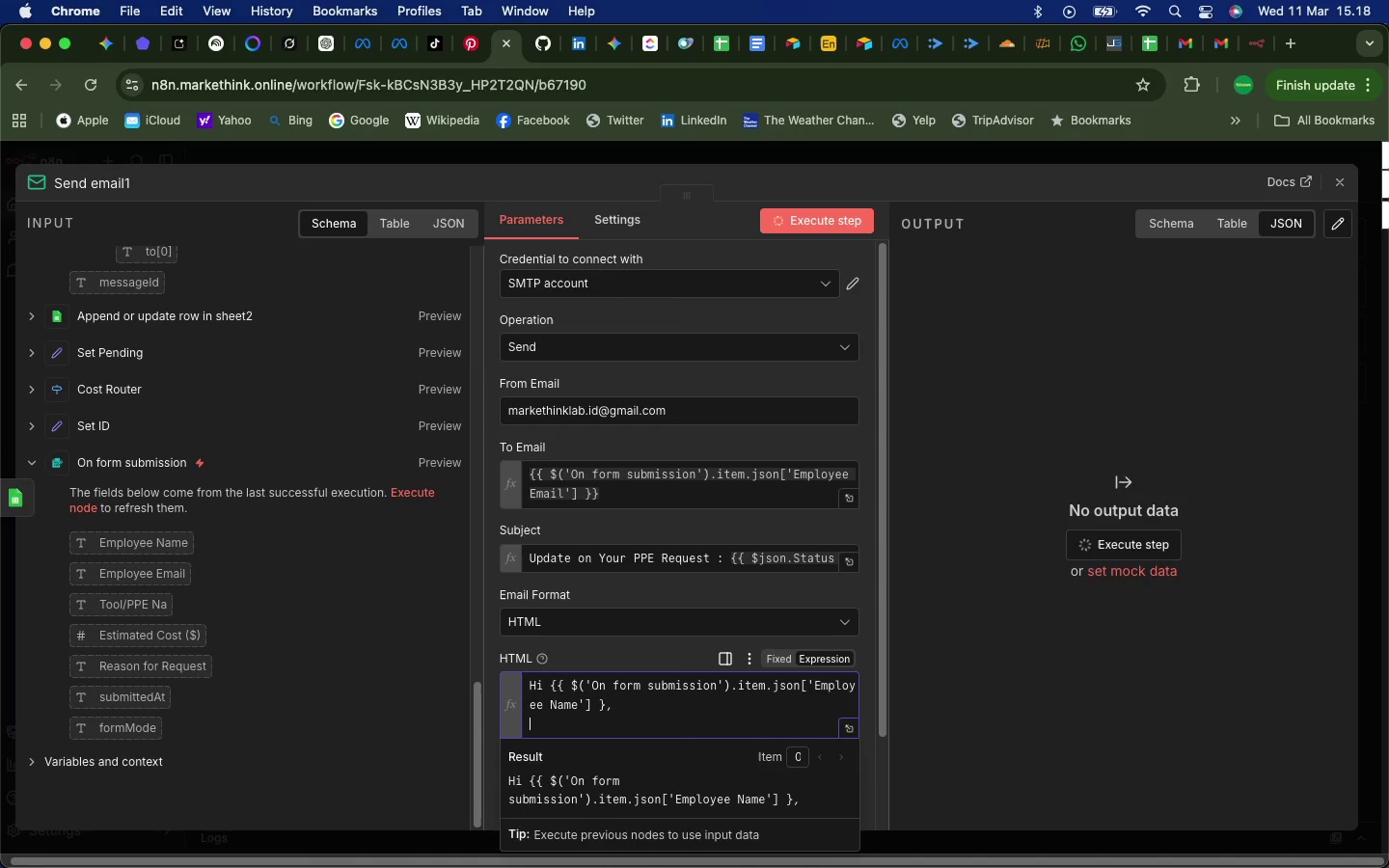 
key(Enter)
 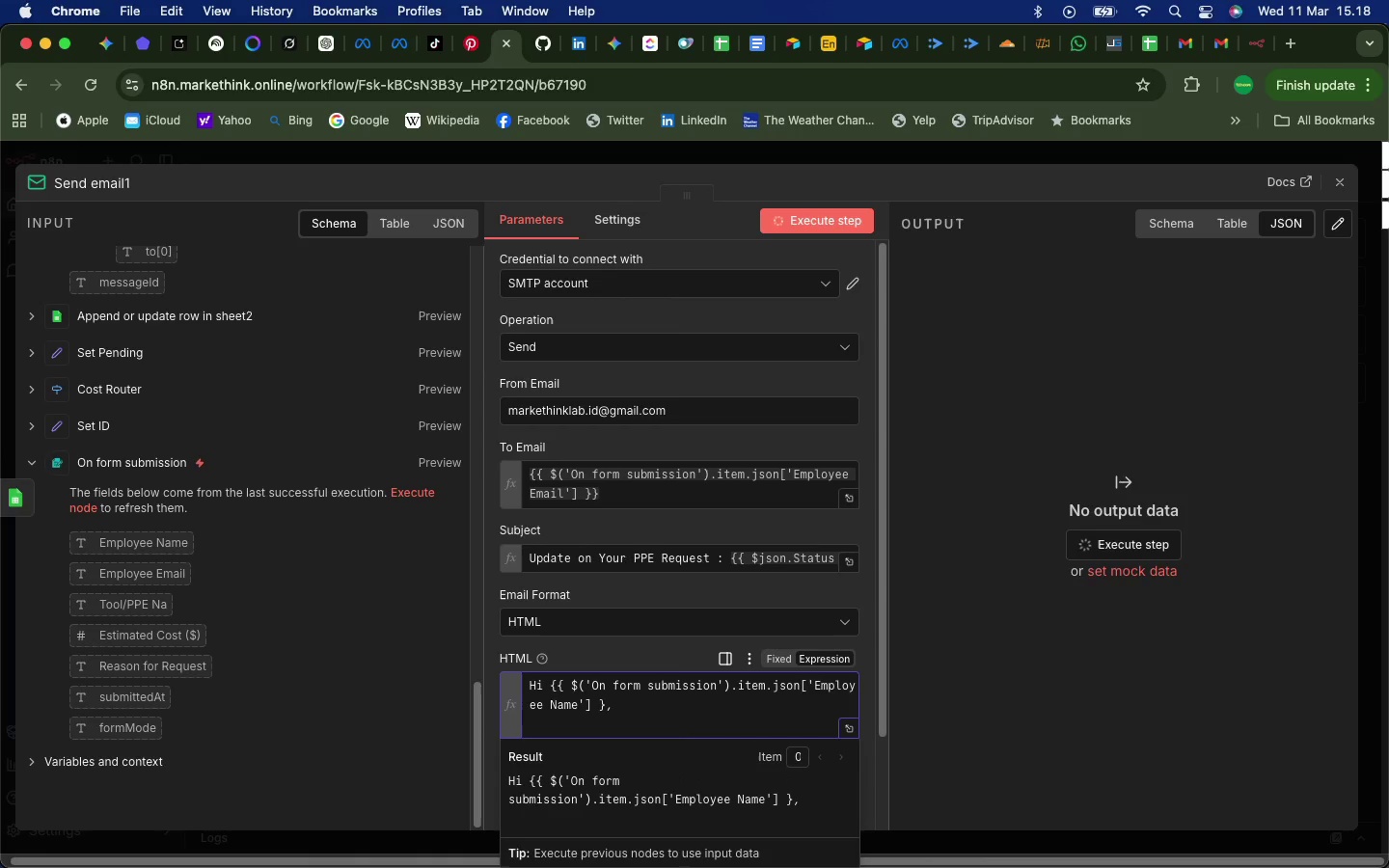 
key(Enter)
 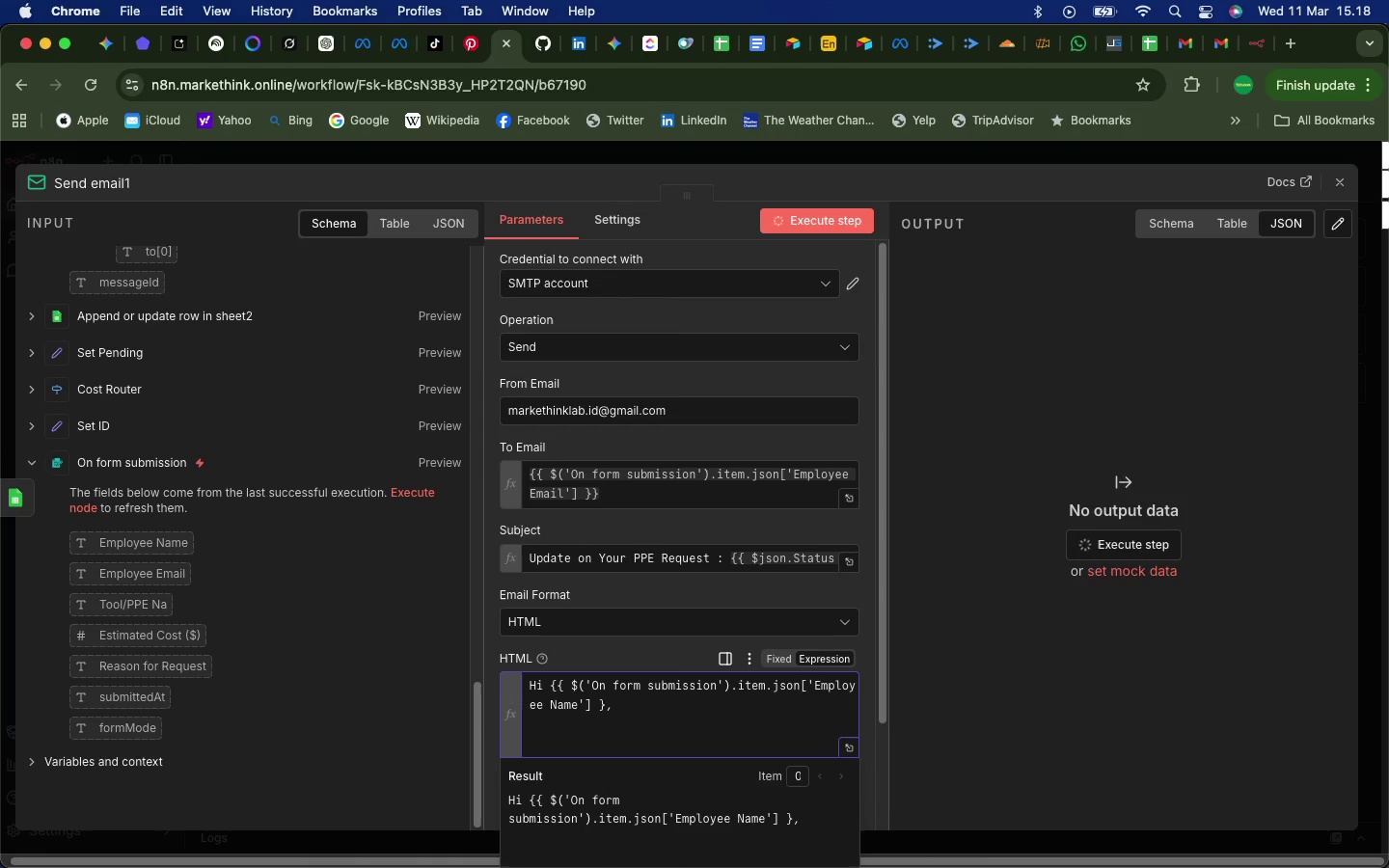 
type(This i )
key(Backspace)
type(s an automated update regarding your recent q)
key(Backspace)
type(equipment request. )
 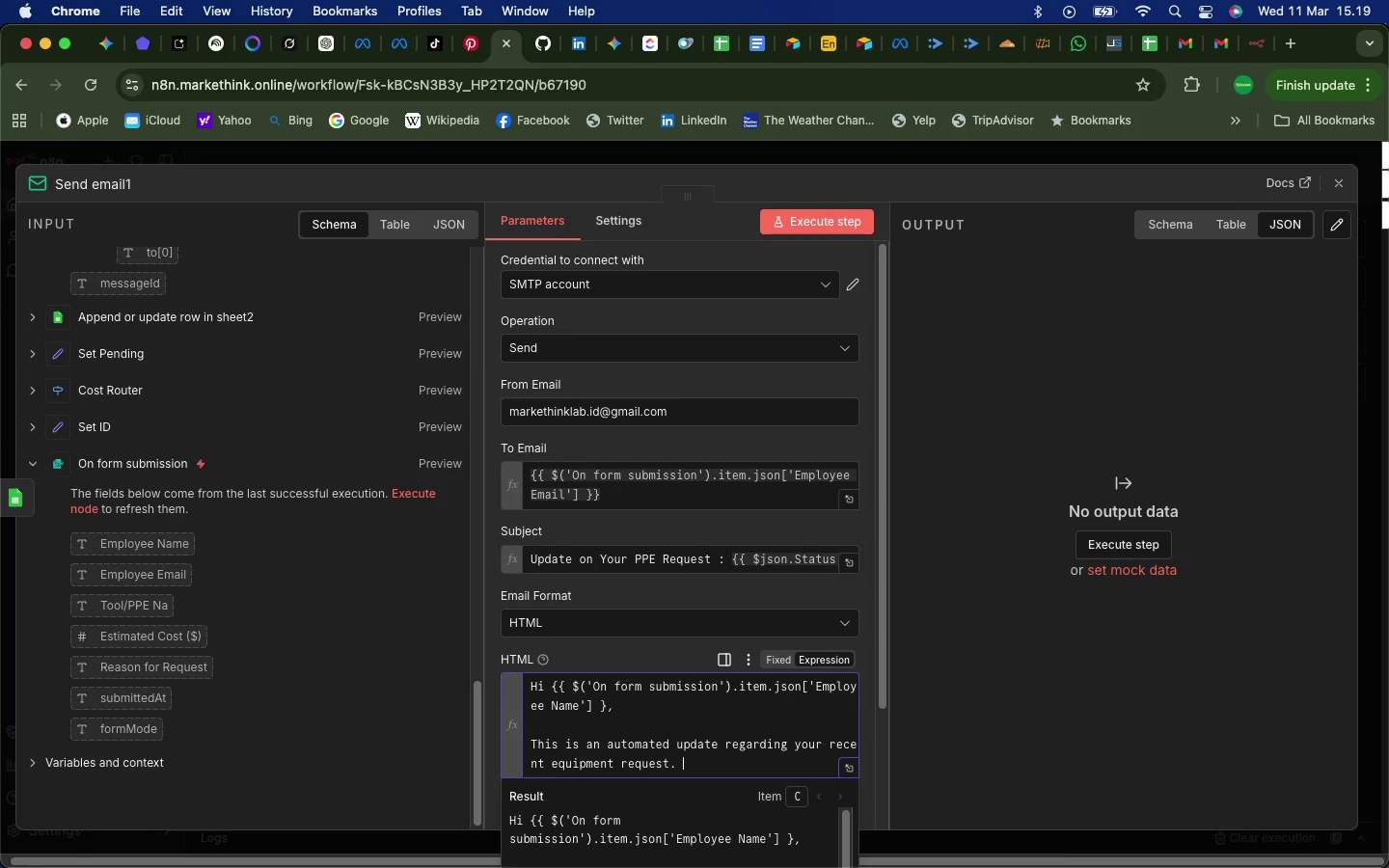 
wait(5.02)
 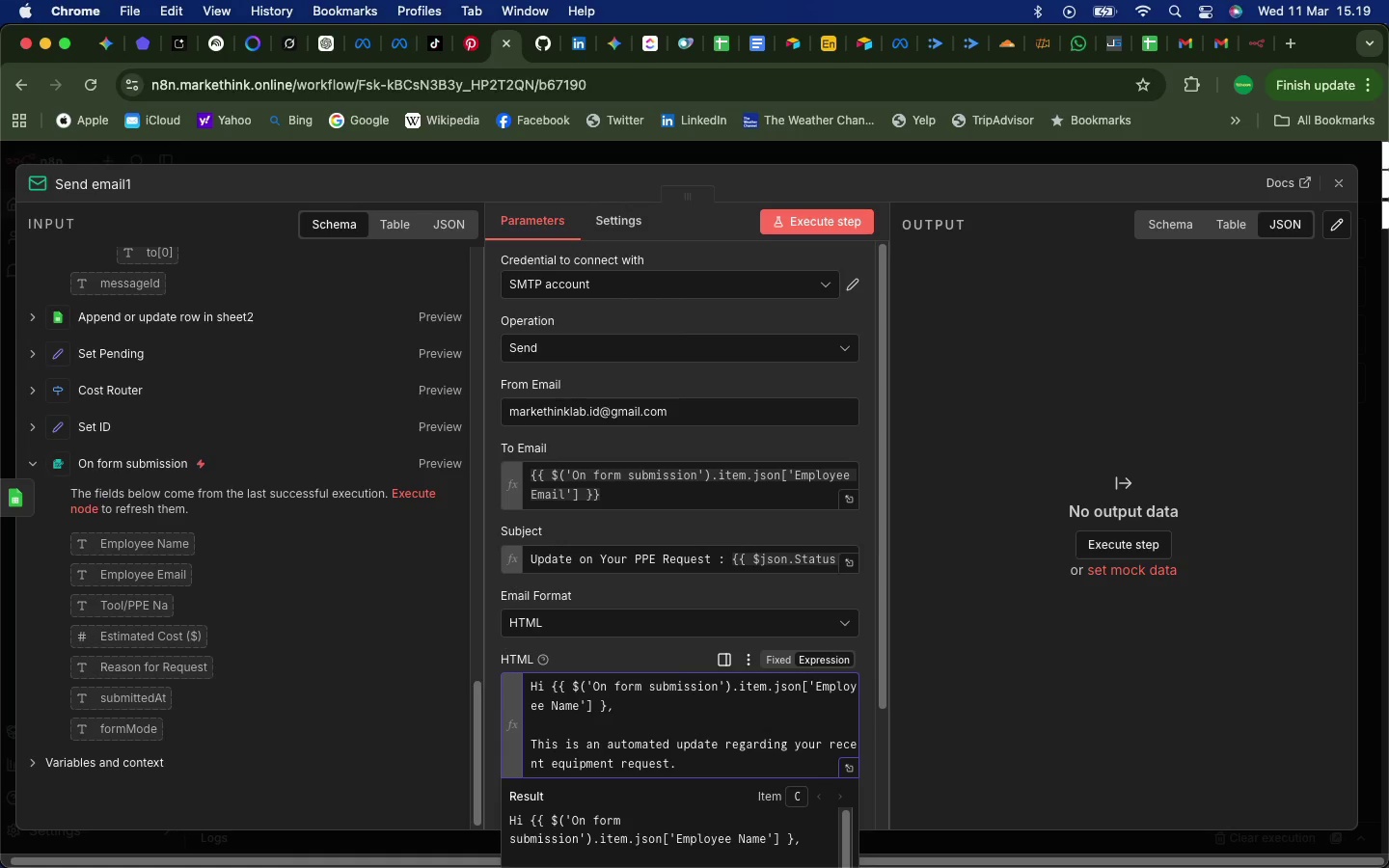 
key(Enter)
 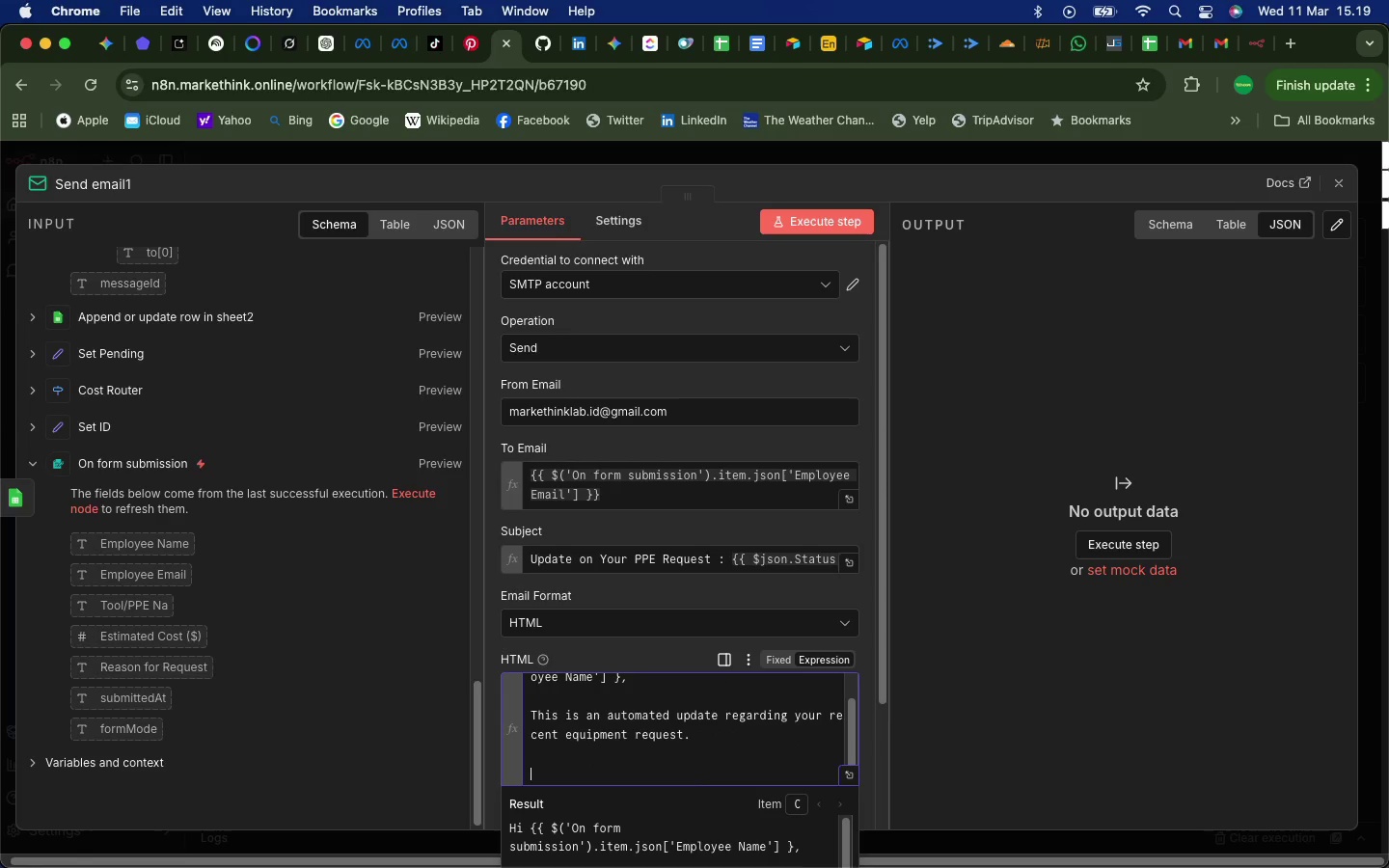 
key(Enter)
 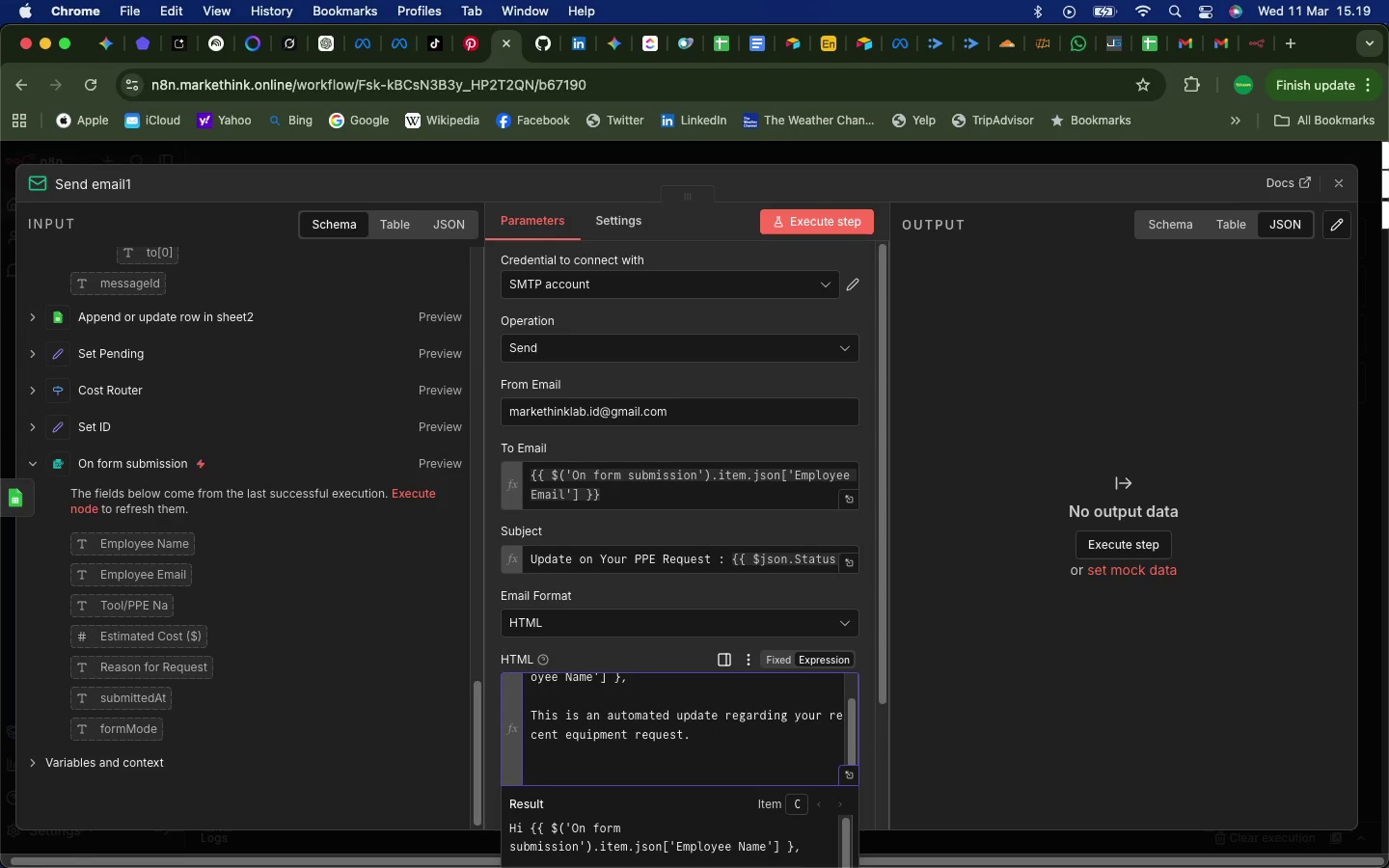 
wait(5.95)
 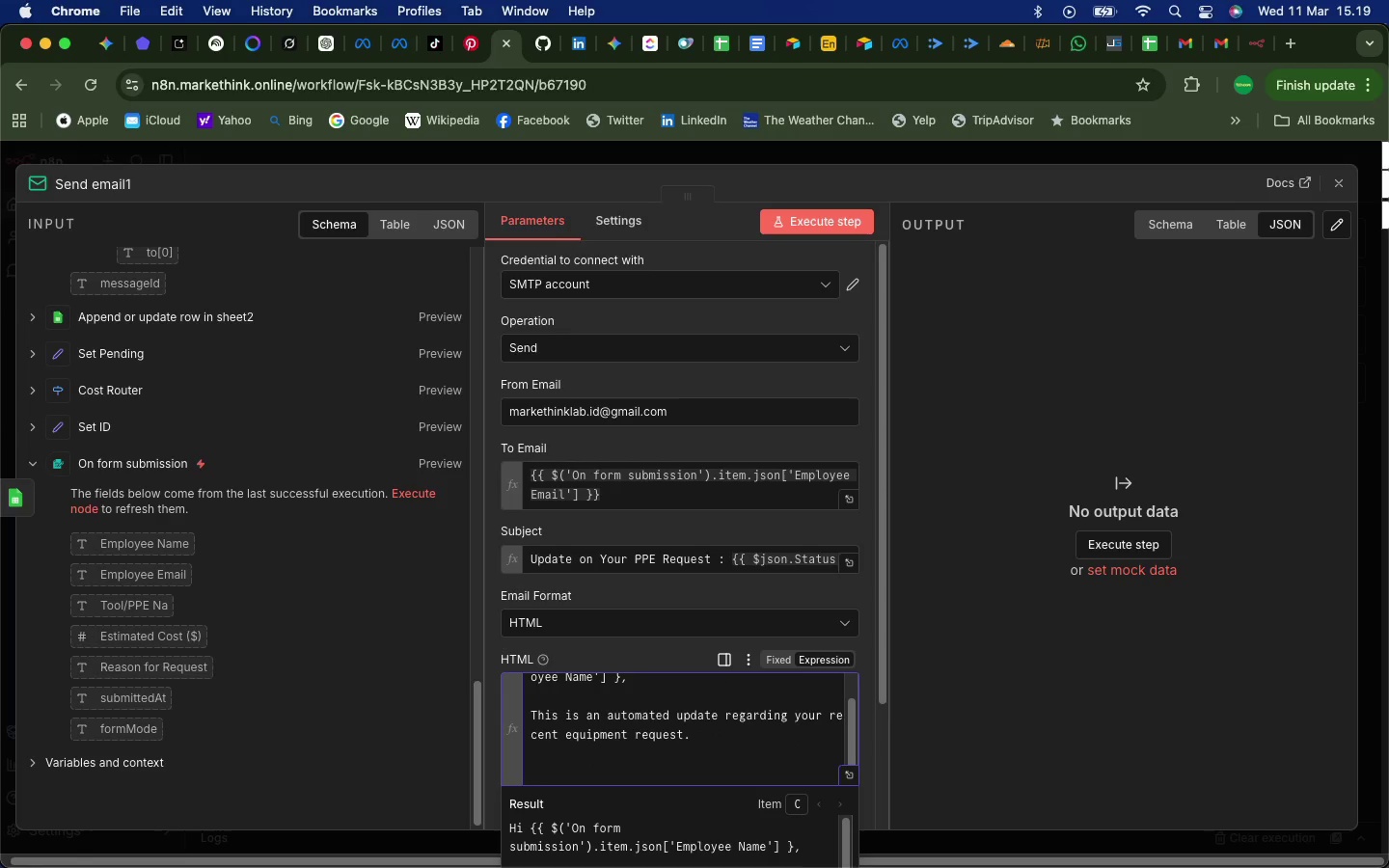 
type(Requested Item: )
 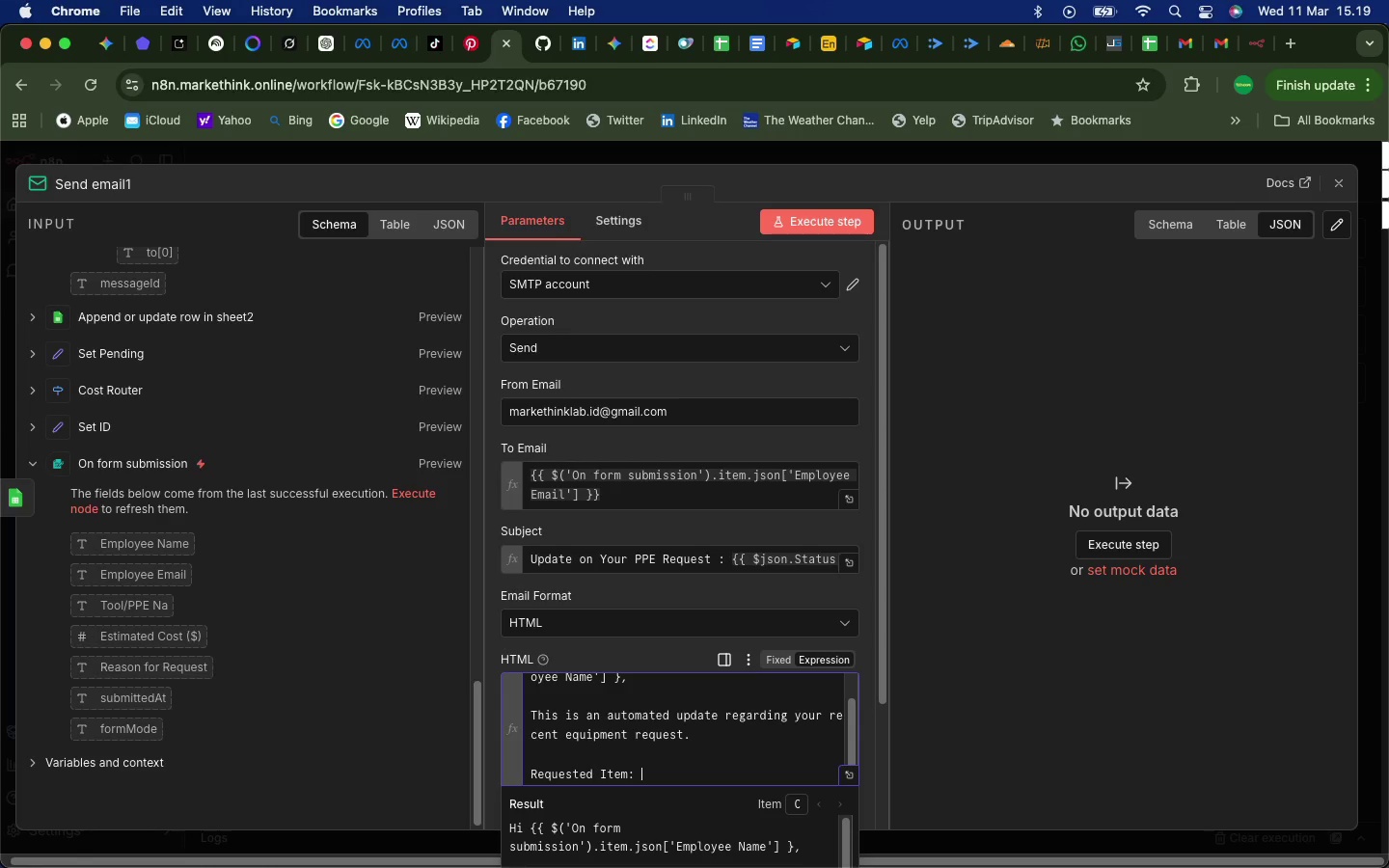 
hold_key(key=ShiftRight, duration=1.16)
 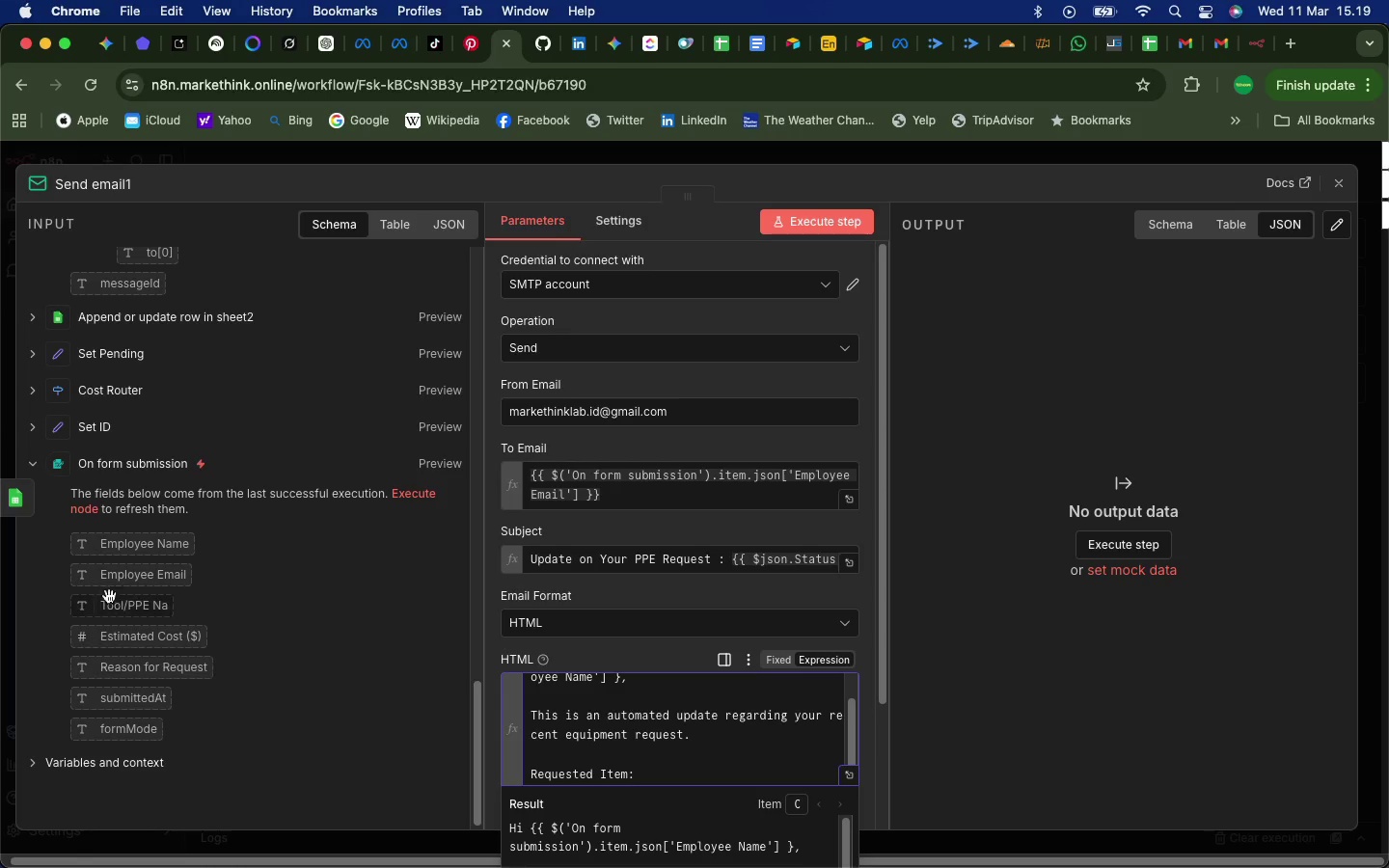 
left_click_drag(start_coordinate=[93, 607], to_coordinate=[666, 768])
 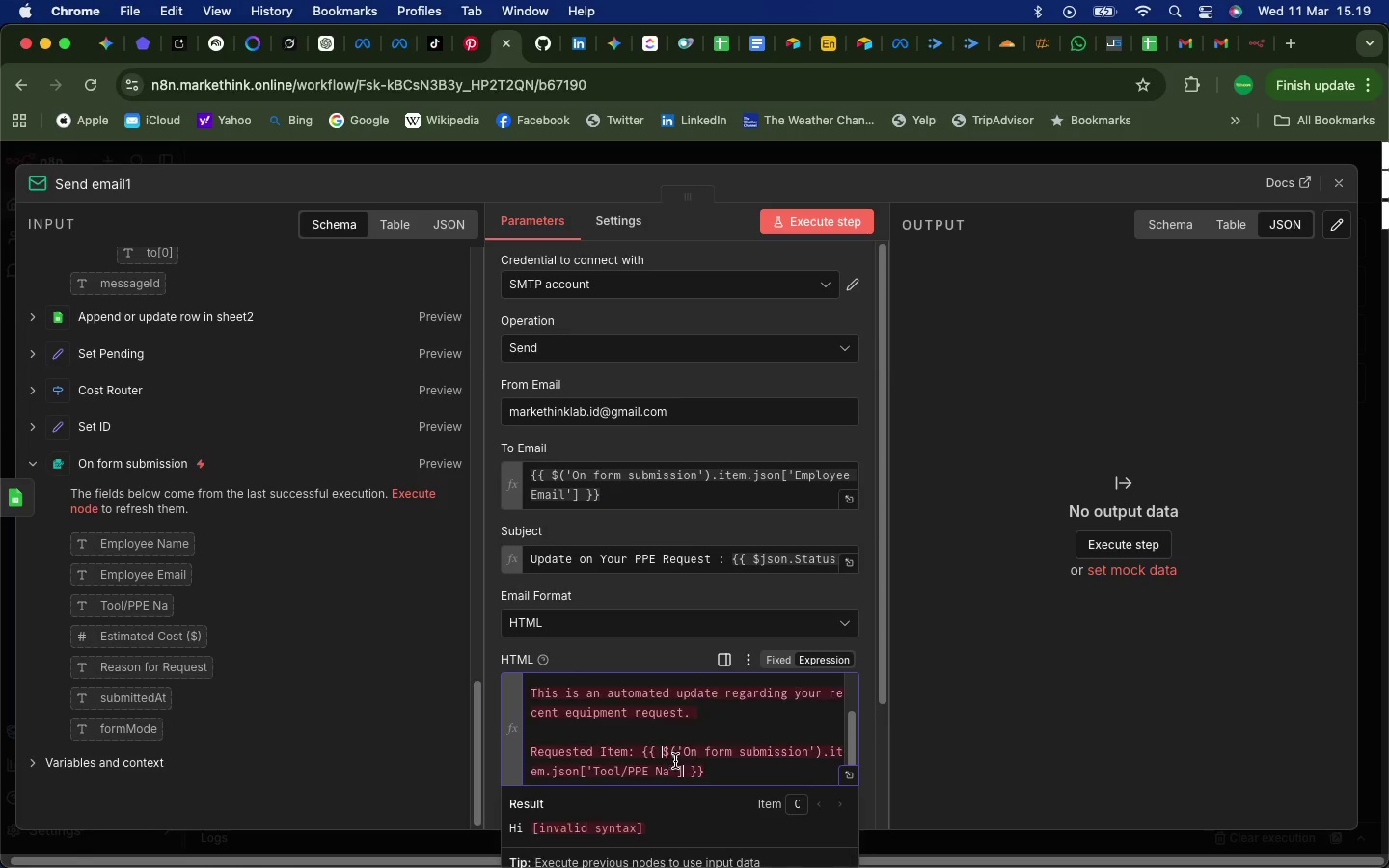 
scroll: coordinate [674, 761], scroll_direction: down, amount: 7.0
 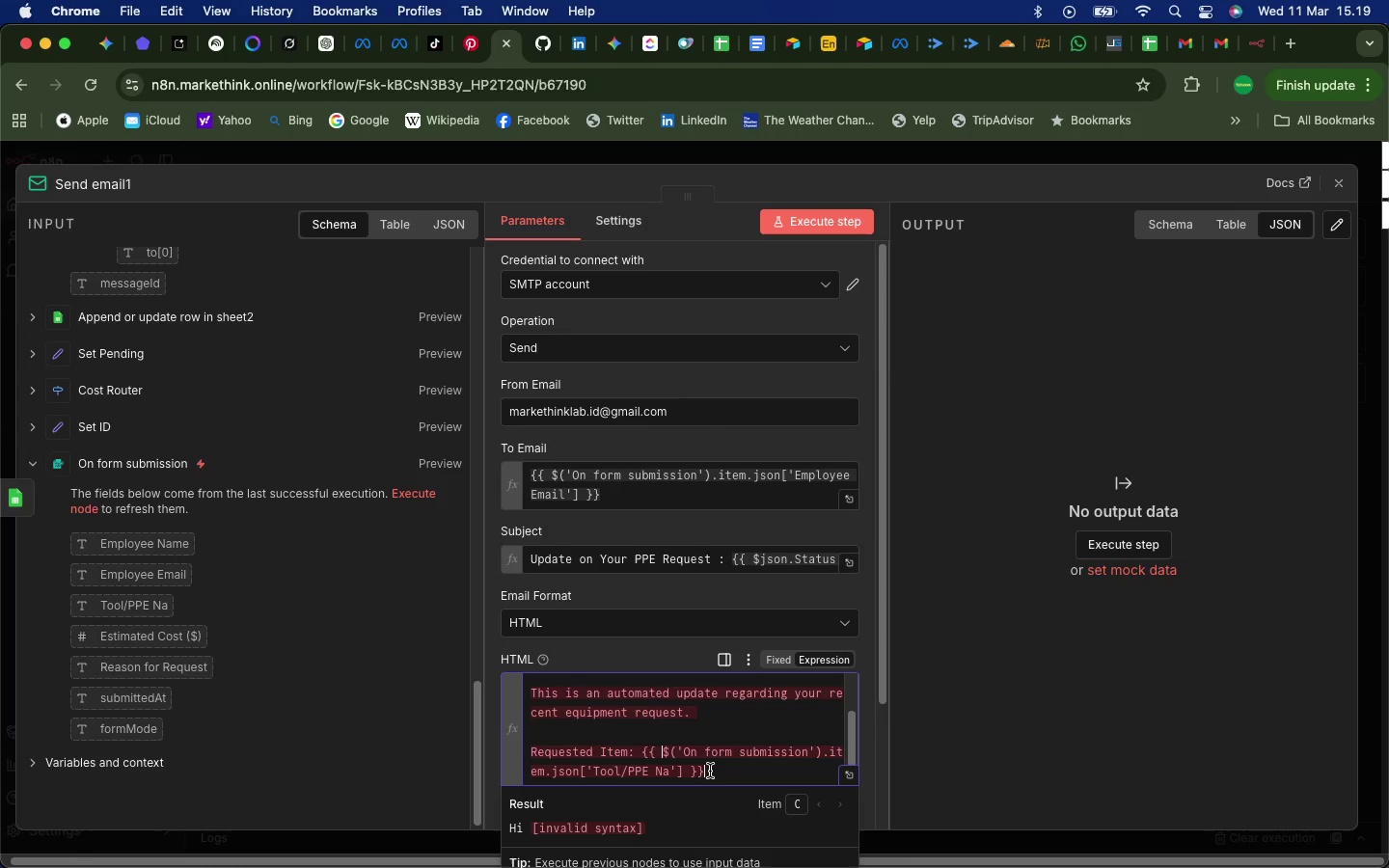 
left_click([710, 771])
 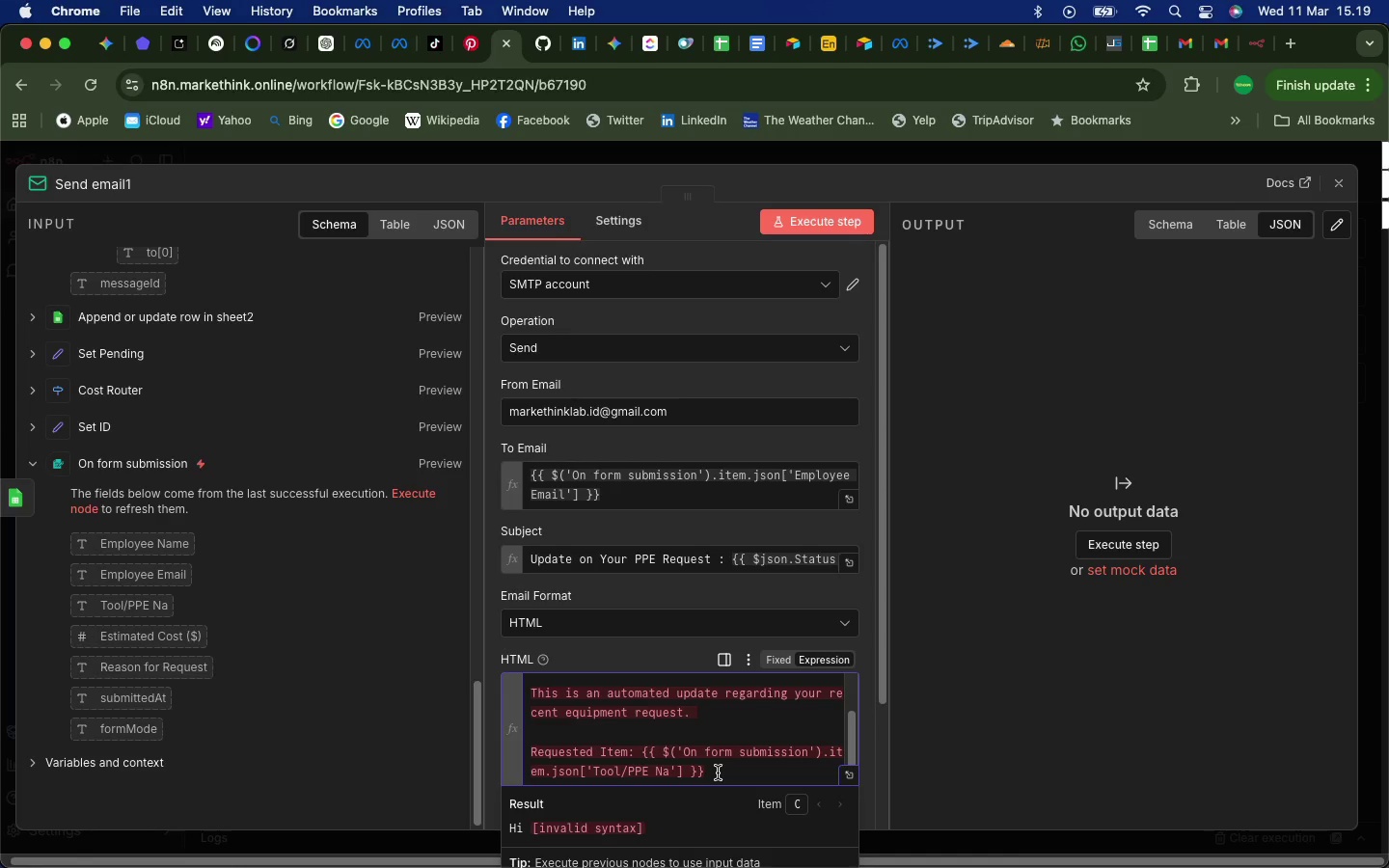 
wait(5.92)
 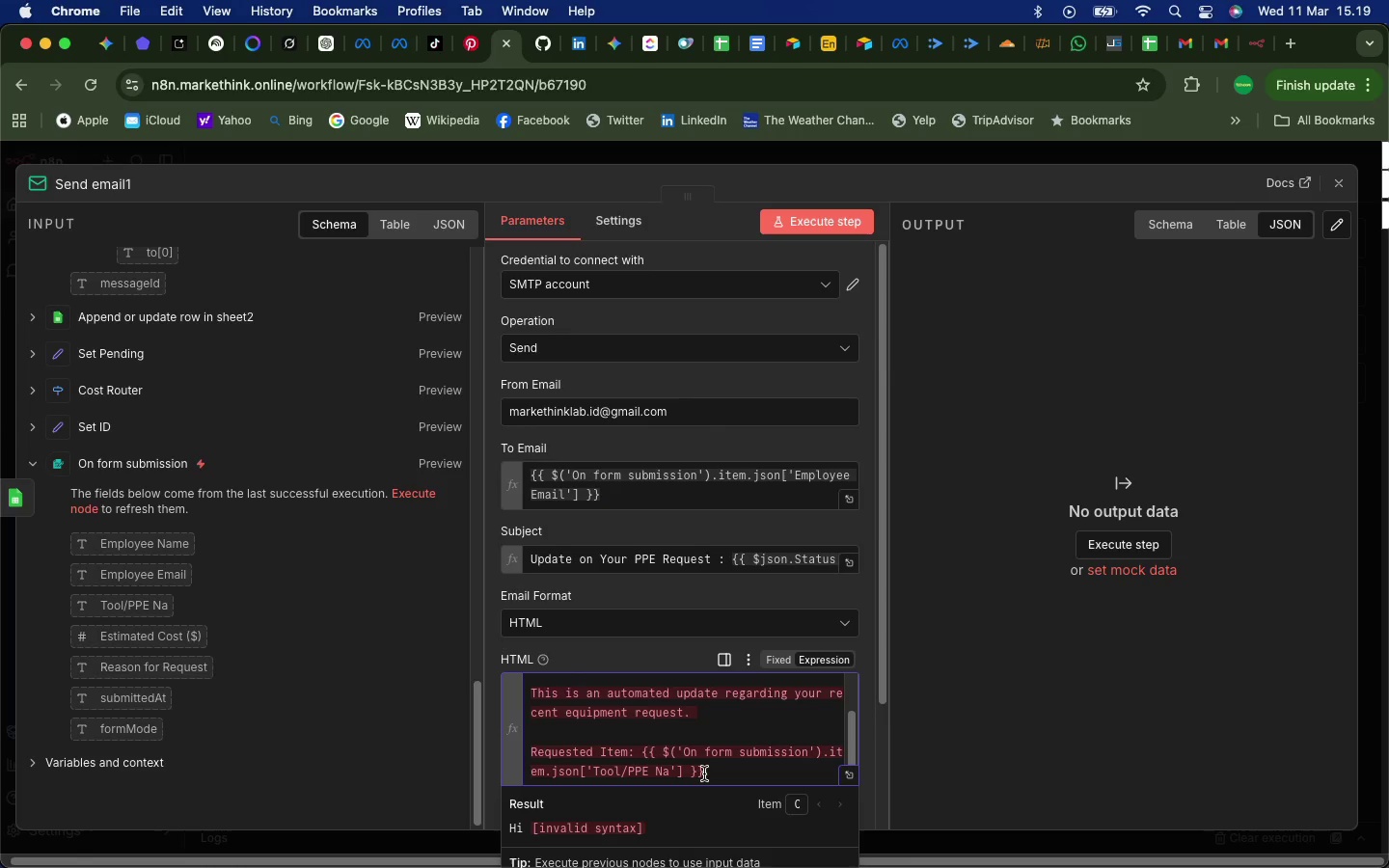 
left_click([711, 770])
 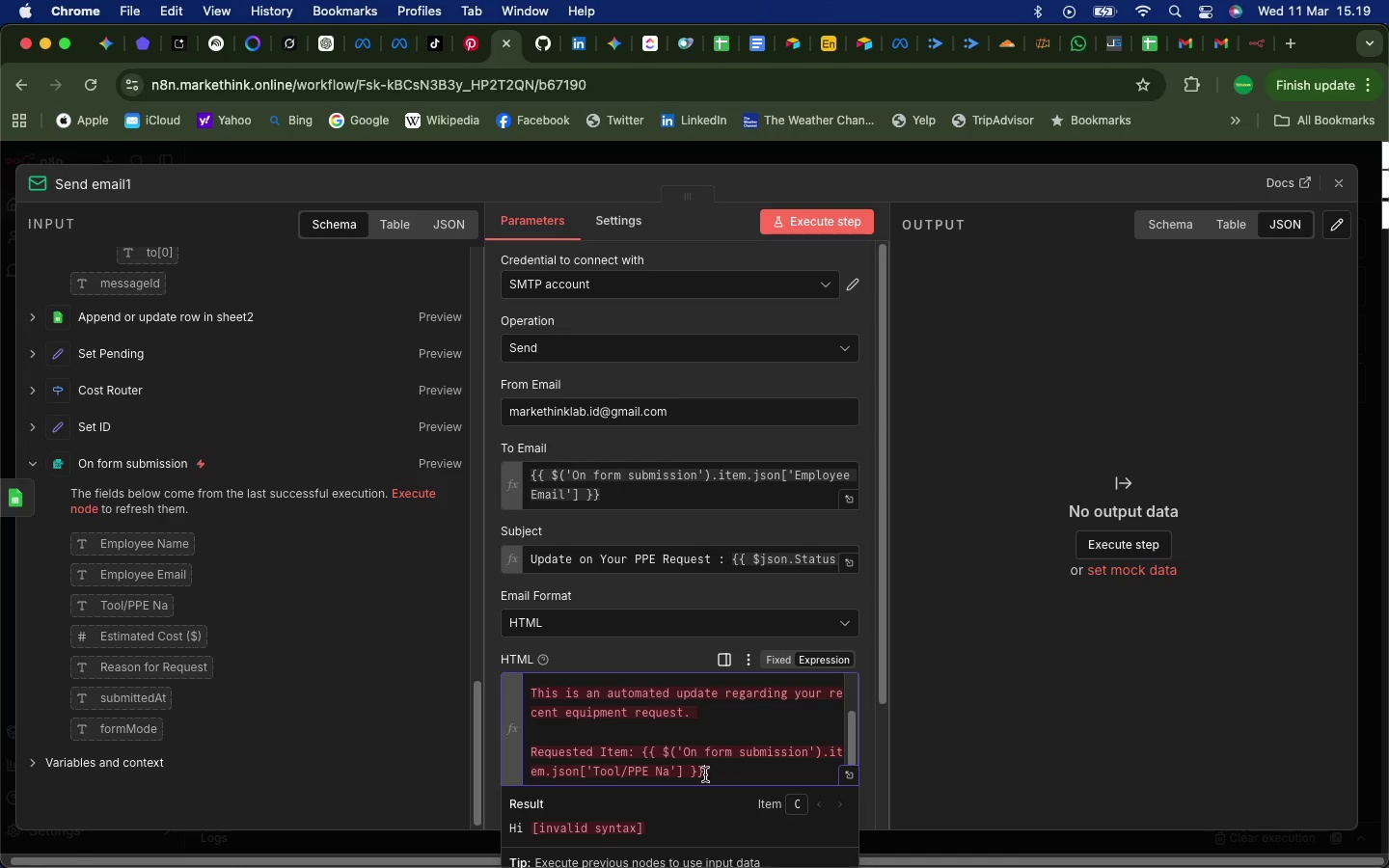 
left_click_drag(start_coordinate=[720, 773], to_coordinate=[644, 757])
 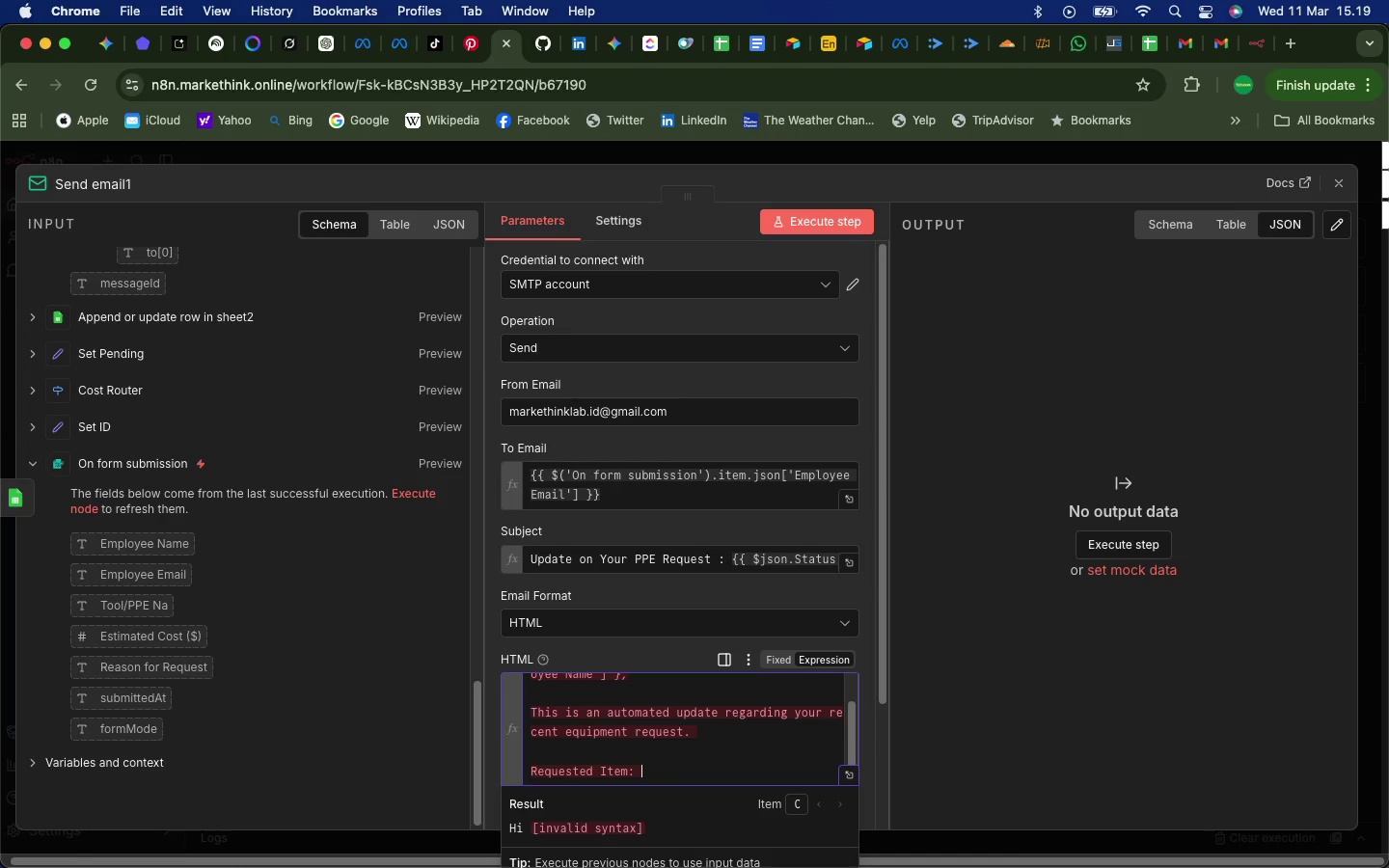 
key(Backspace)
 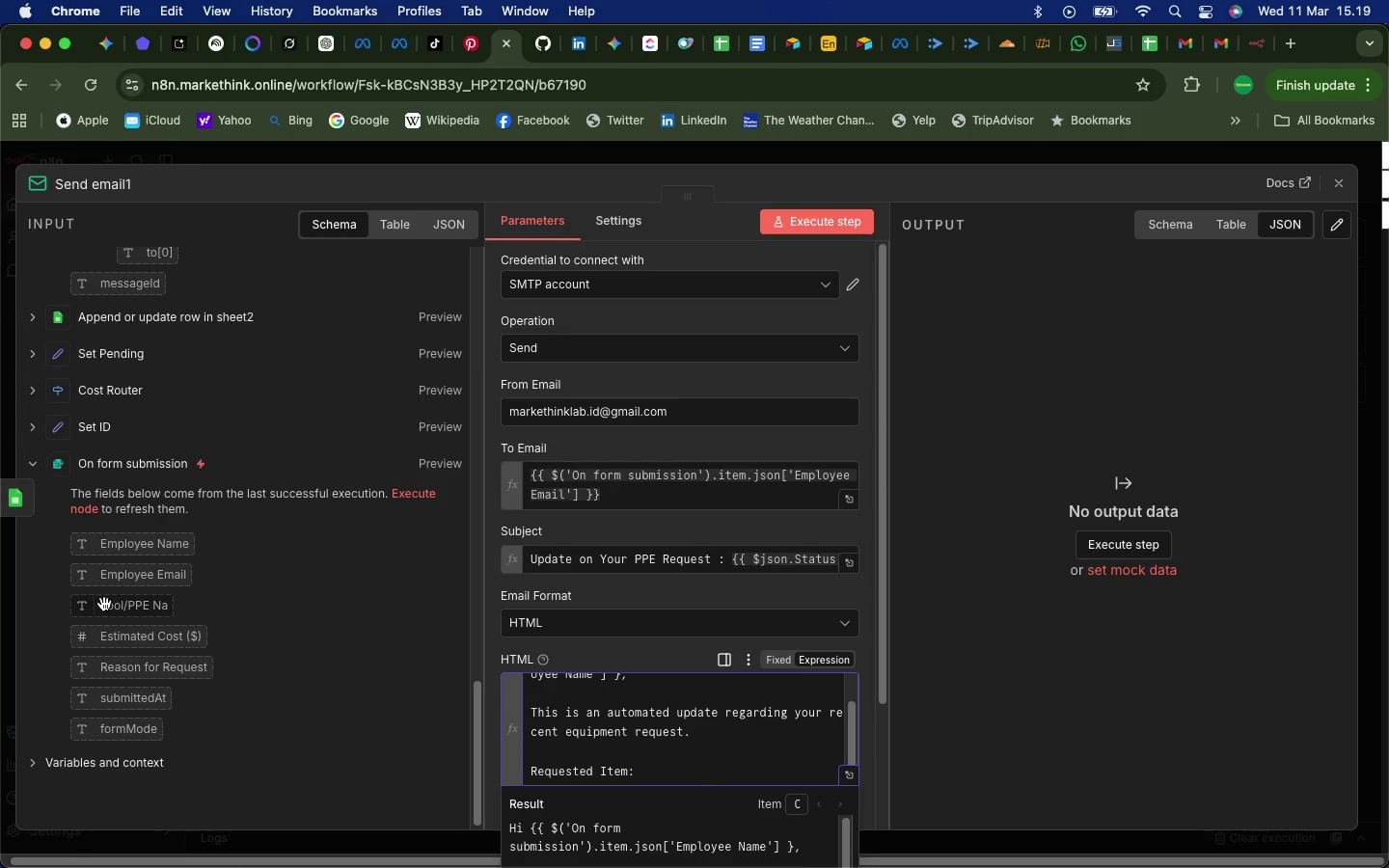 
left_click_drag(start_coordinate=[104, 609], to_coordinate=[645, 771])
 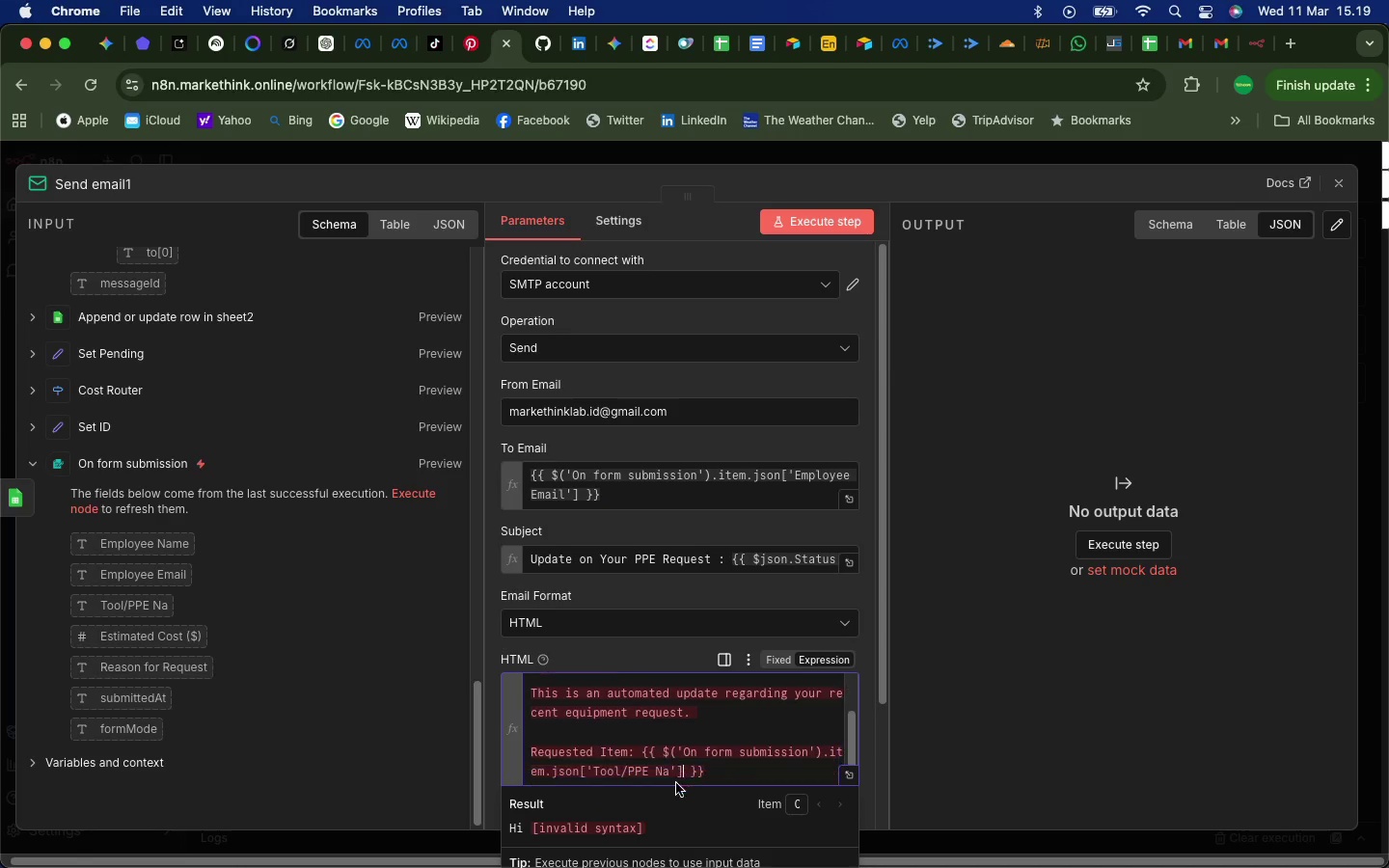 
scroll: coordinate [669, 773], scroll_direction: down, amount: 9.0
 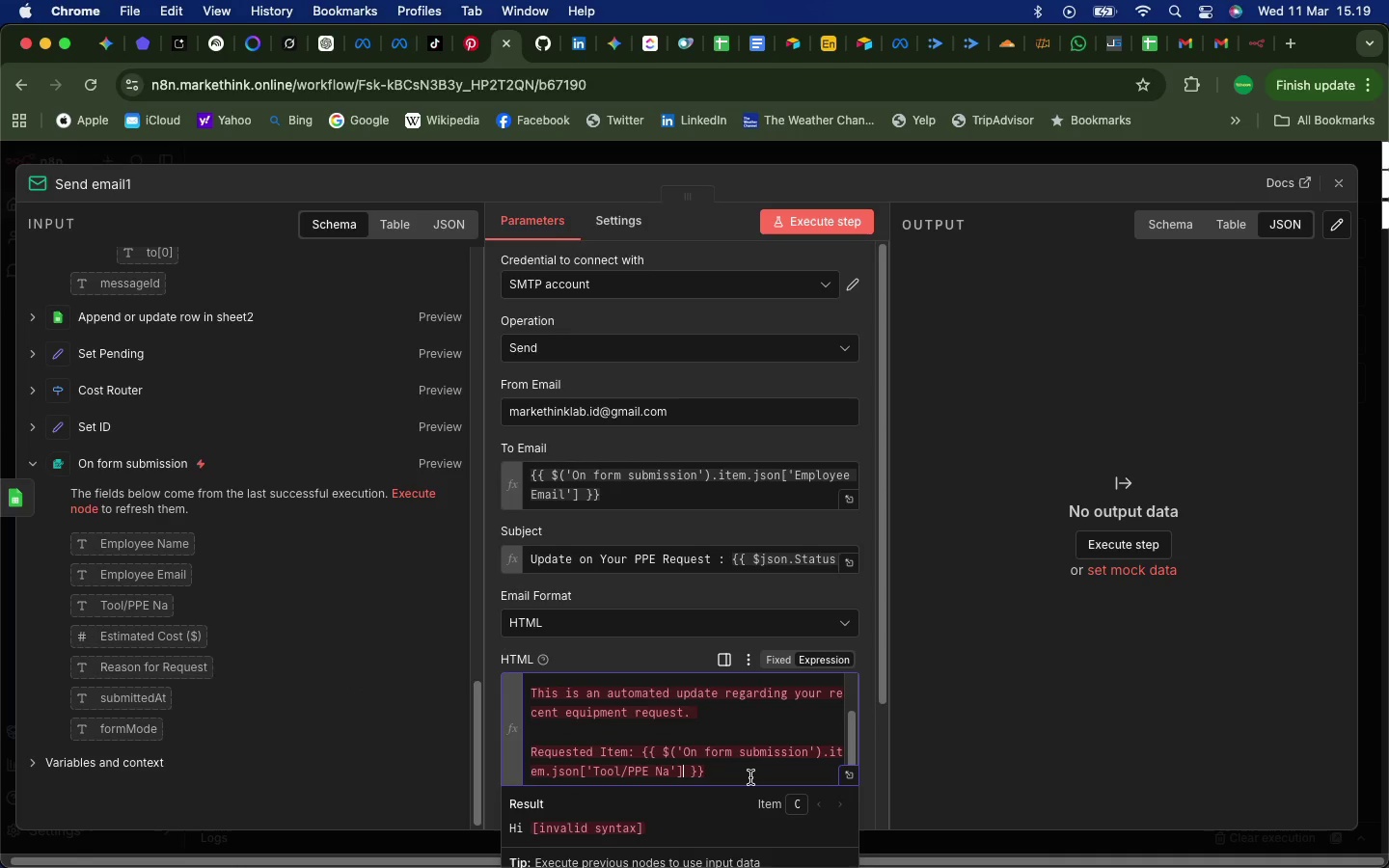 
wait(5.48)
 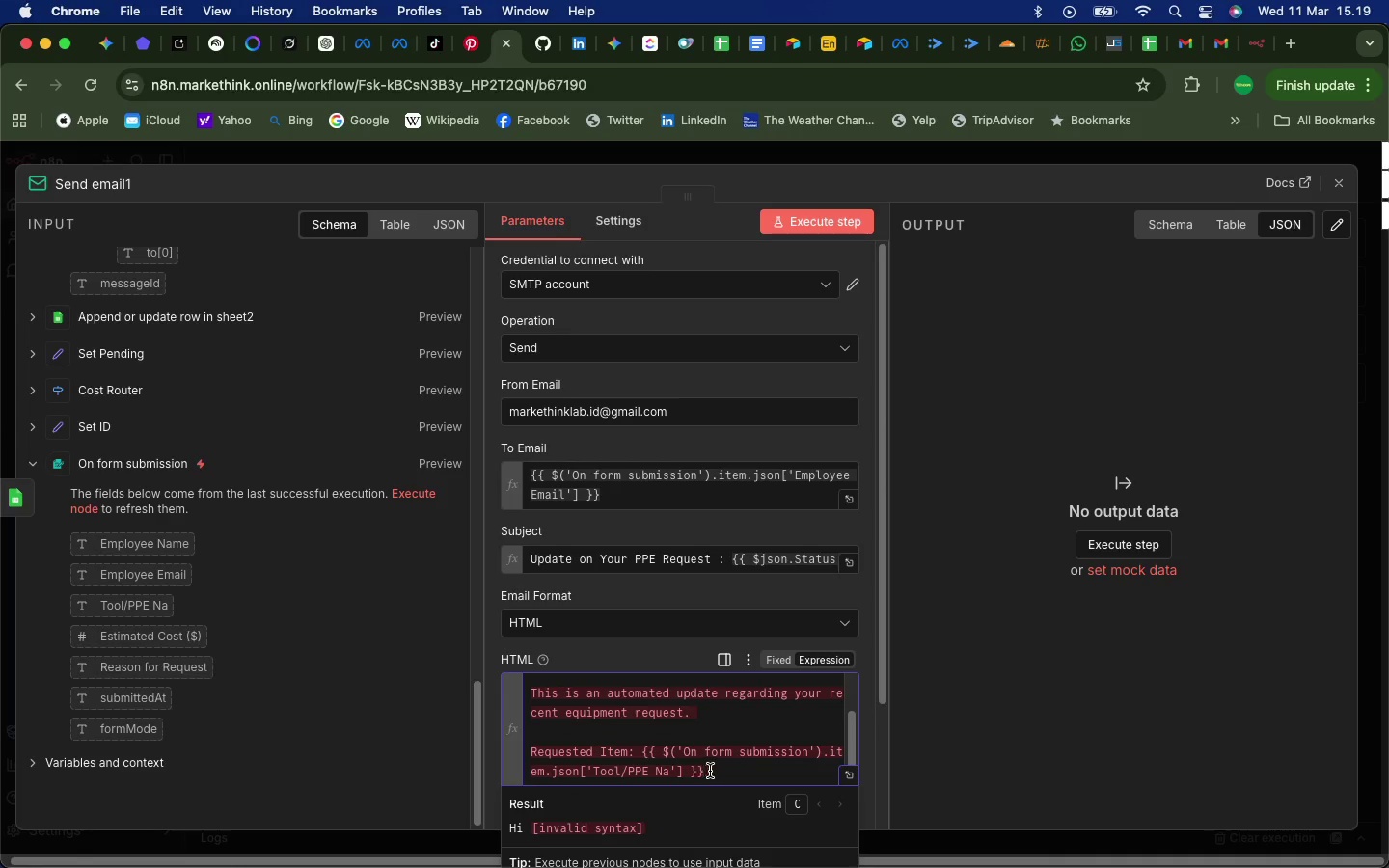 
scroll: coordinate [747, 769], scroll_direction: down, amount: 1.0
 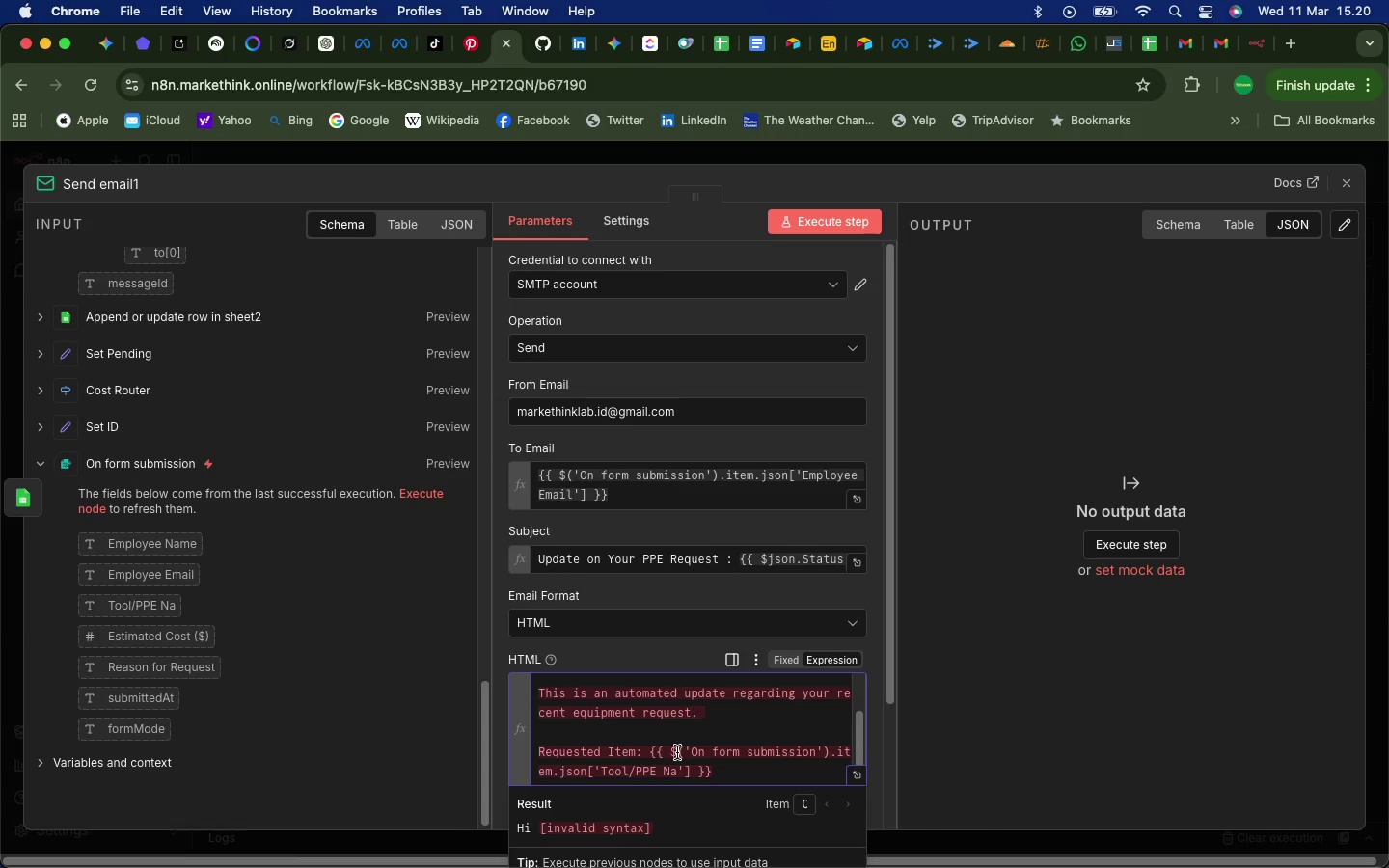 
wait(17.16)
 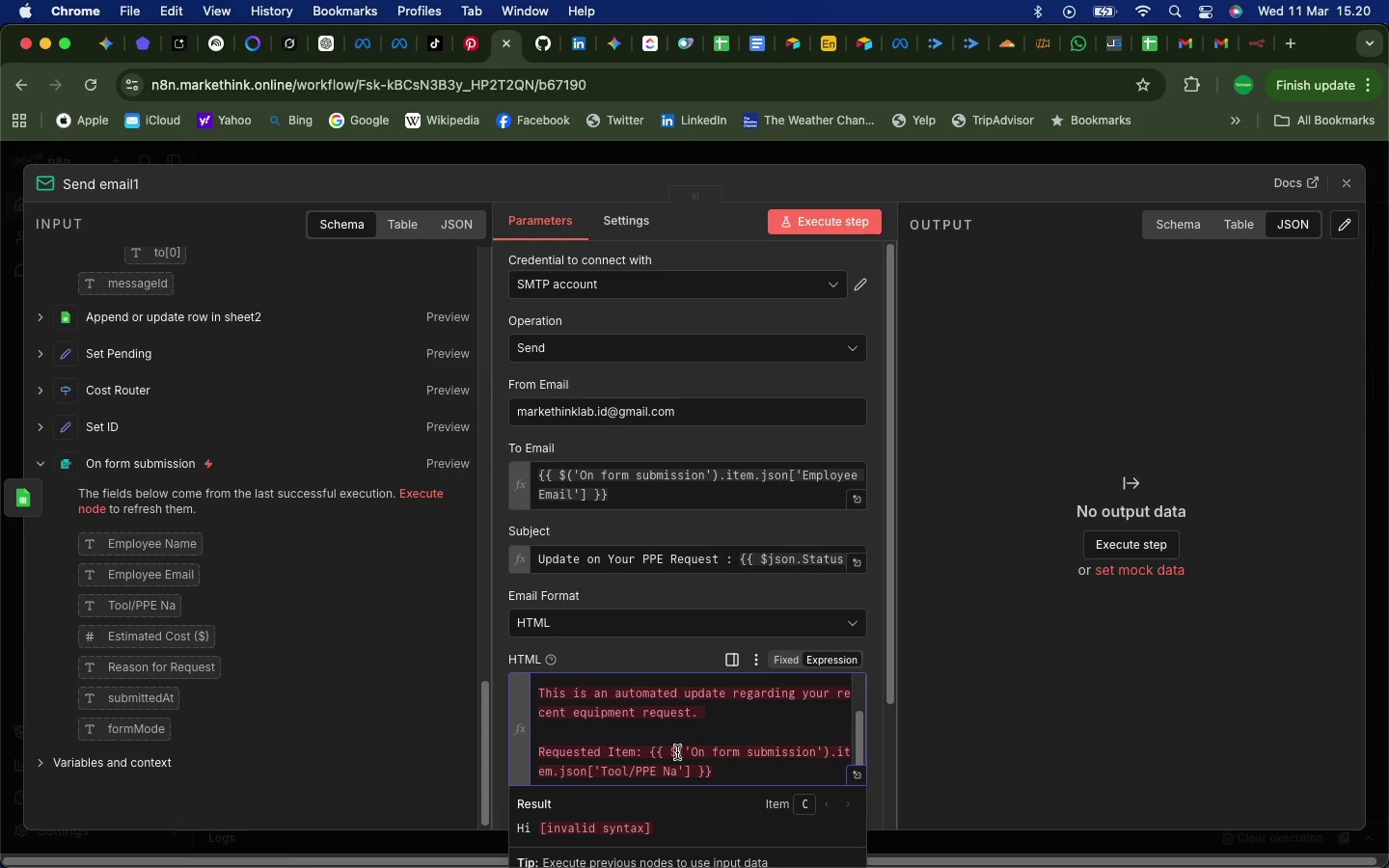 
scroll: coordinate [123, 511], scroll_direction: up, amount: 8.0
 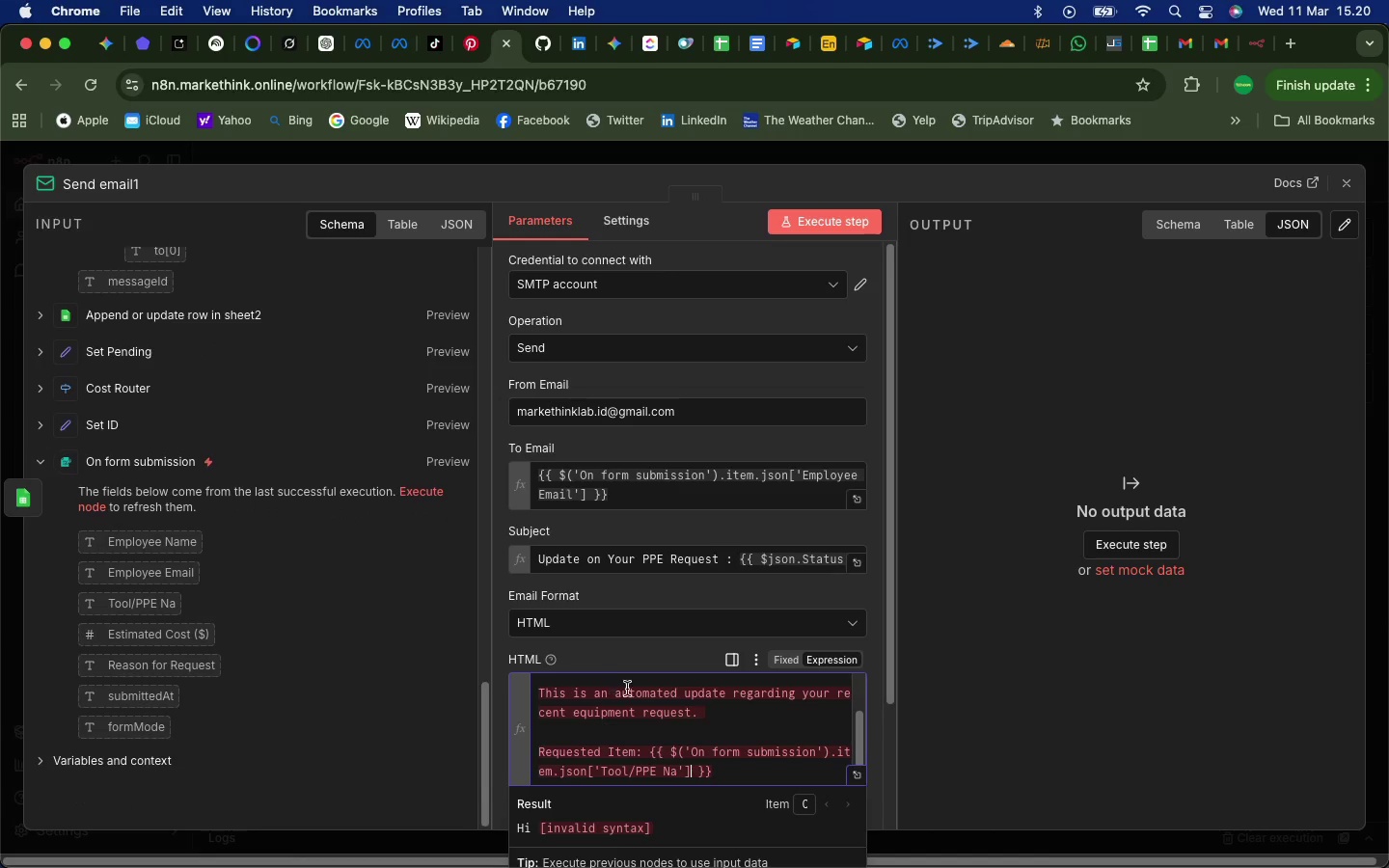 
scroll: coordinate [558, 665], scroll_direction: down, amount: 8.0
 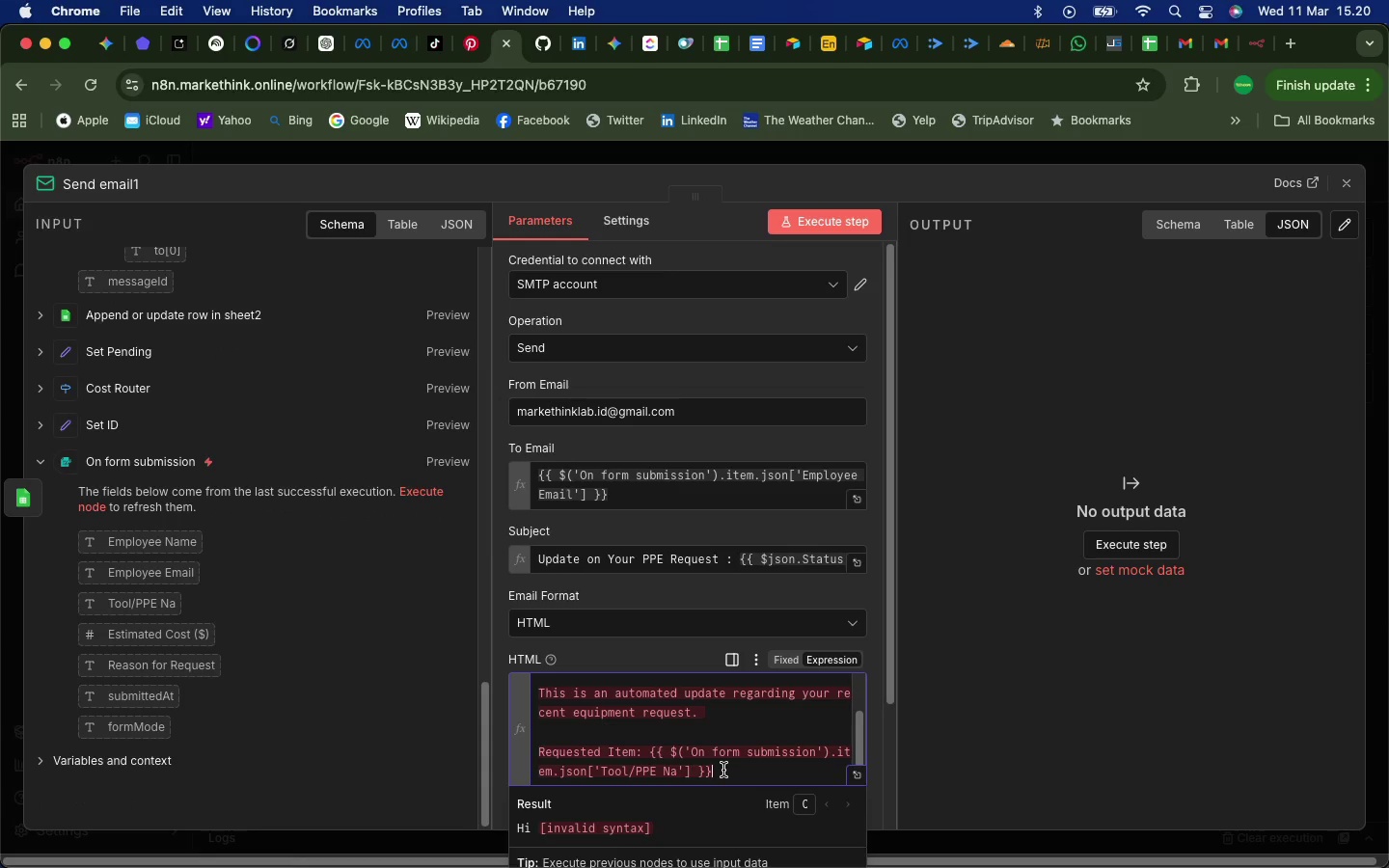 
left_click_drag(start_coordinate=[723, 770], to_coordinate=[652, 755])
 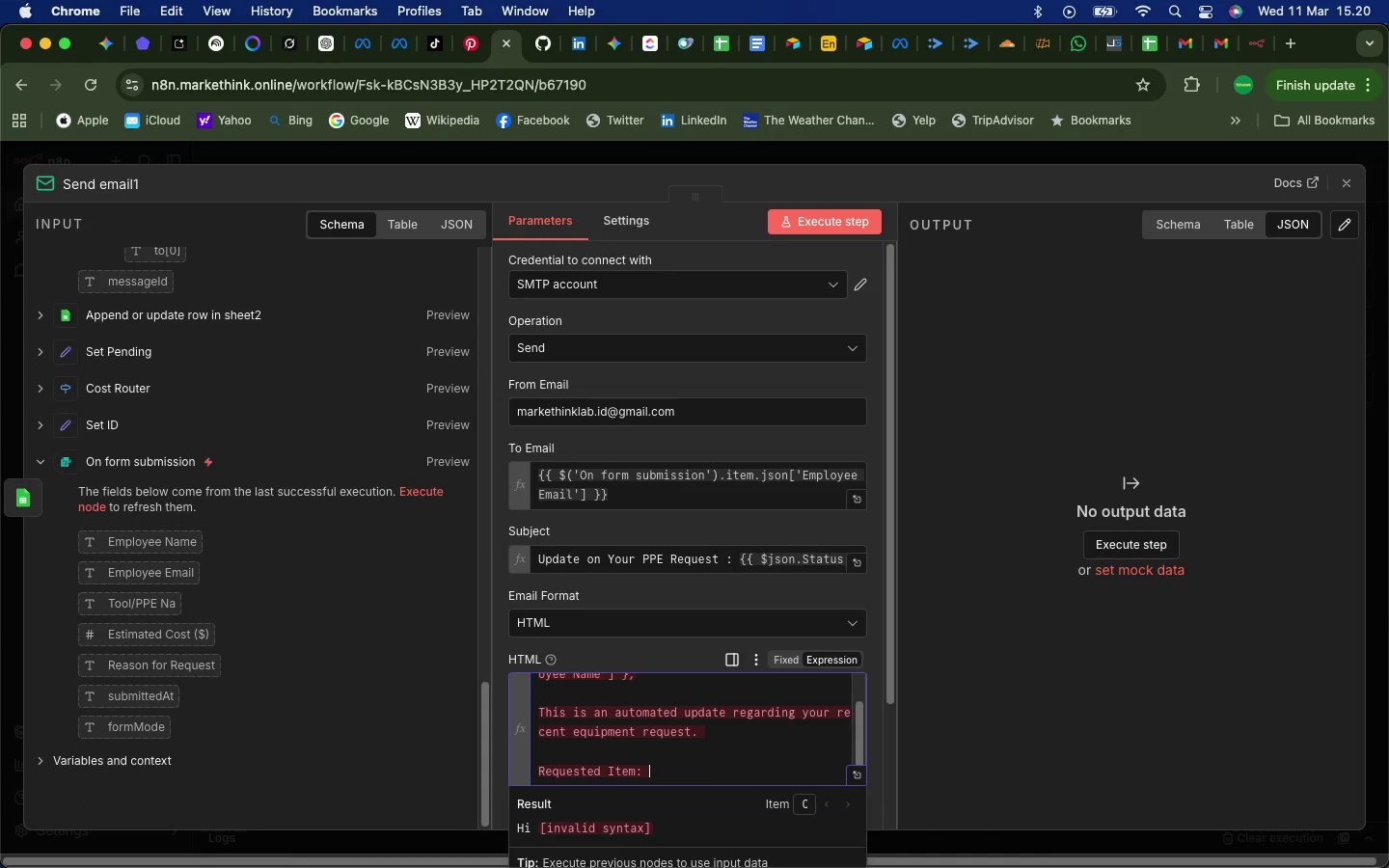 
key(Backspace)
 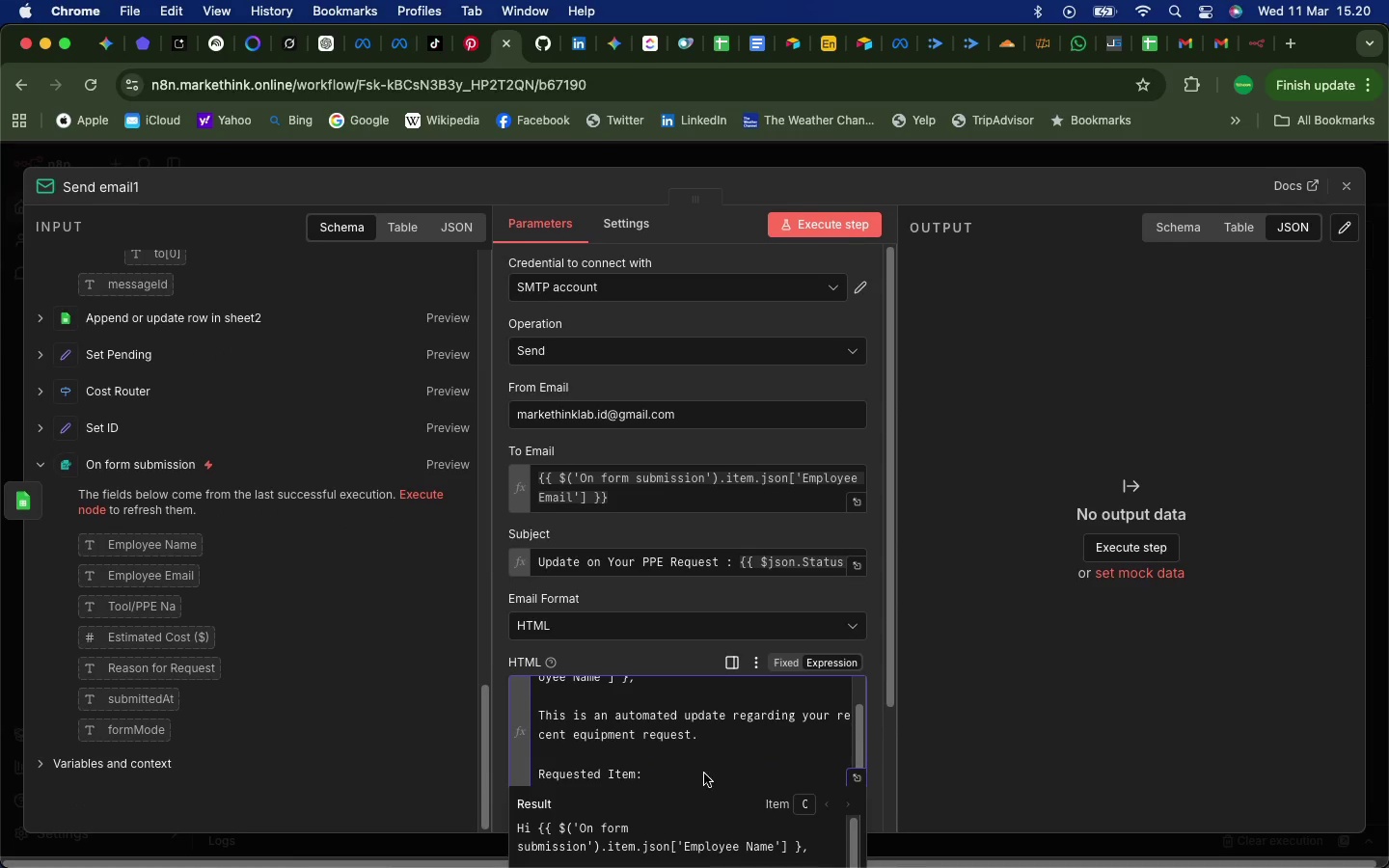 
scroll: coordinate [658, 712], scroll_direction: up, amount: 42.0
 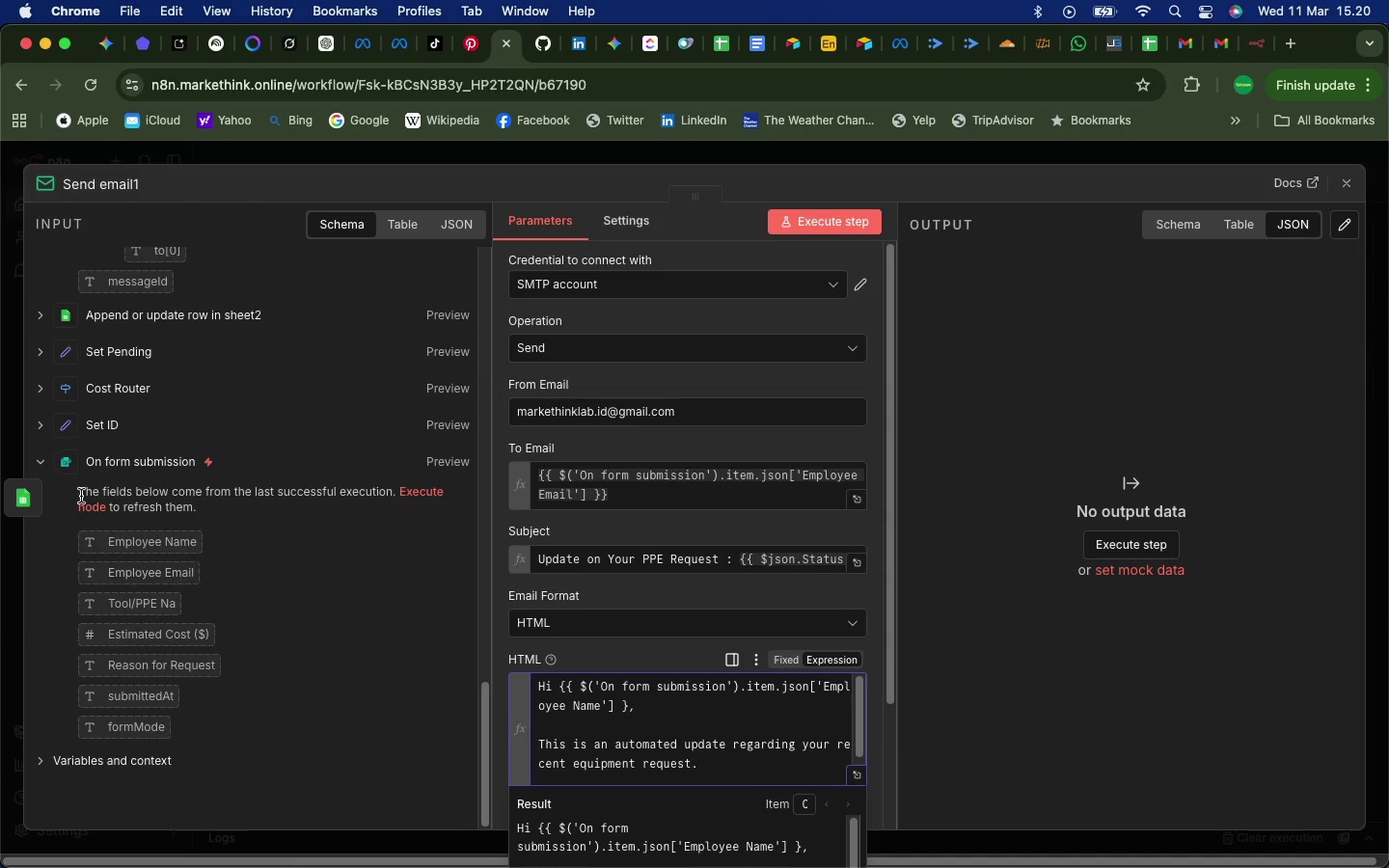 
left_click([43, 759])
 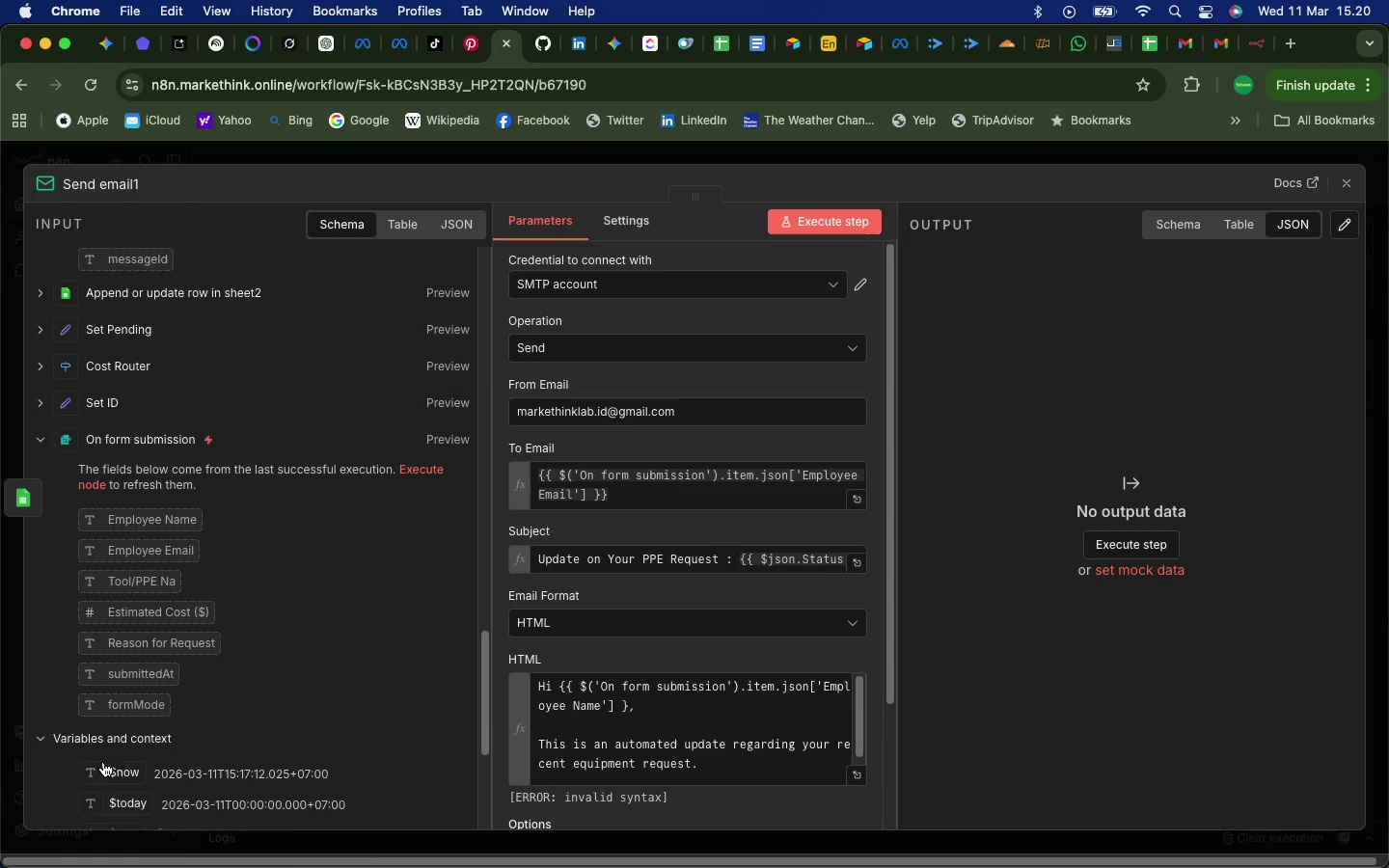 
scroll: coordinate [122, 762], scroll_direction: down, amount: 23.0
 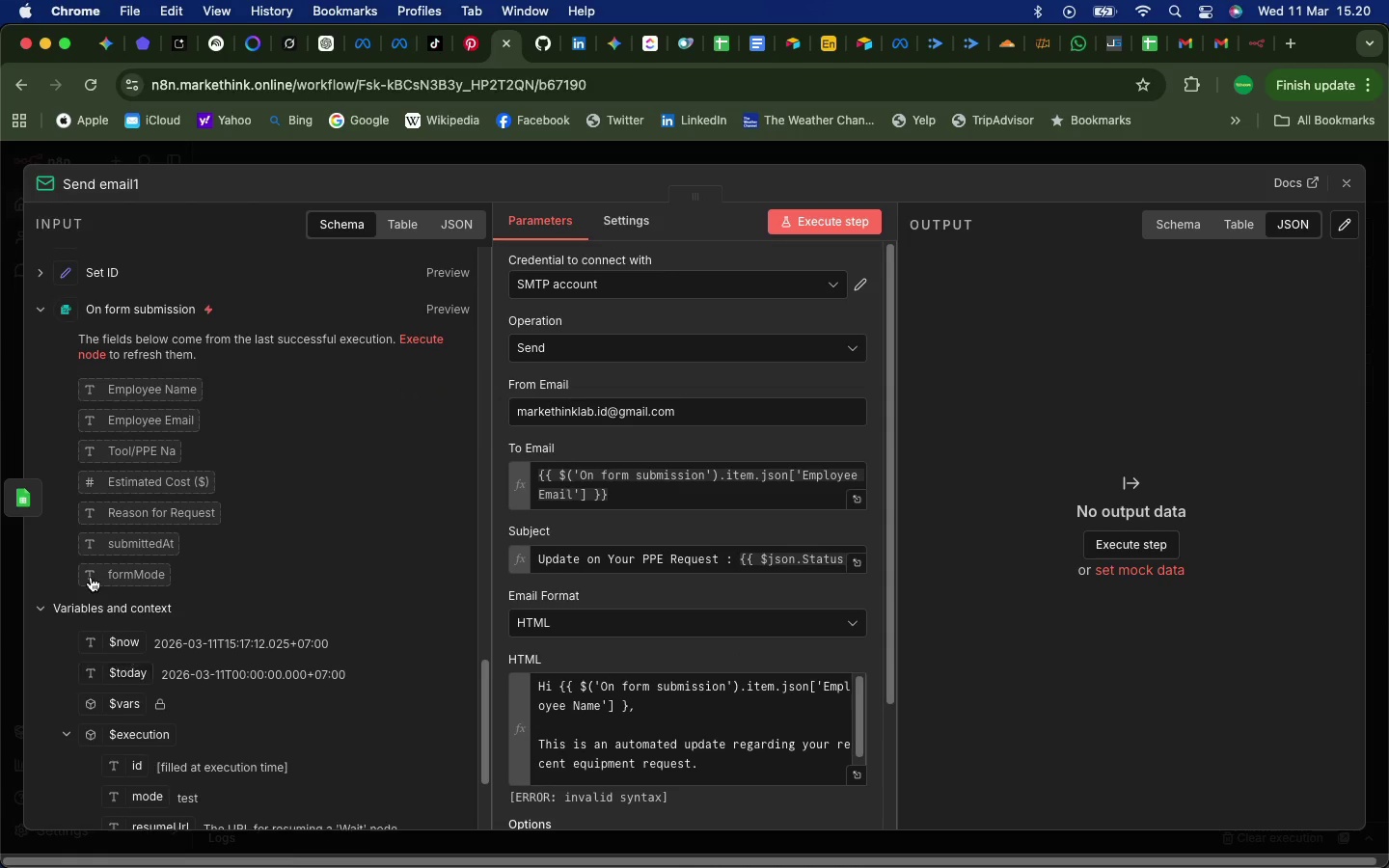 
scroll: coordinate [68, 485], scroll_direction: up, amount: 16.0
 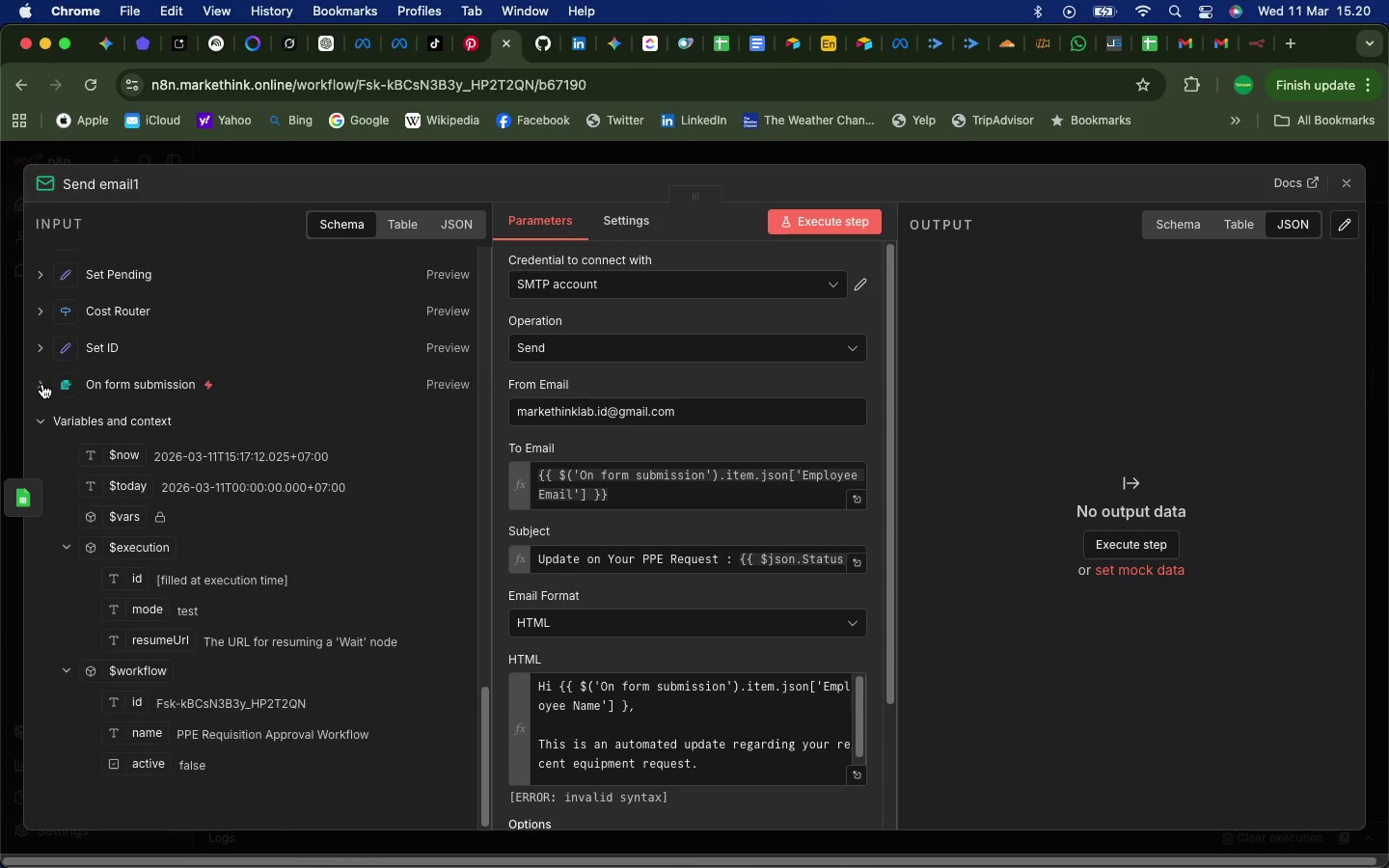 
left_click([42, 384])
 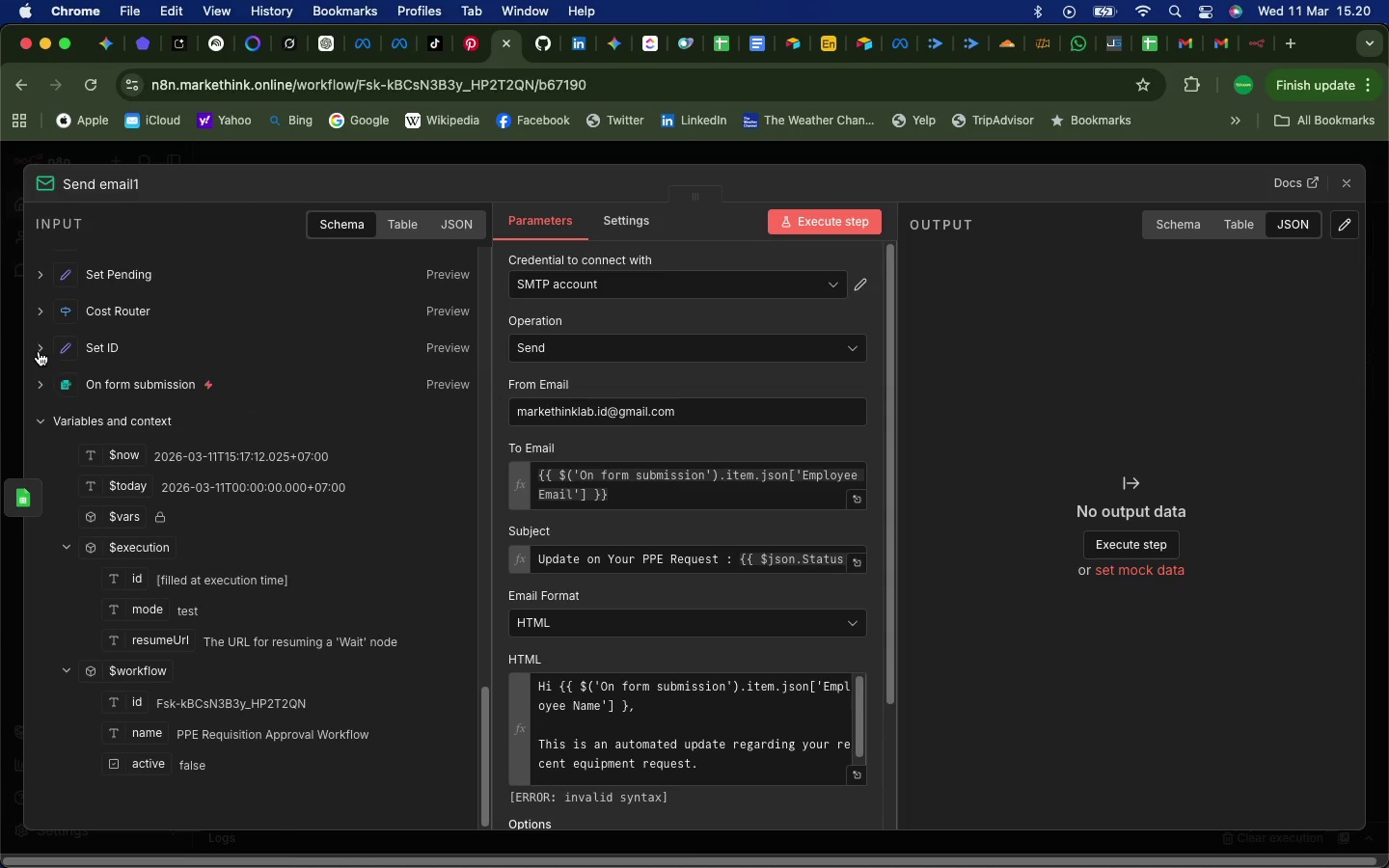 
left_click([39, 350])
 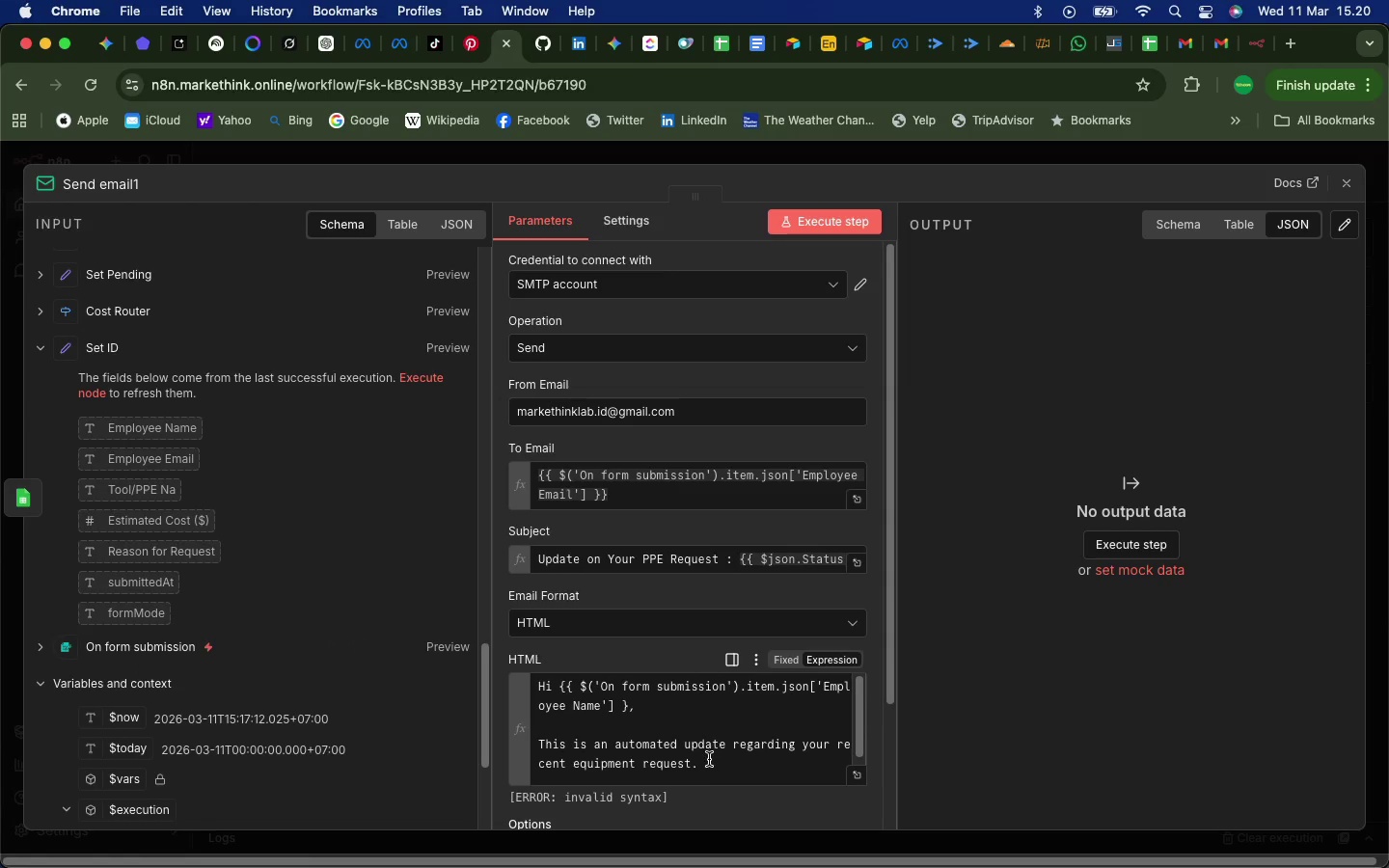 
scroll: coordinate [698, 759], scroll_direction: down, amount: 15.0
 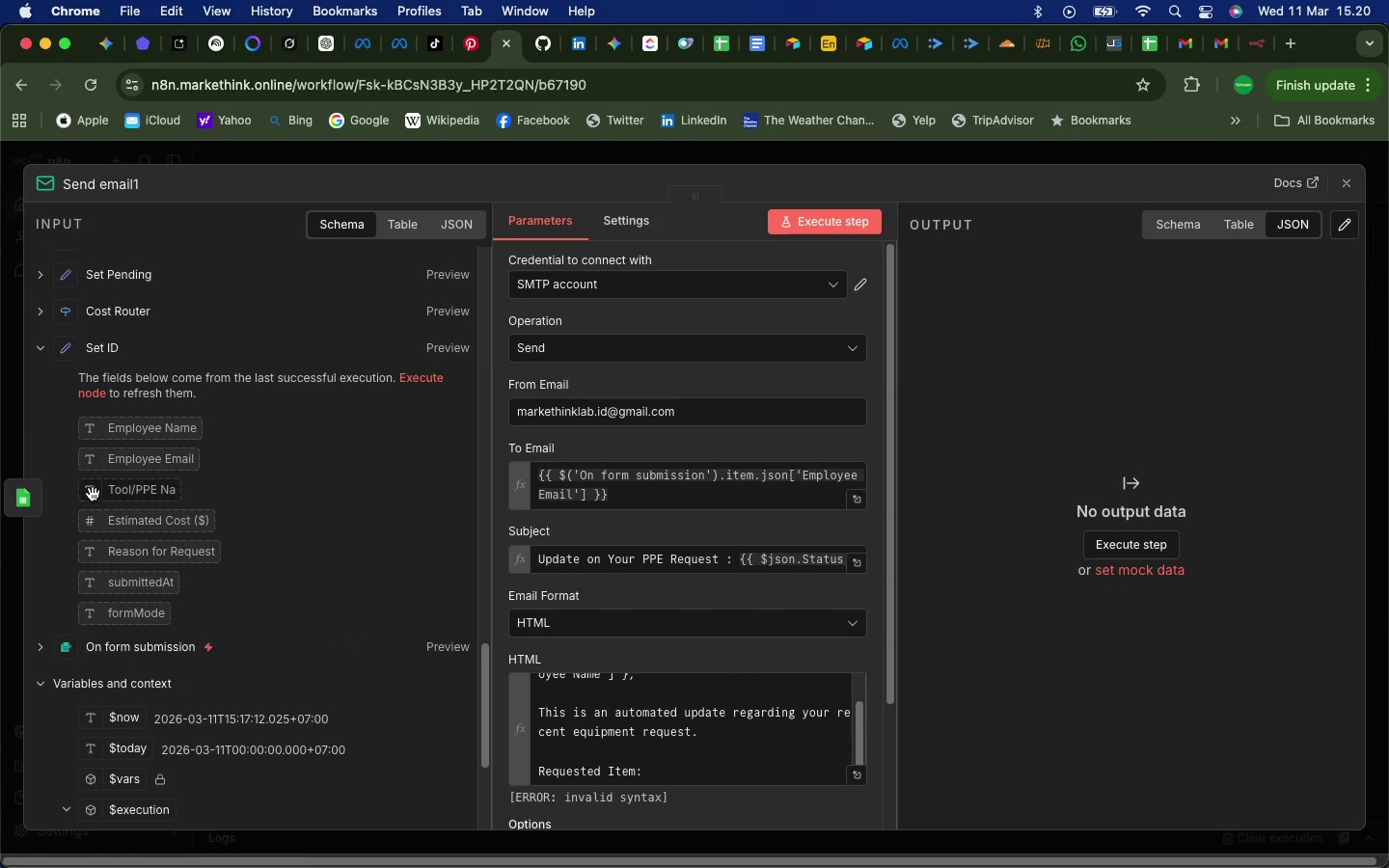 
left_click_drag(start_coordinate=[93, 494], to_coordinate=[650, 768])
 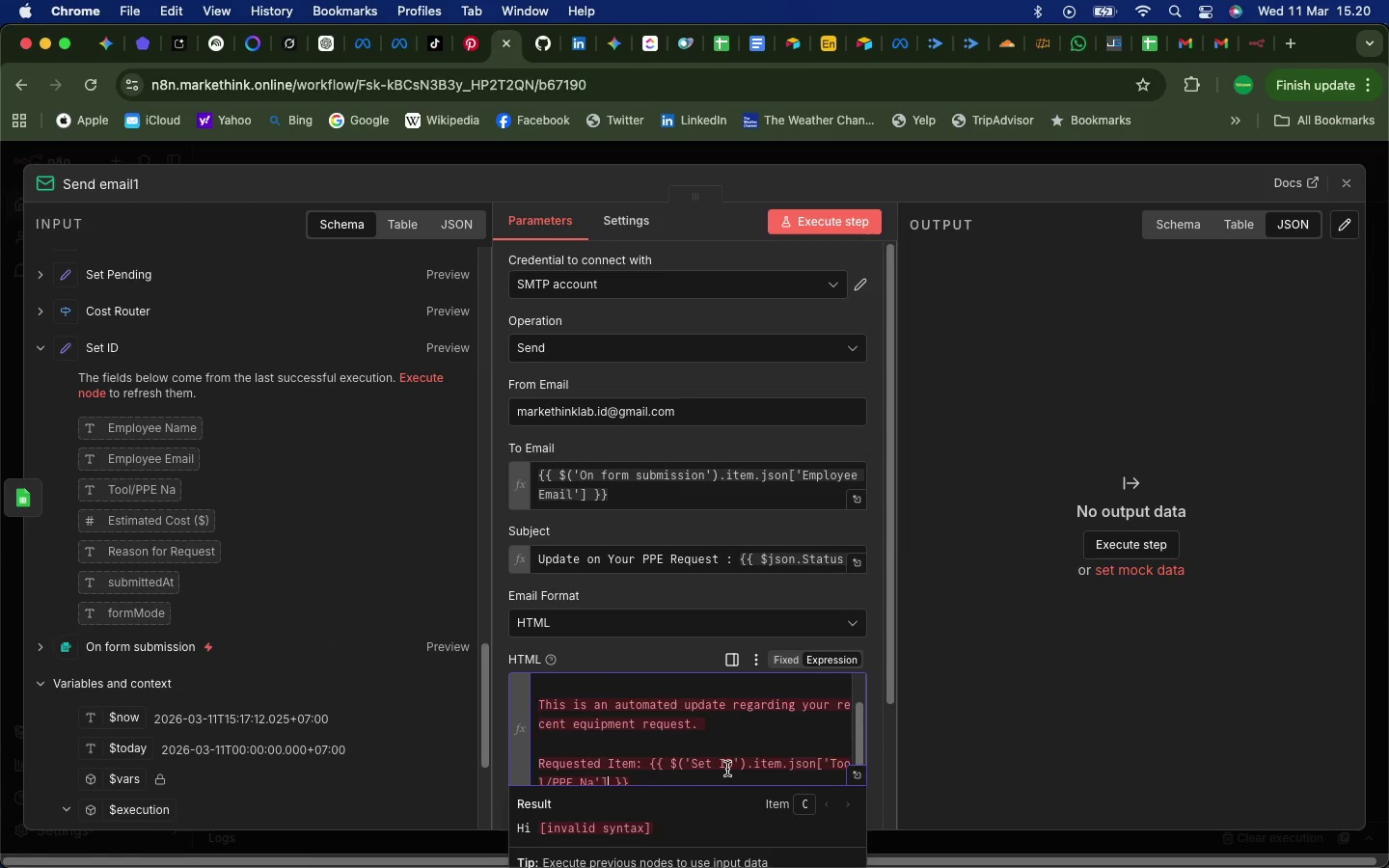 
scroll: coordinate [713, 752], scroll_direction: down, amount: 10.0
 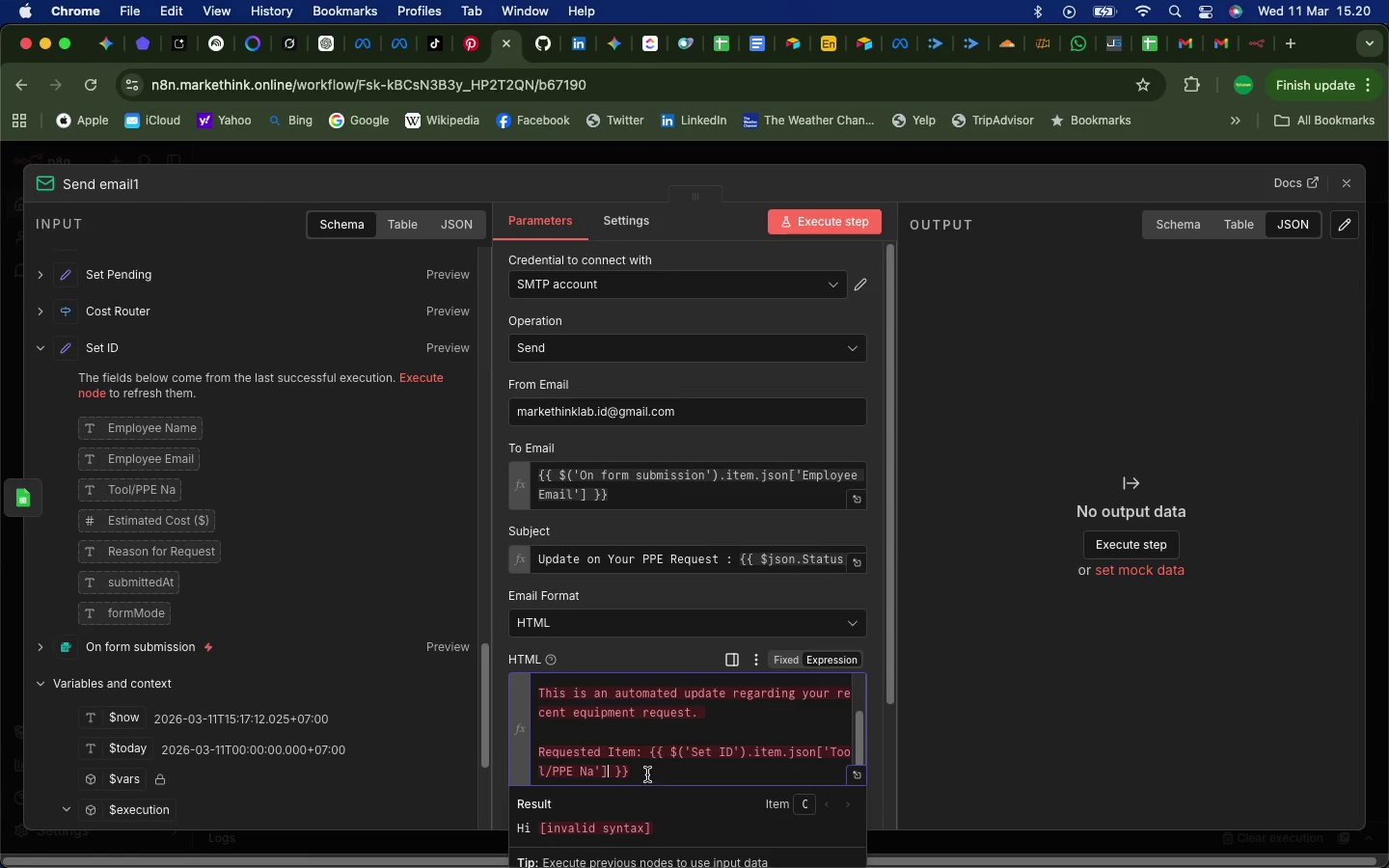 
left_click([646, 773])
 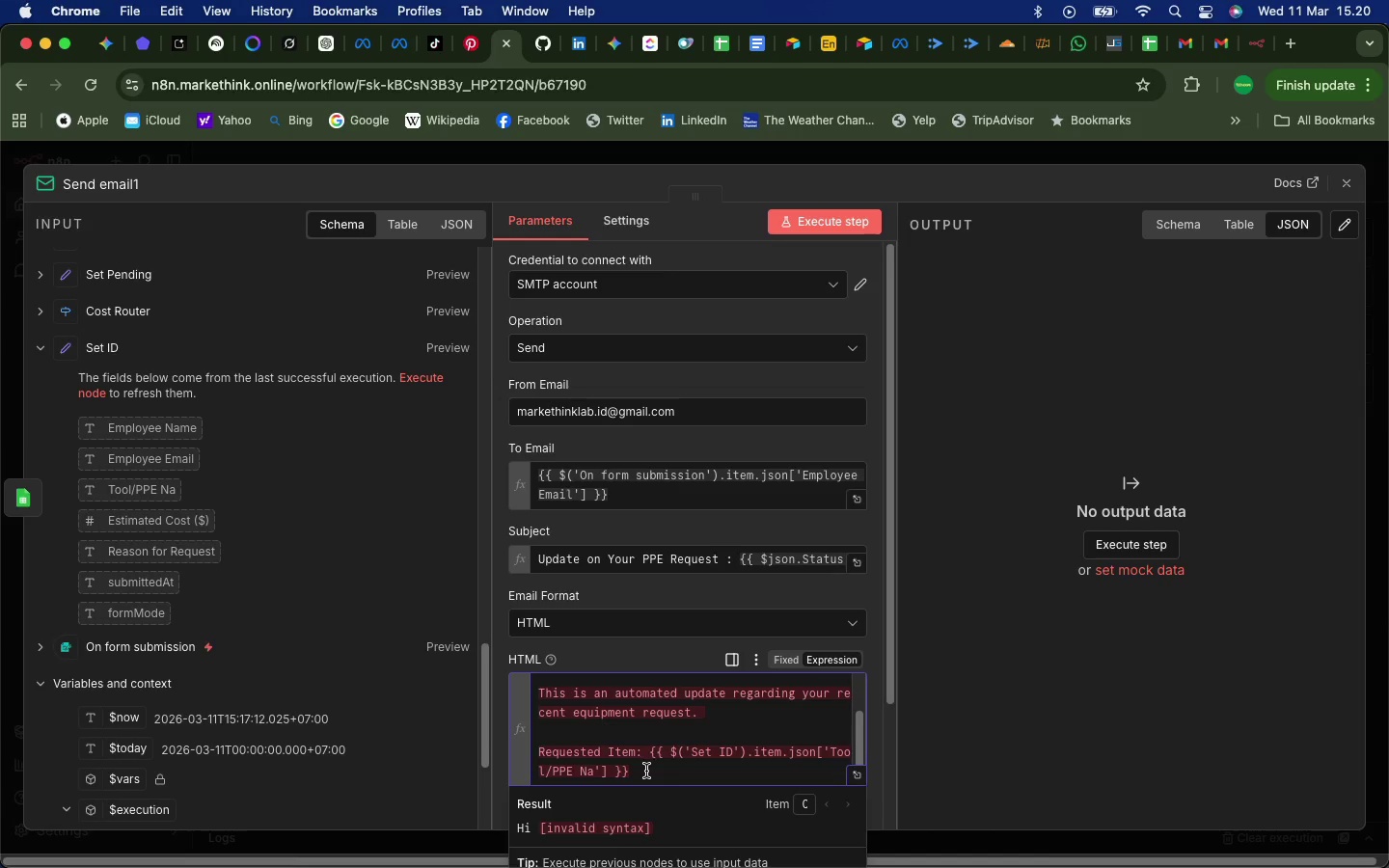 
left_click_drag(start_coordinate=[650, 773], to_coordinate=[652, 752])
 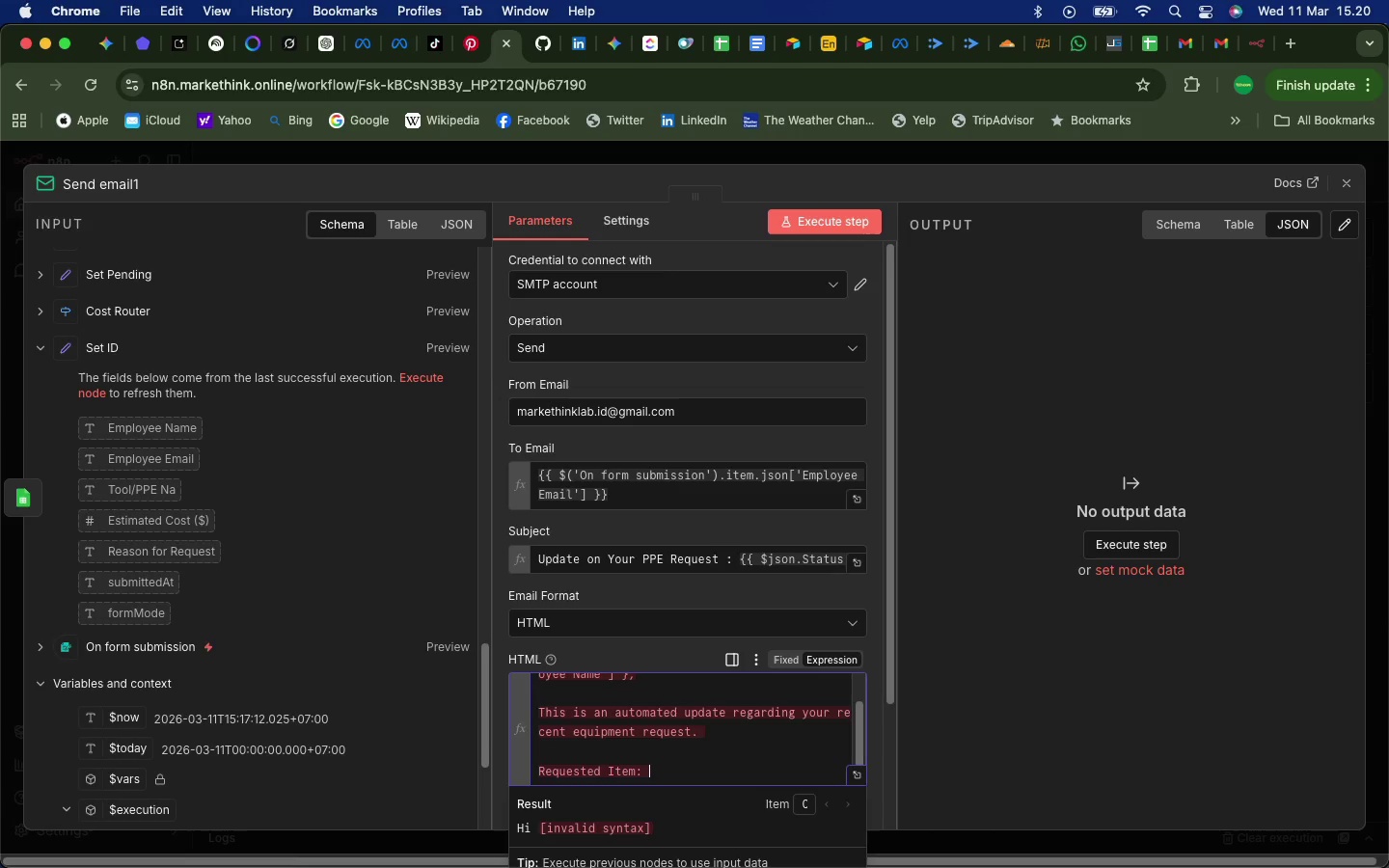 
key(Backspace)
 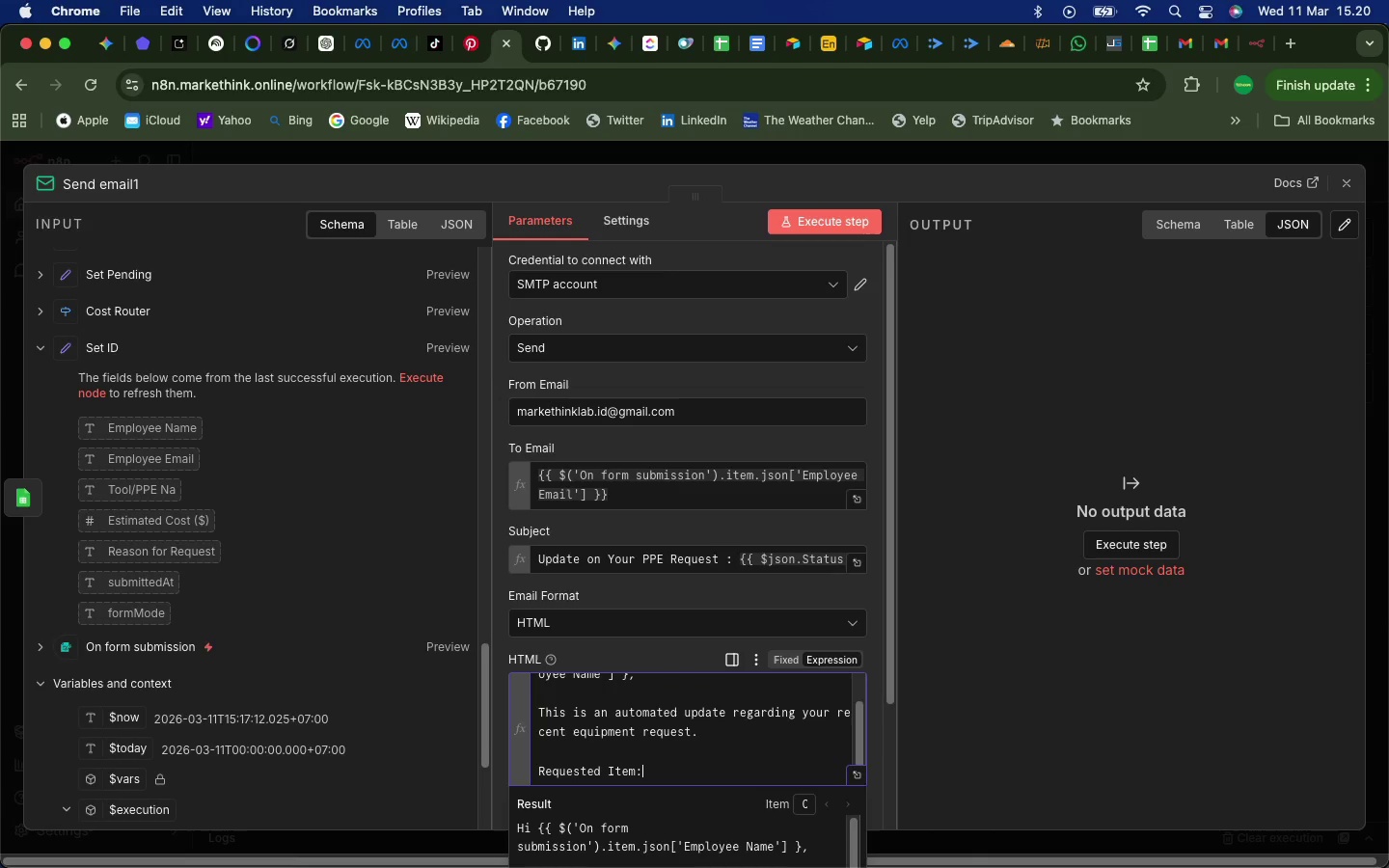 
key(Backspace)
 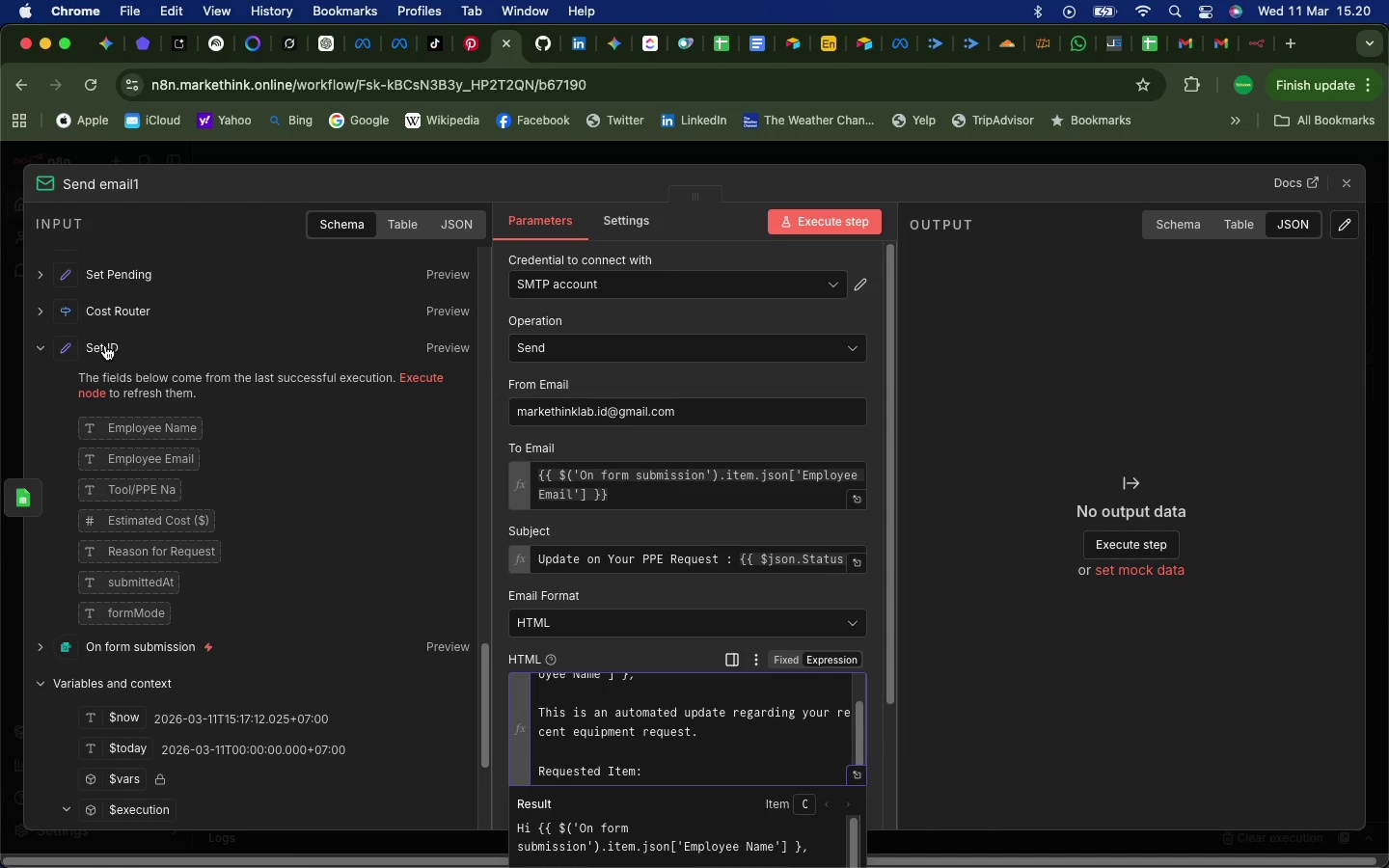 
scroll: coordinate [208, 596], scroll_direction: up, amount: 227.0
 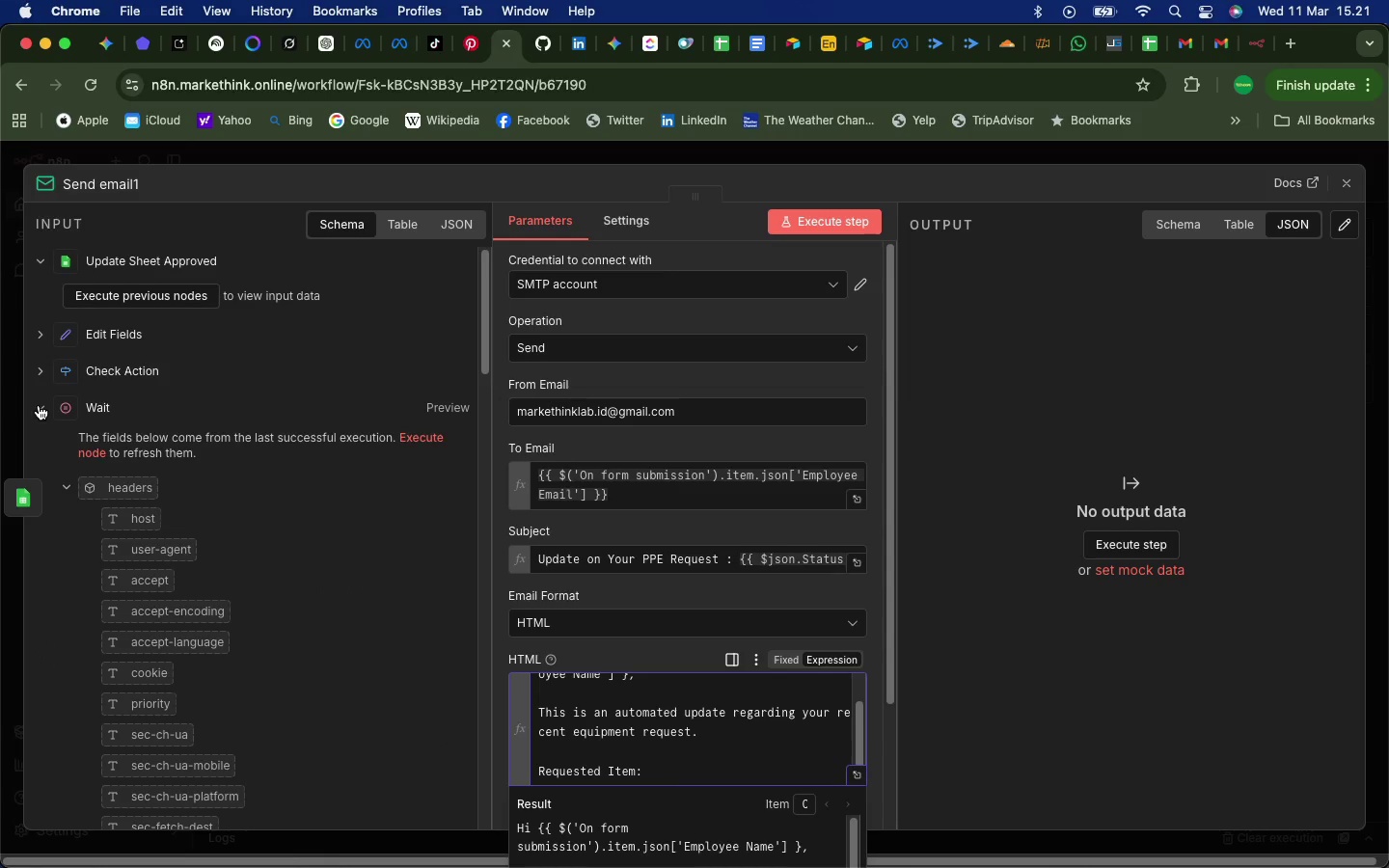 
left_click([39, 404])
 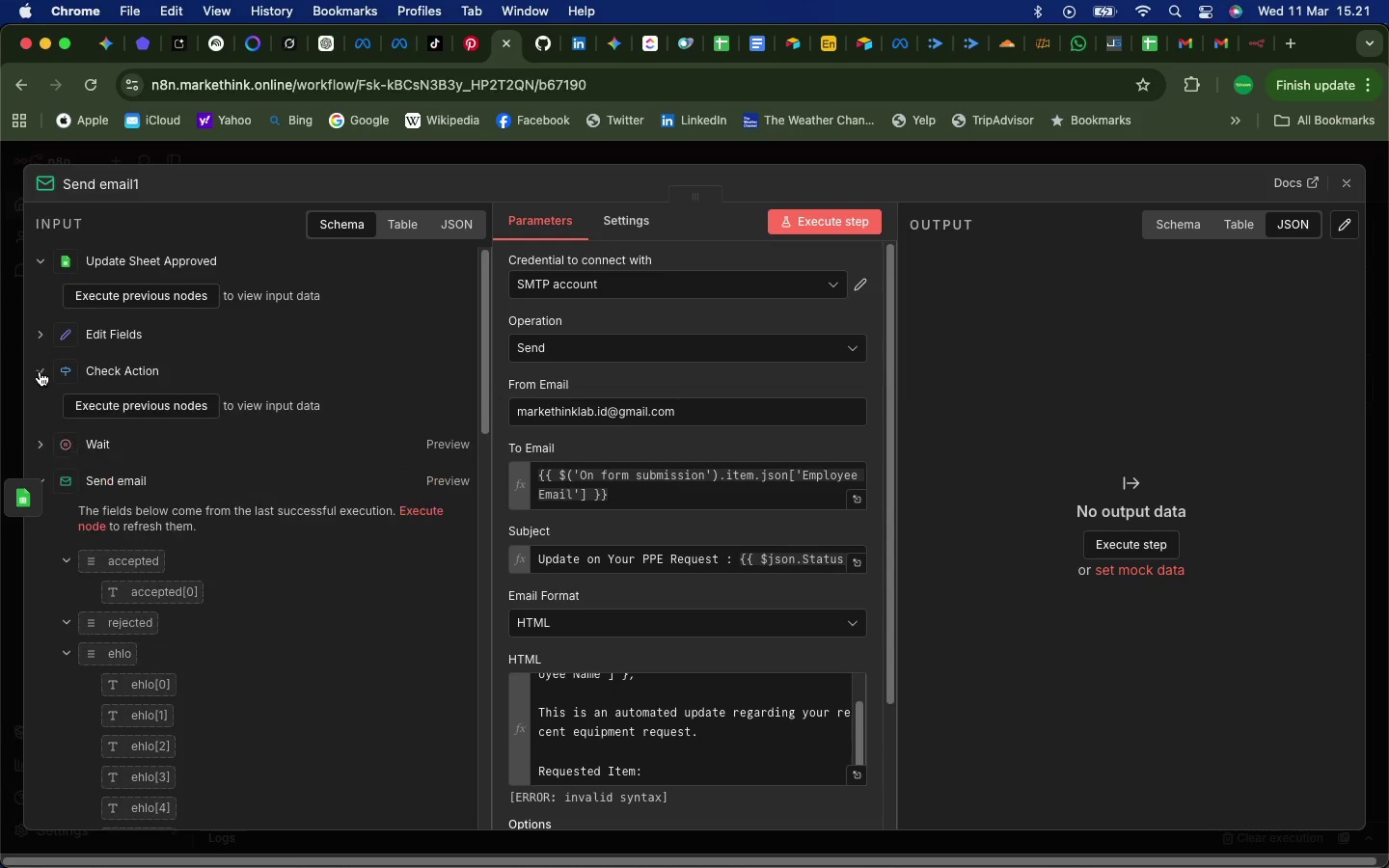 
left_click([40, 371])
 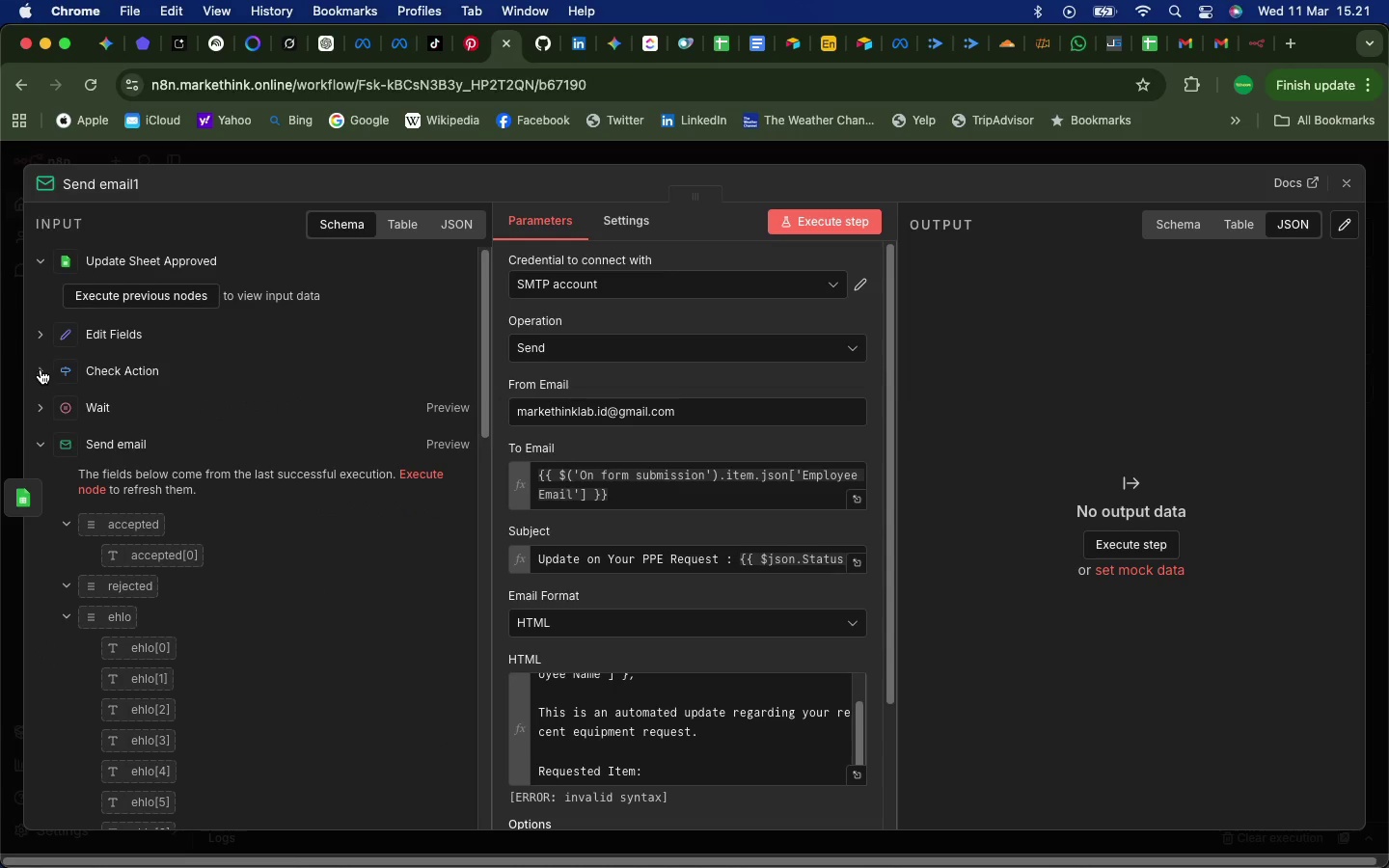 
left_click([40, 371])
 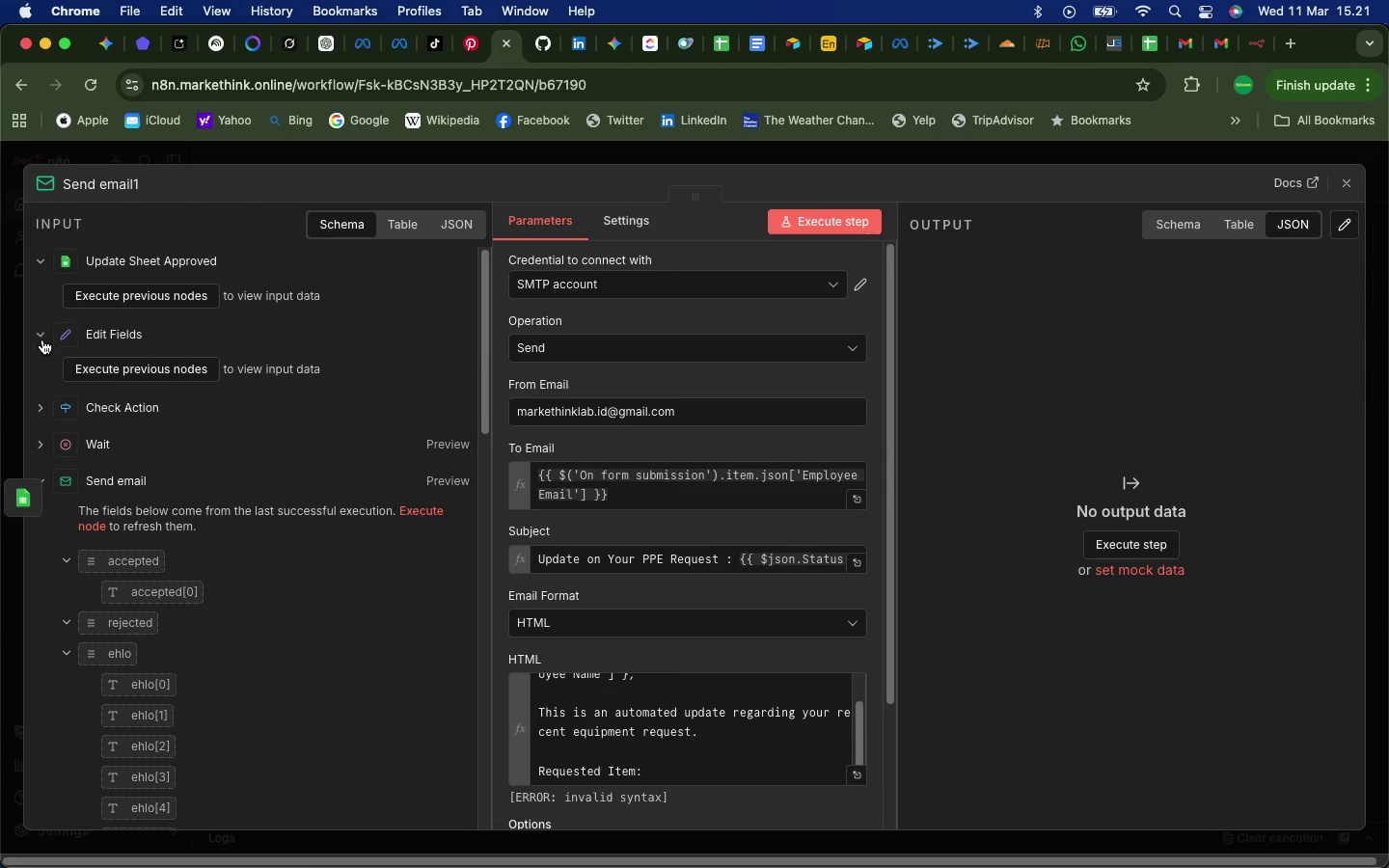 
left_click([42, 339])
 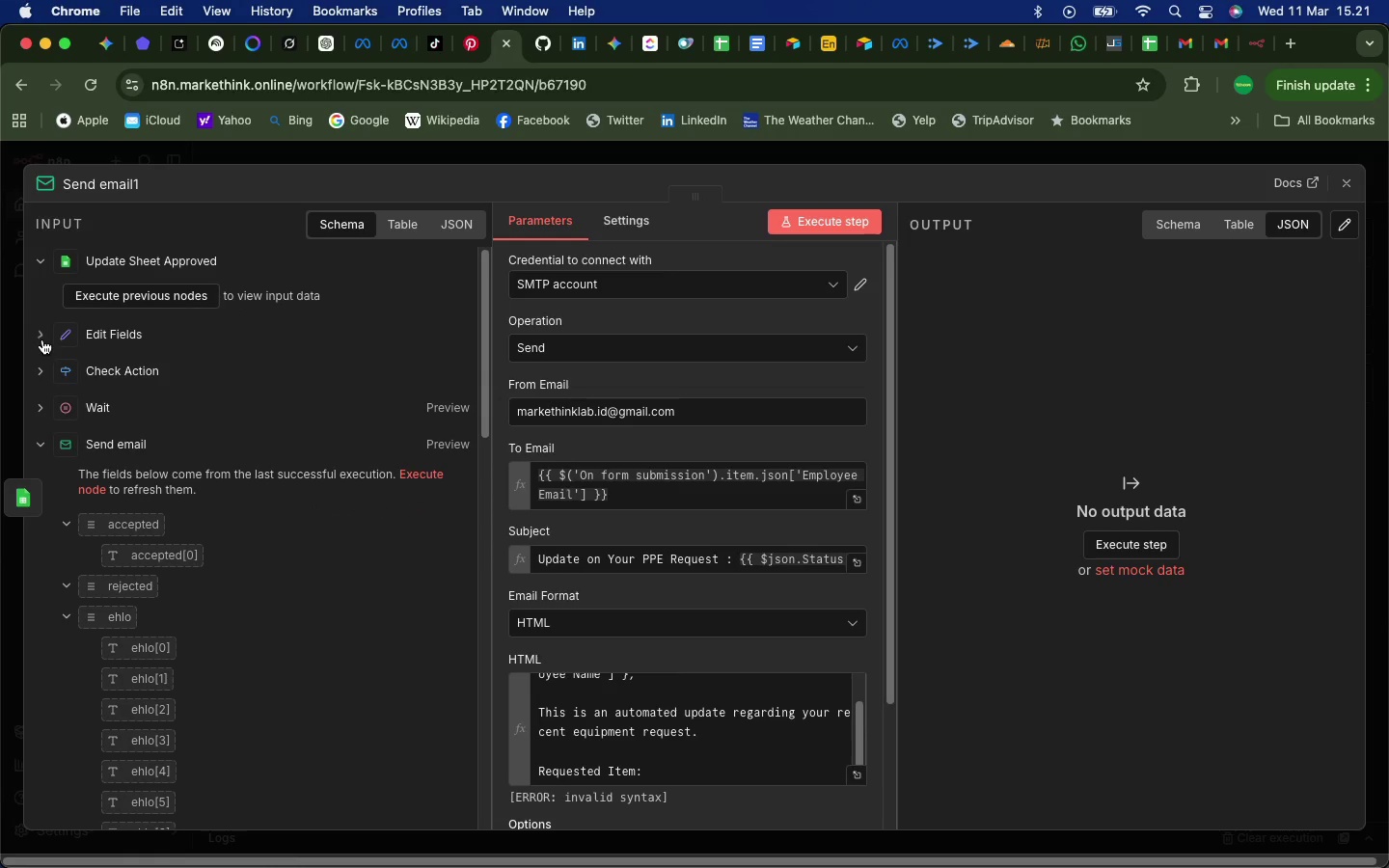 
left_click([42, 339])
 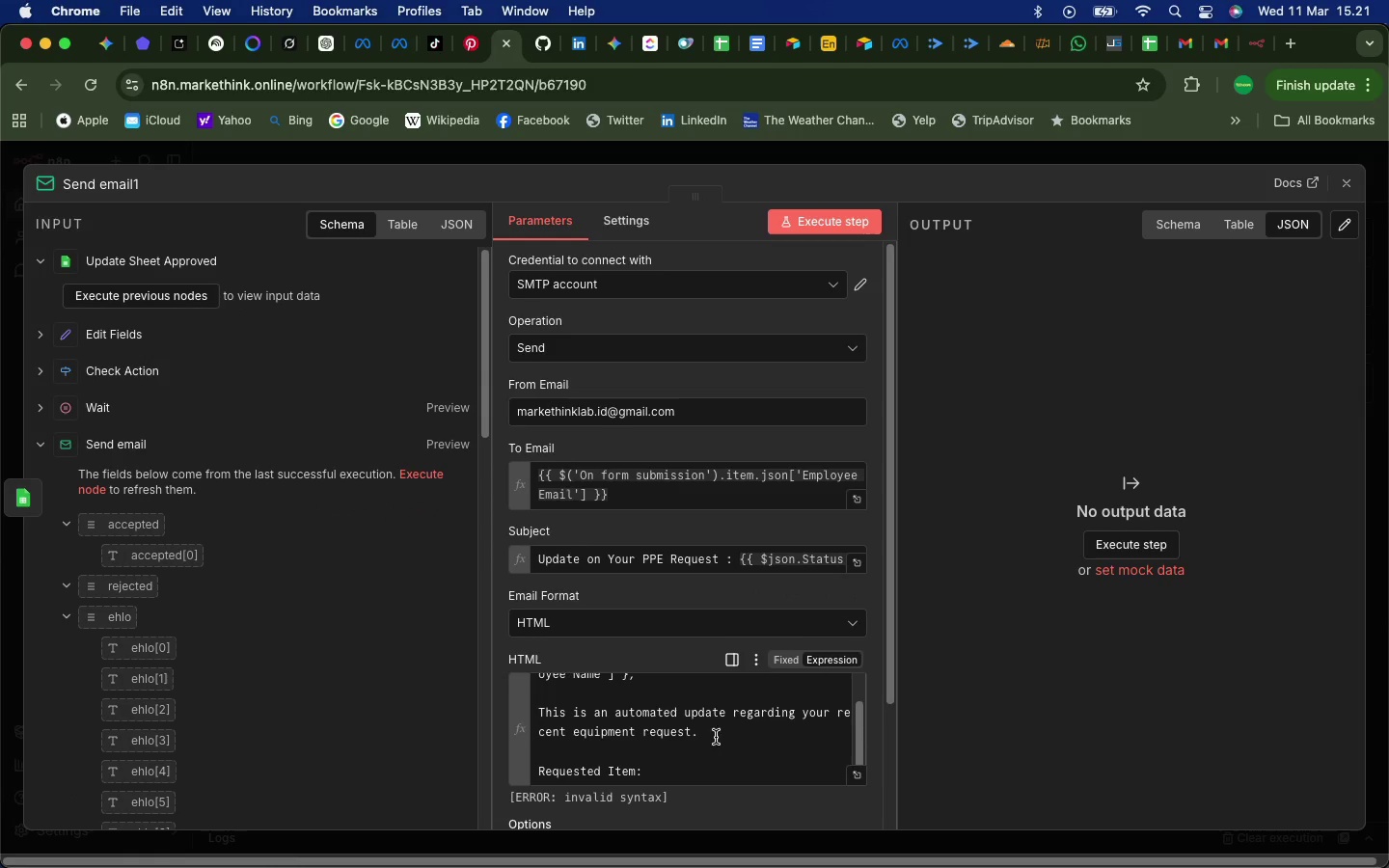 
scroll: coordinate [159, 643], scroll_direction: down, amount: 10.0
 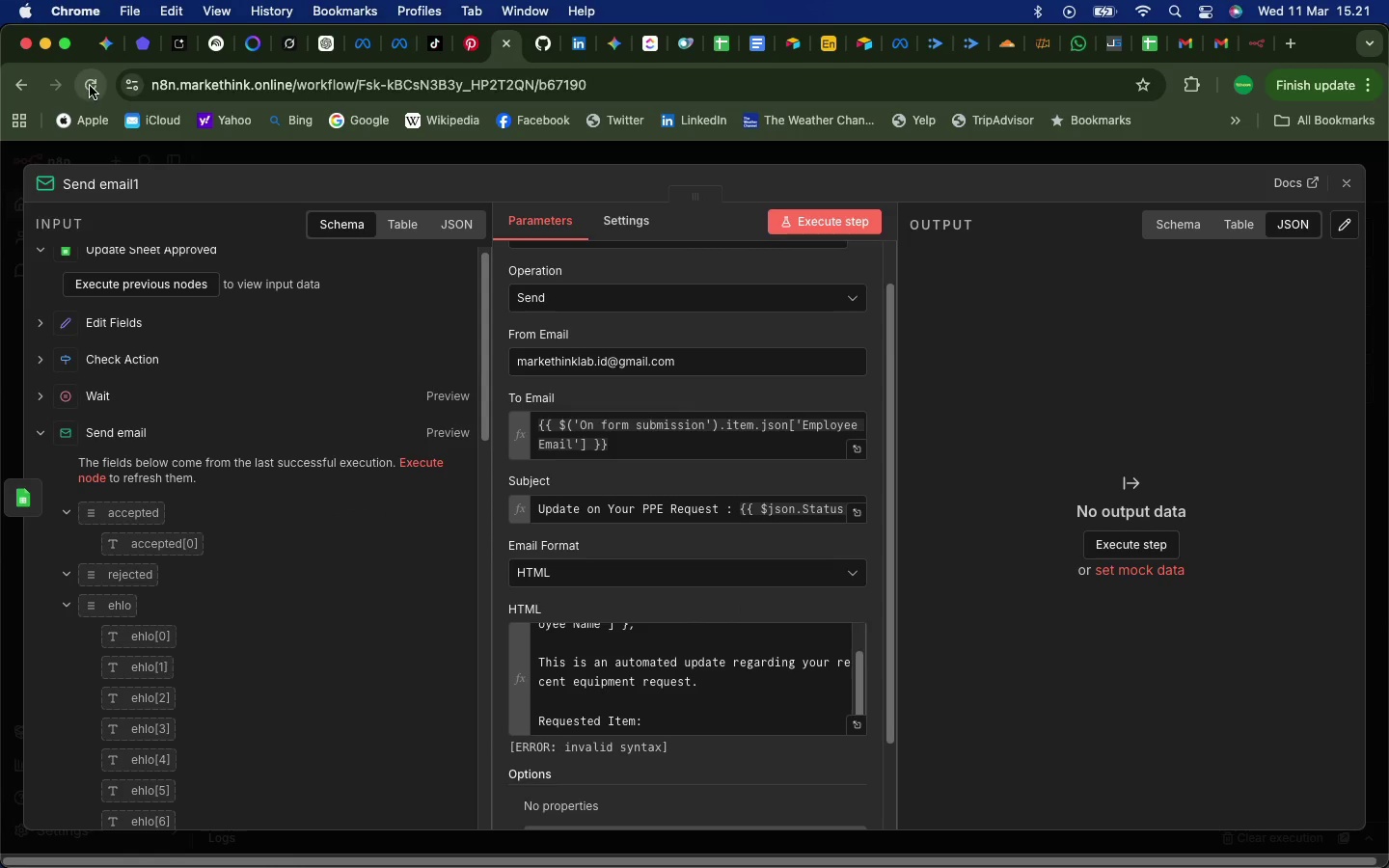 
left_click([90, 86])
 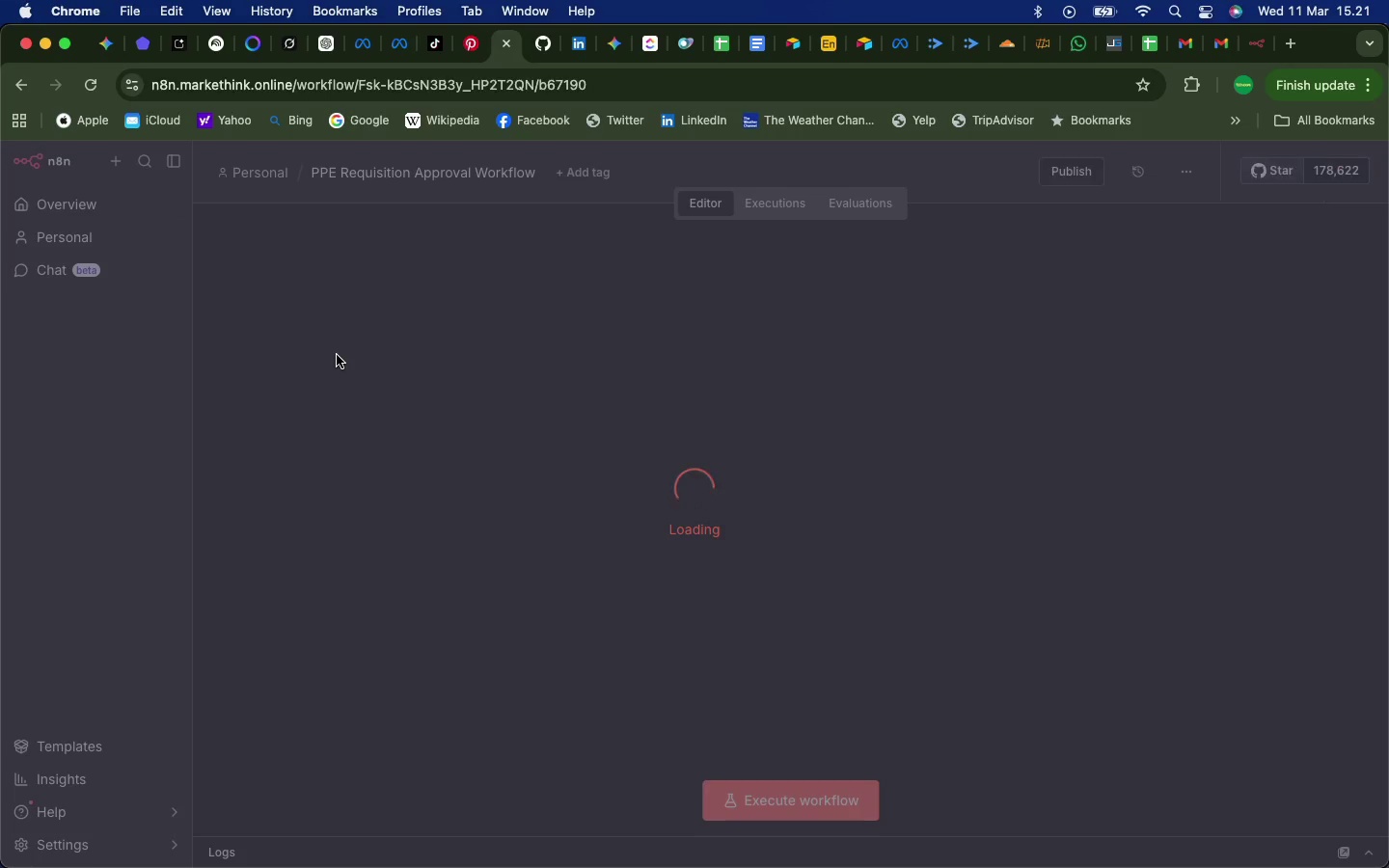 
wait(15.0)
 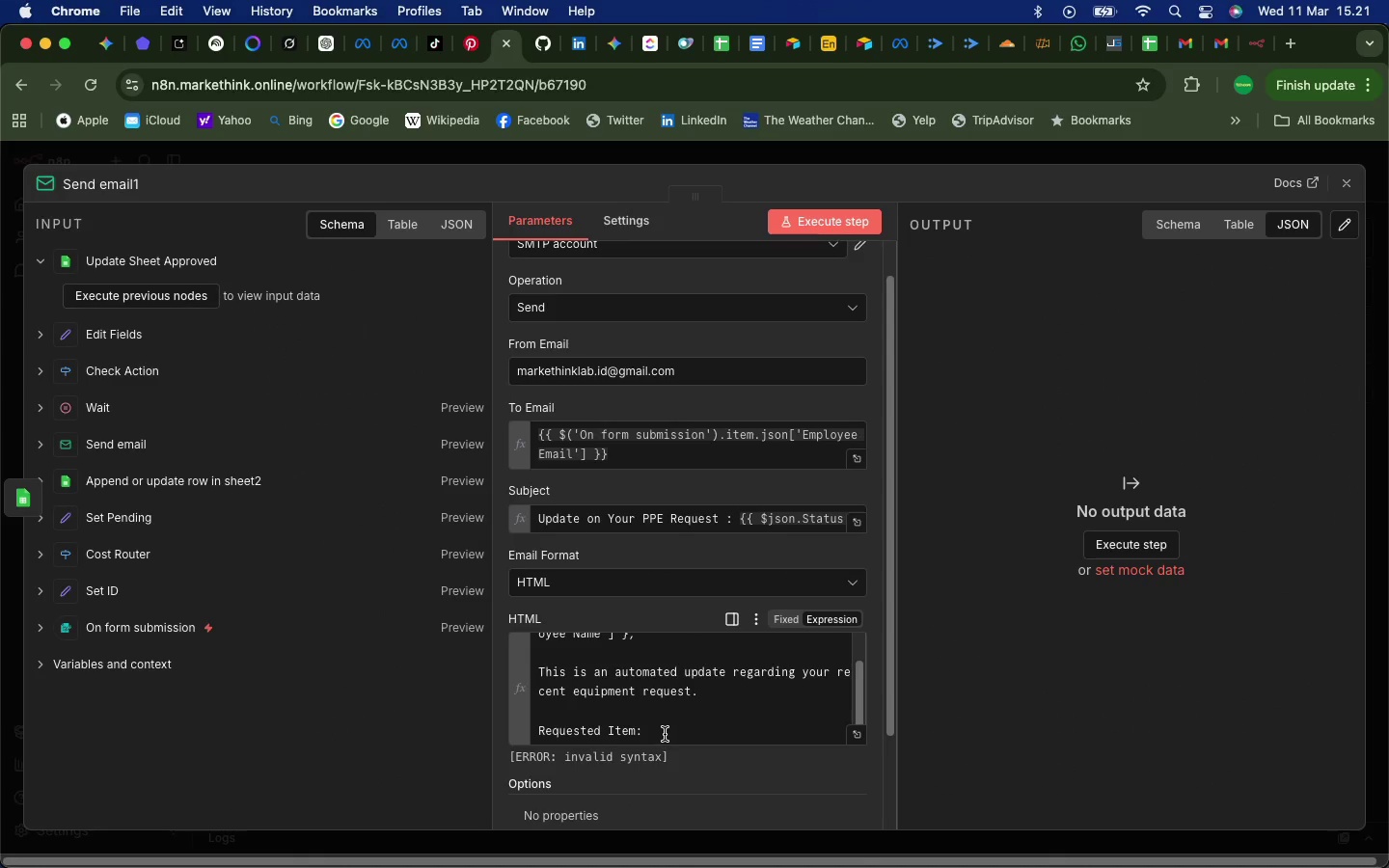 
left_click([665, 734])
 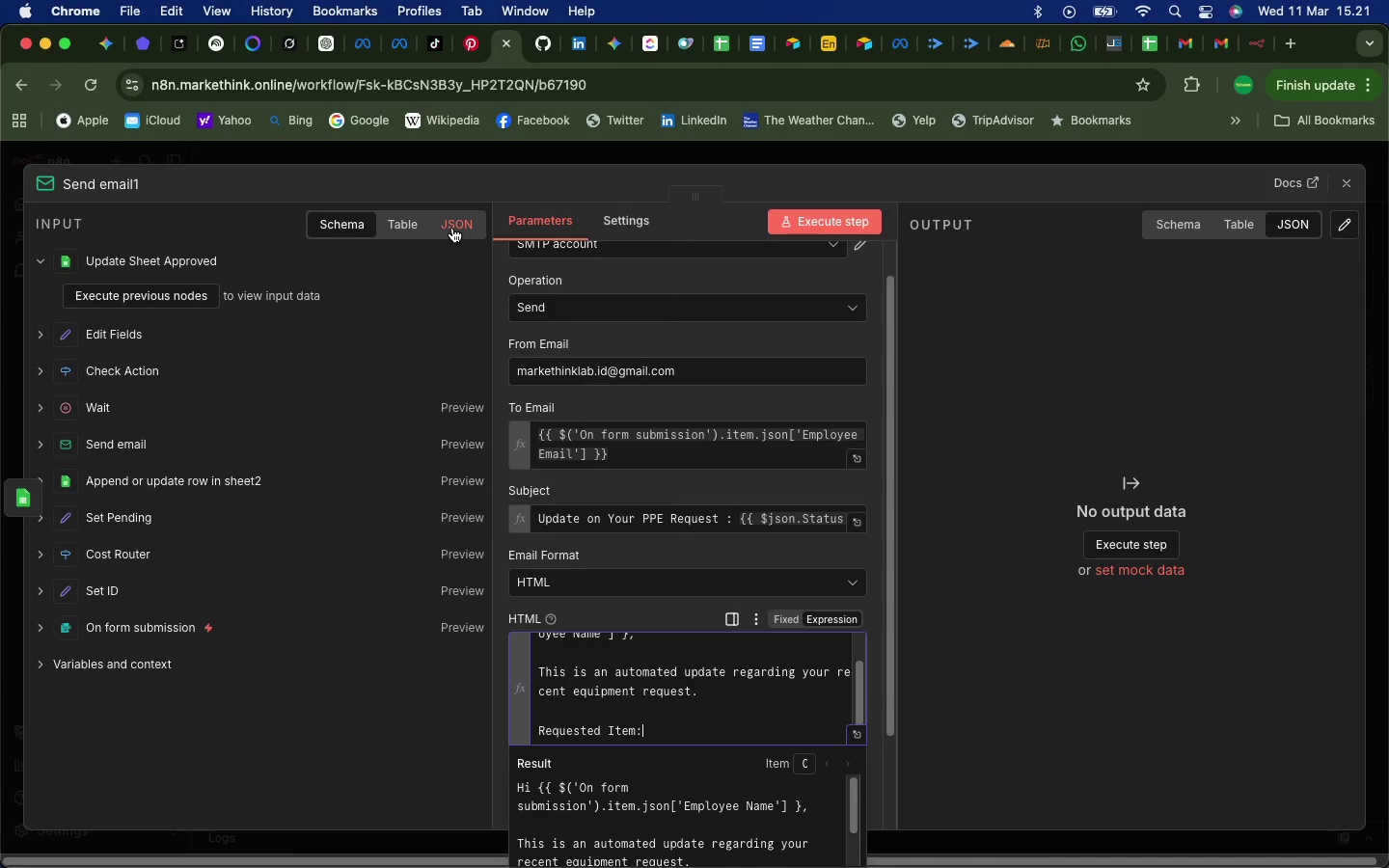 
scroll: coordinate [687, 730], scroll_direction: down, amount: 25.0
 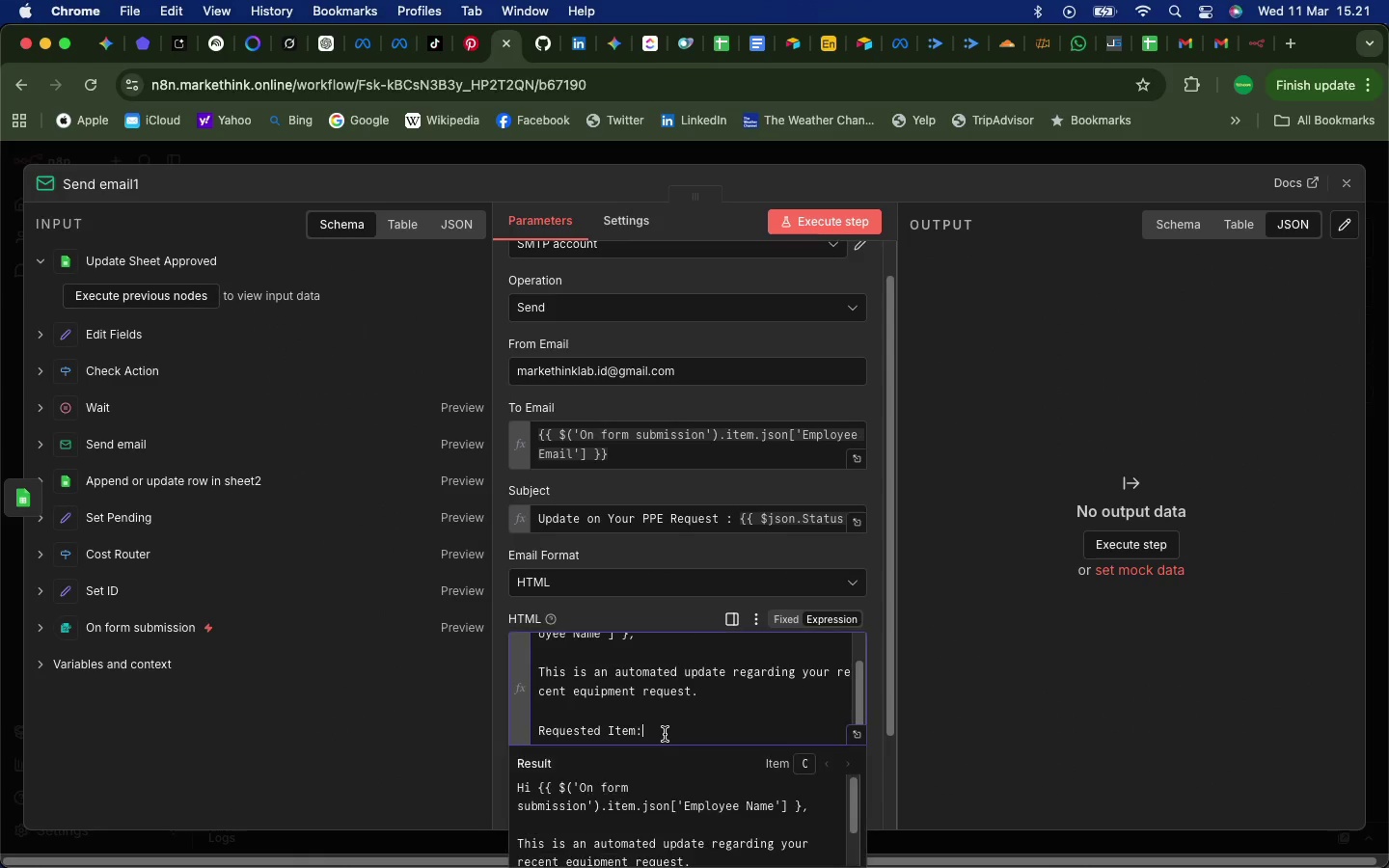 
left_click([452, 228])
 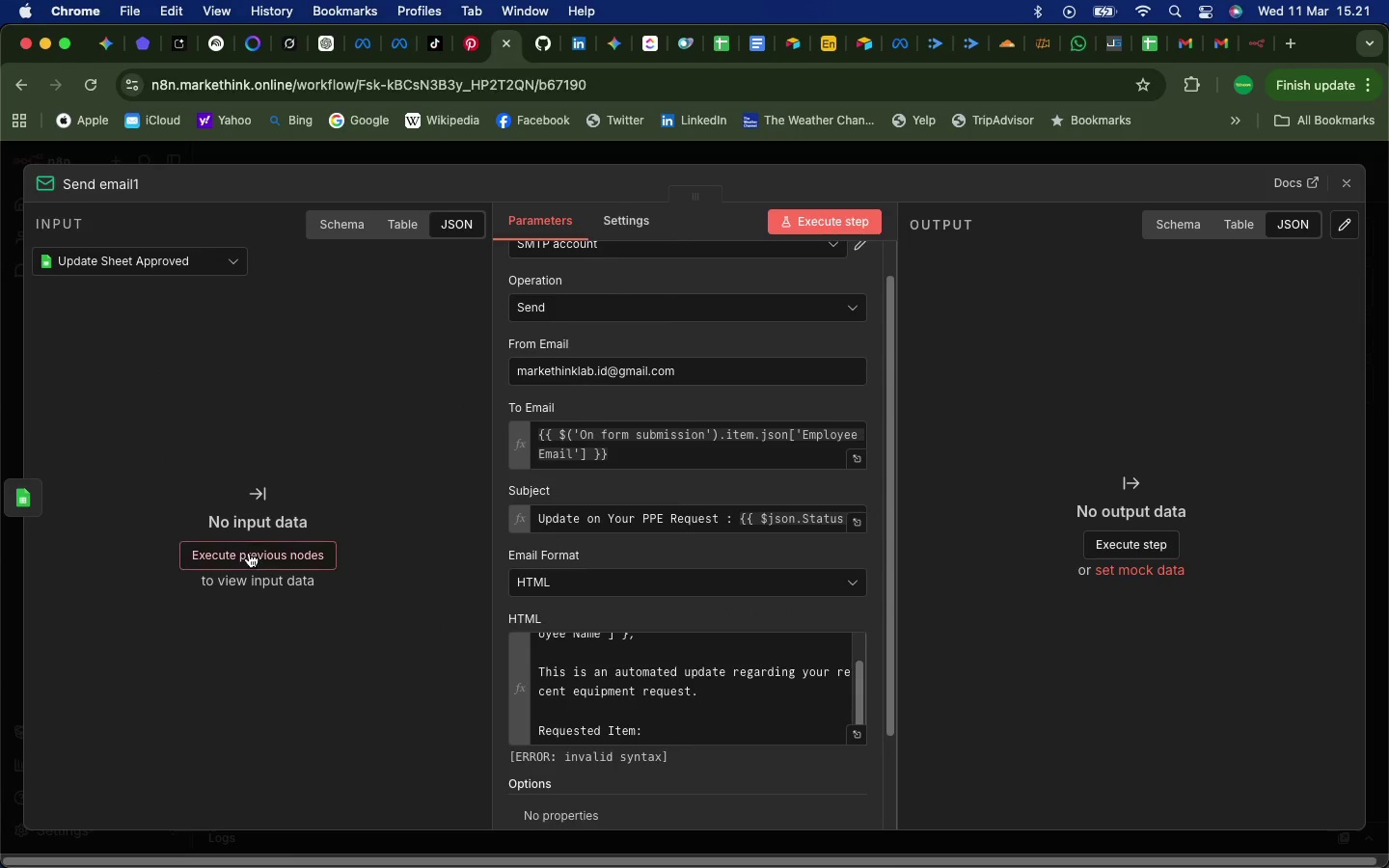 
mouse_move([279, 551])
 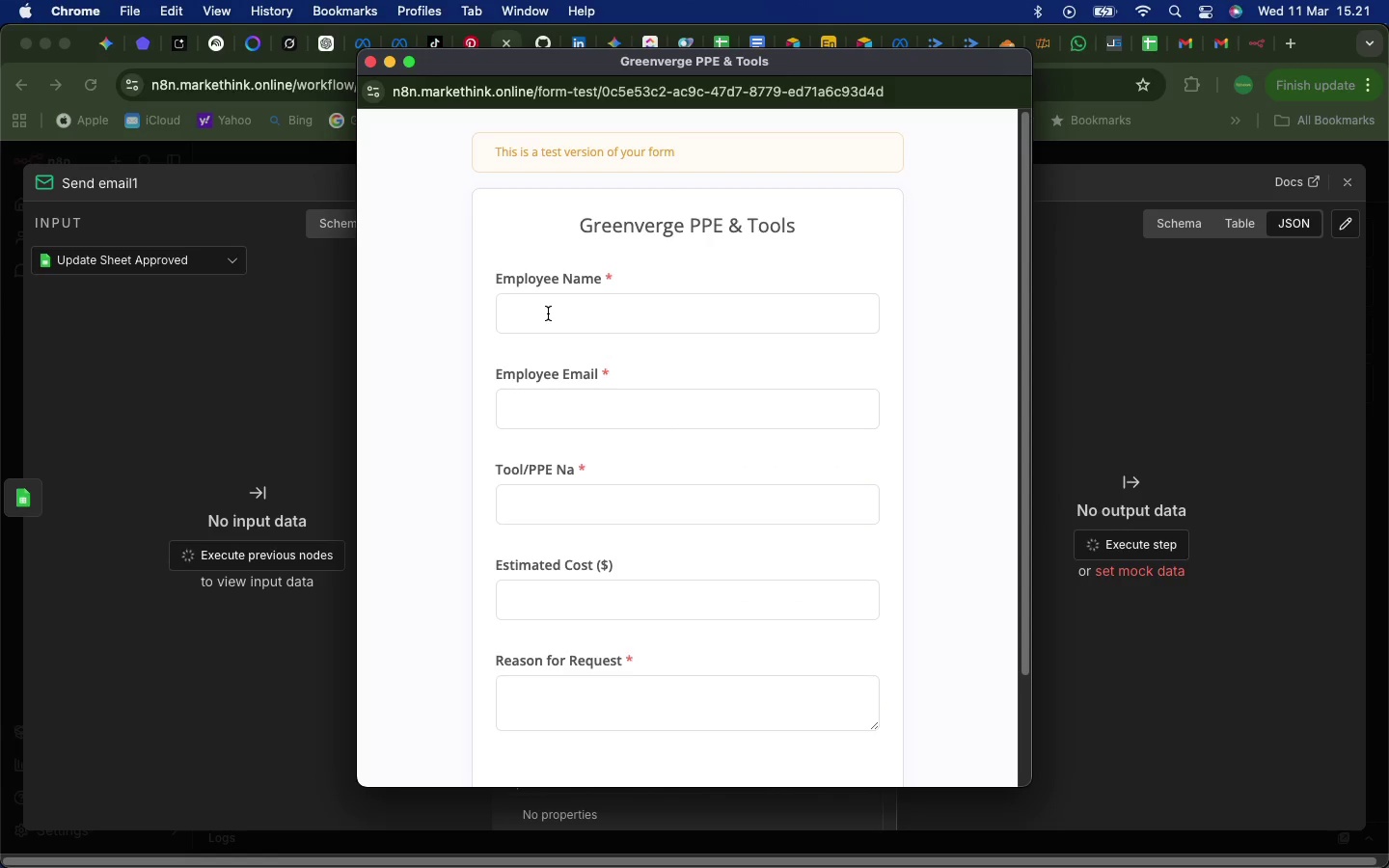 
left_click([548, 313])
 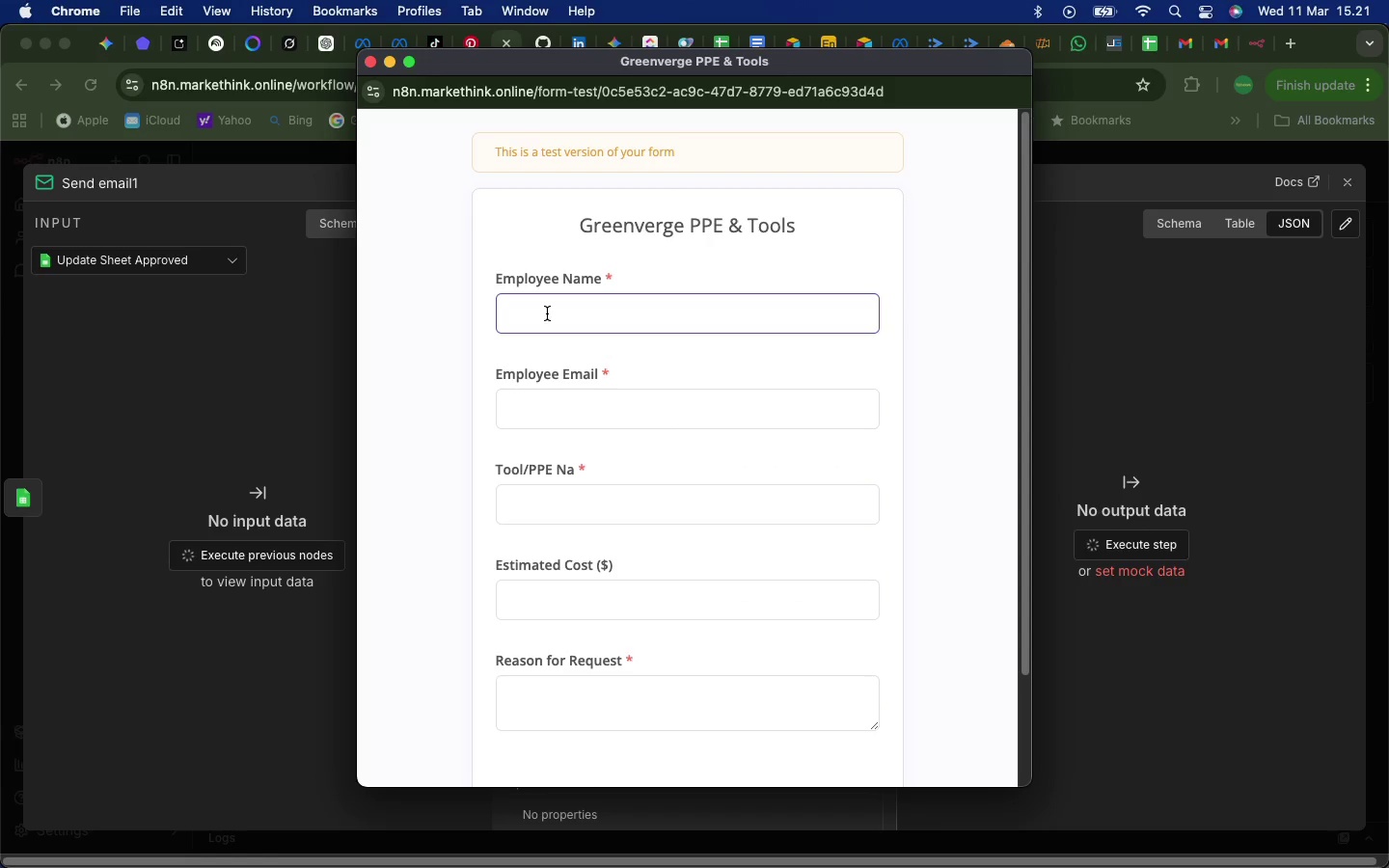 
type(akbar)
 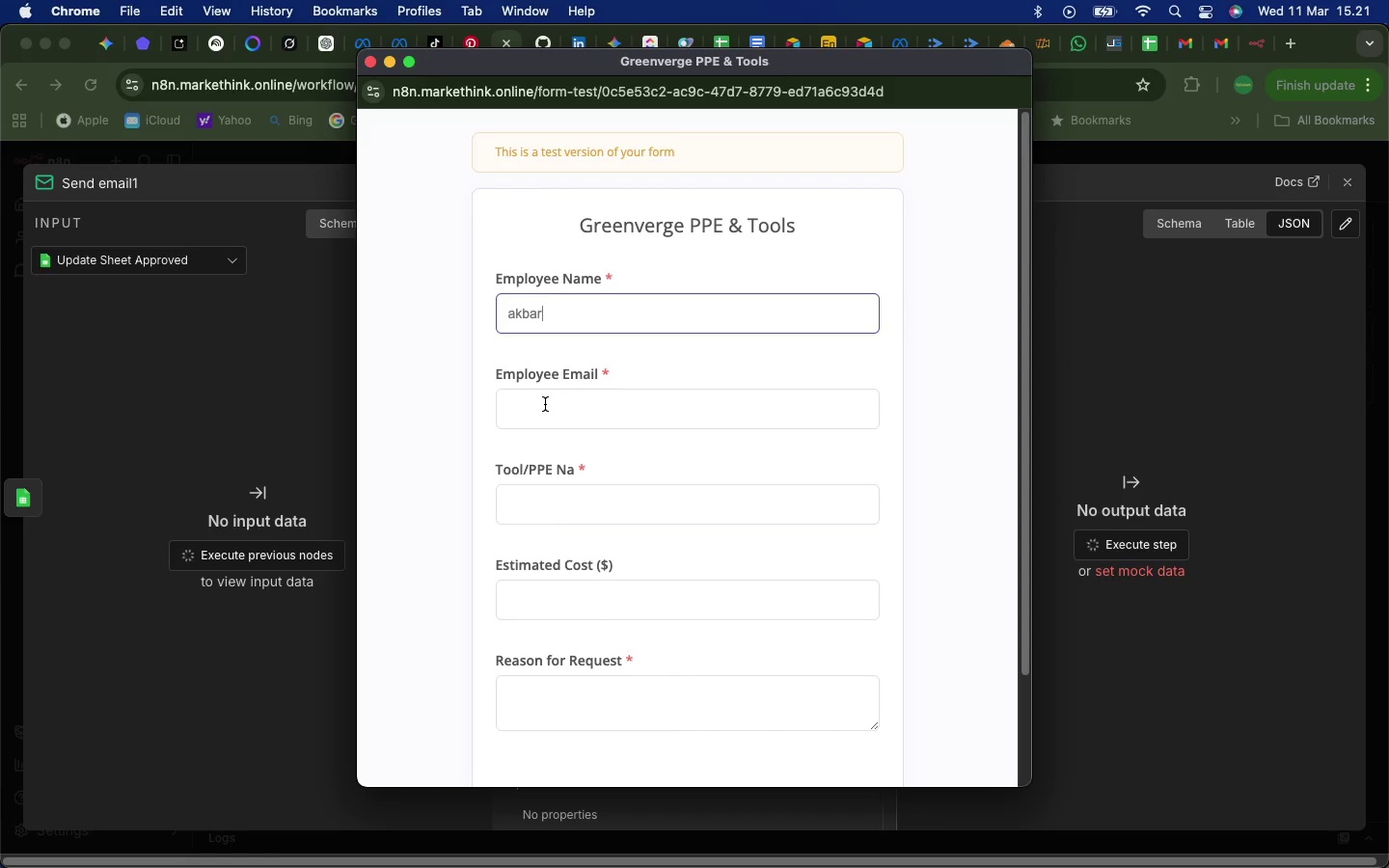 
left_click([545, 404])
 